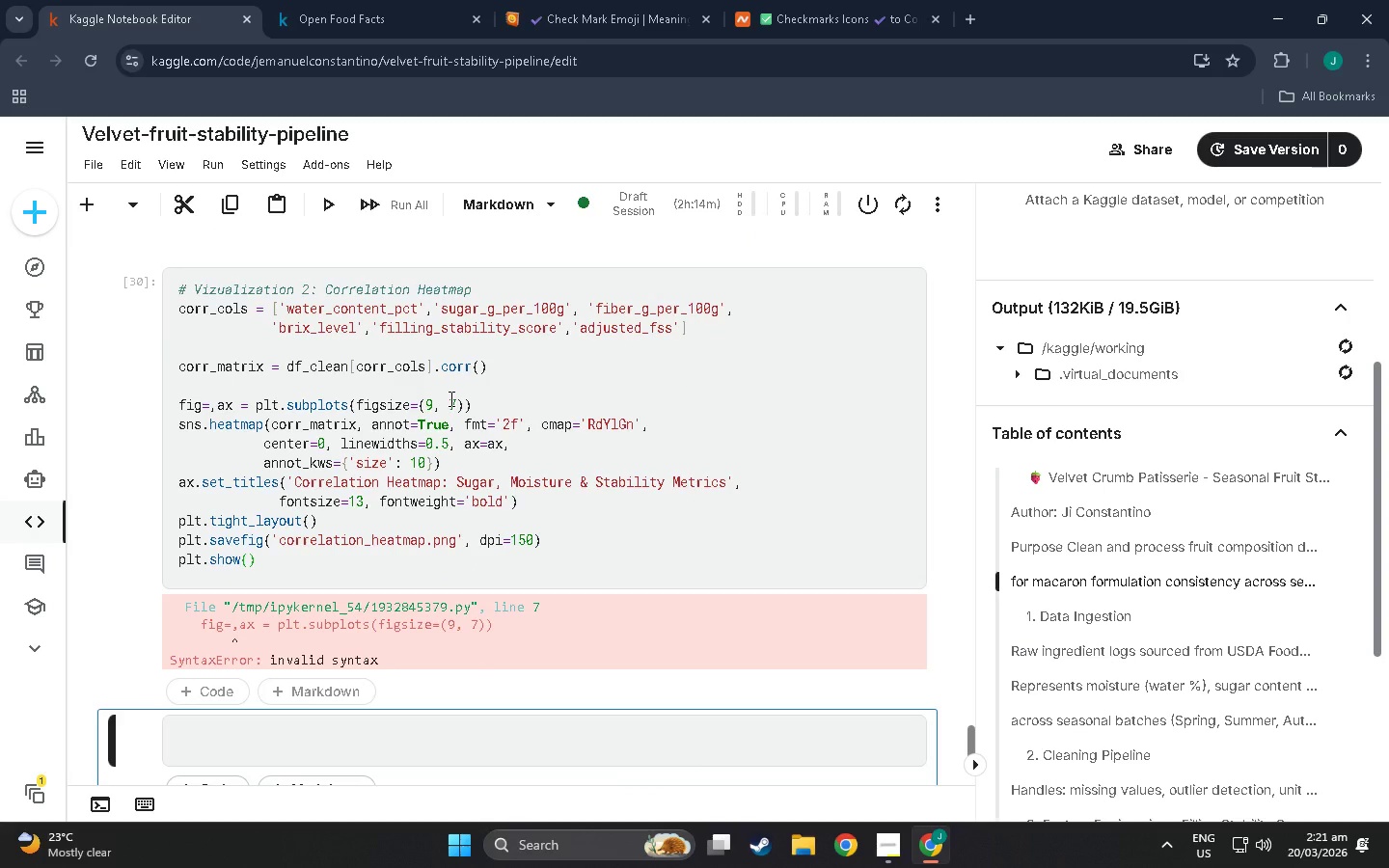 
left_click([450, 398])
 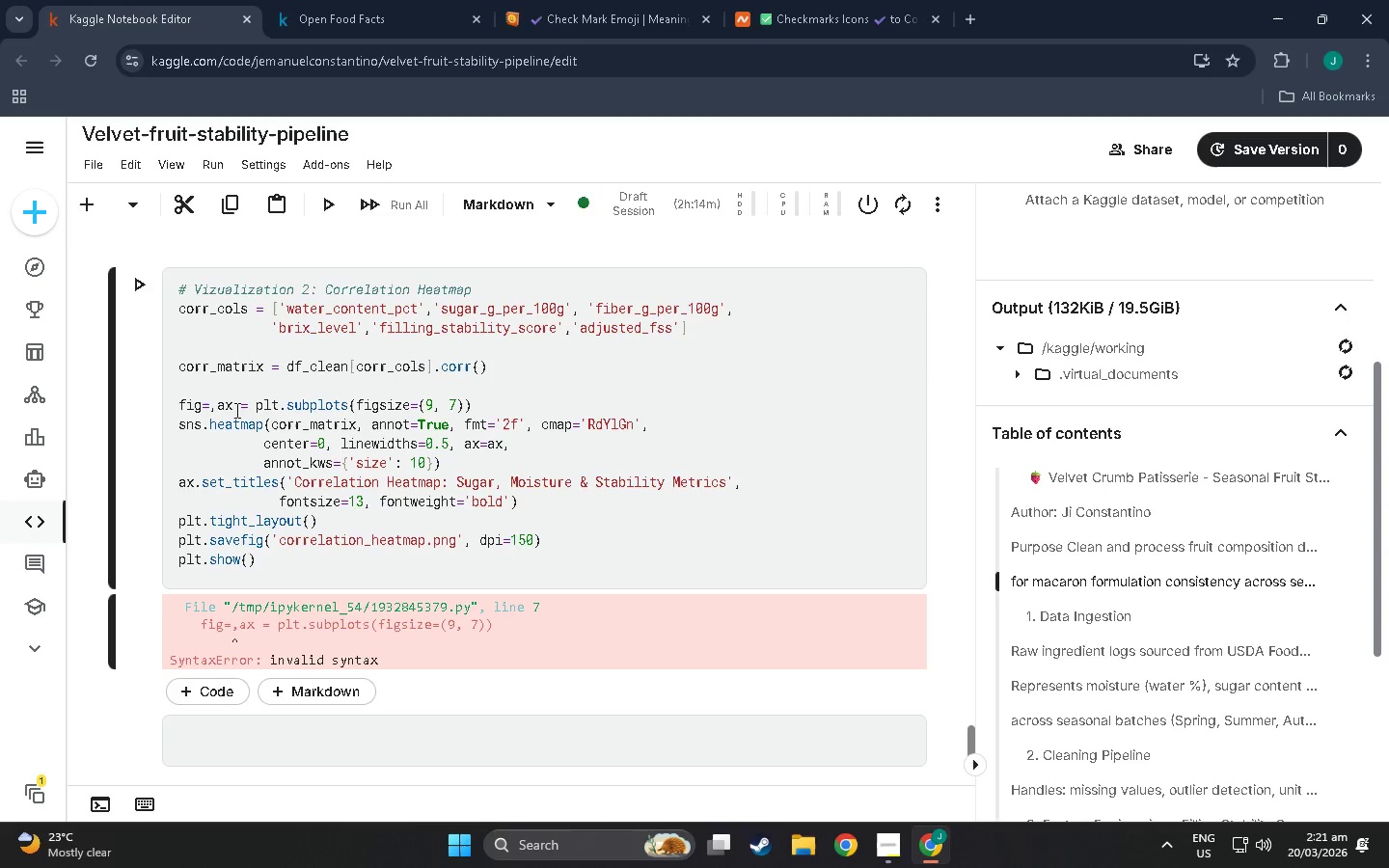 
wait(13.09)
 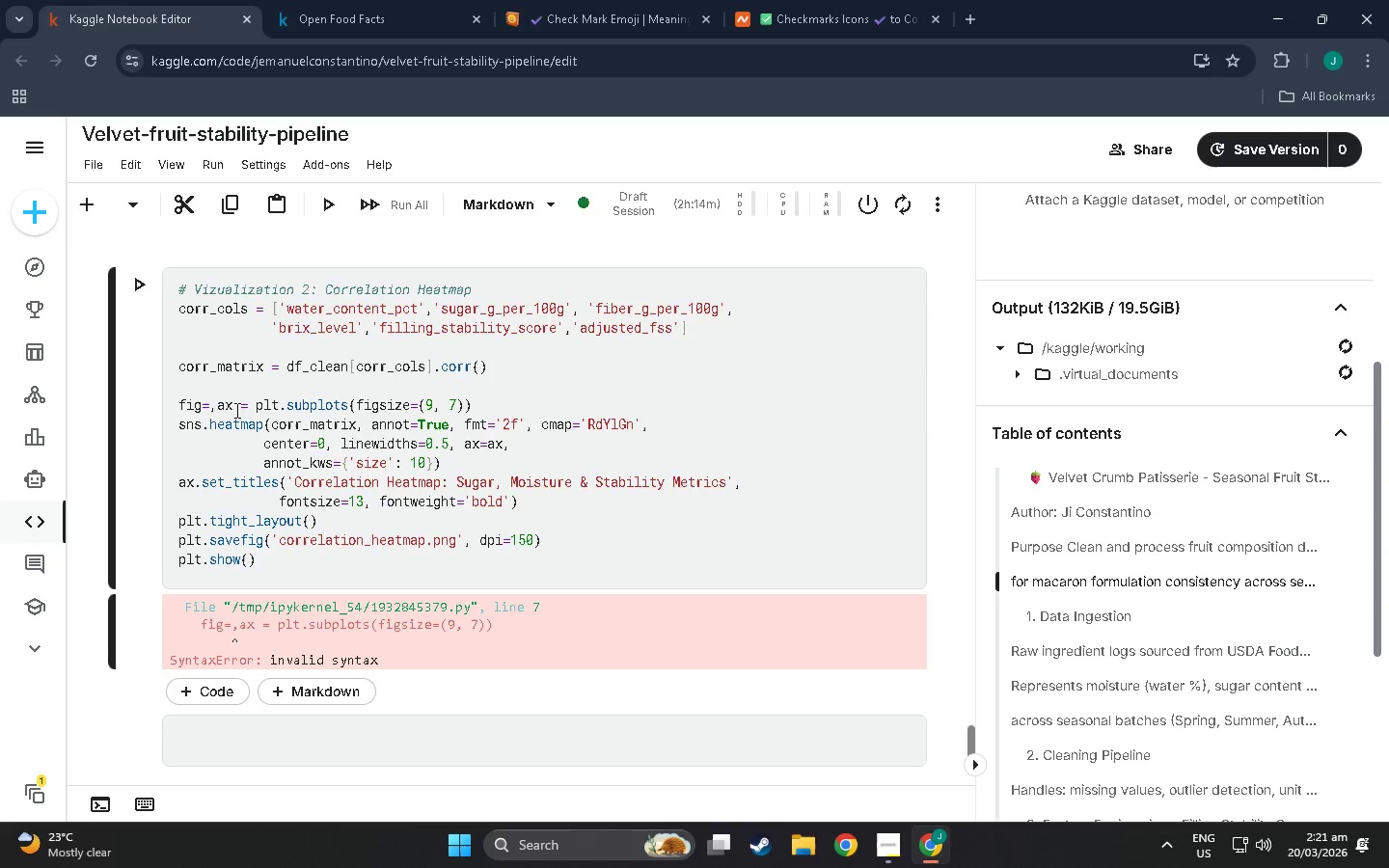 
left_click([214, 404])
 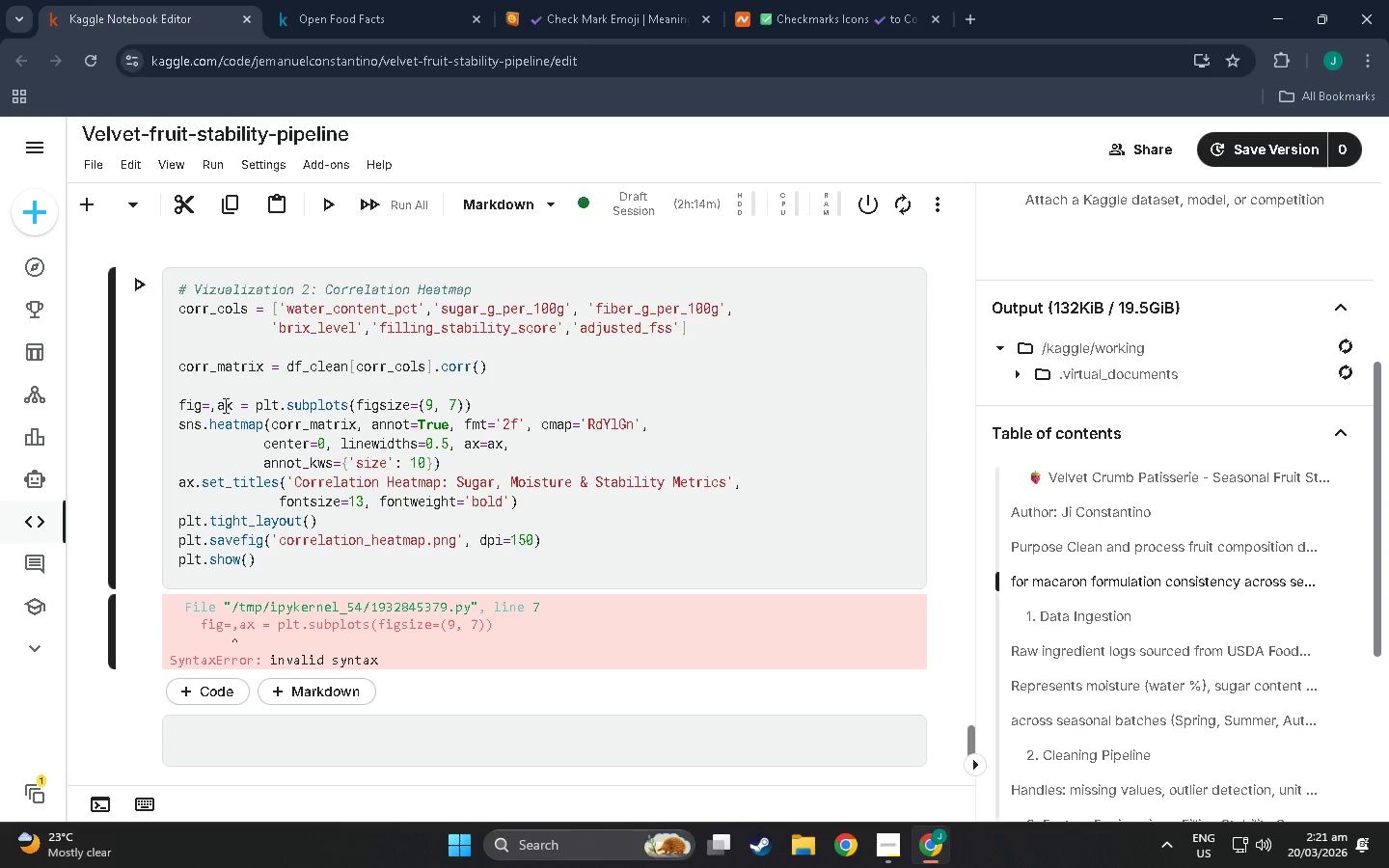 
key(Space)
 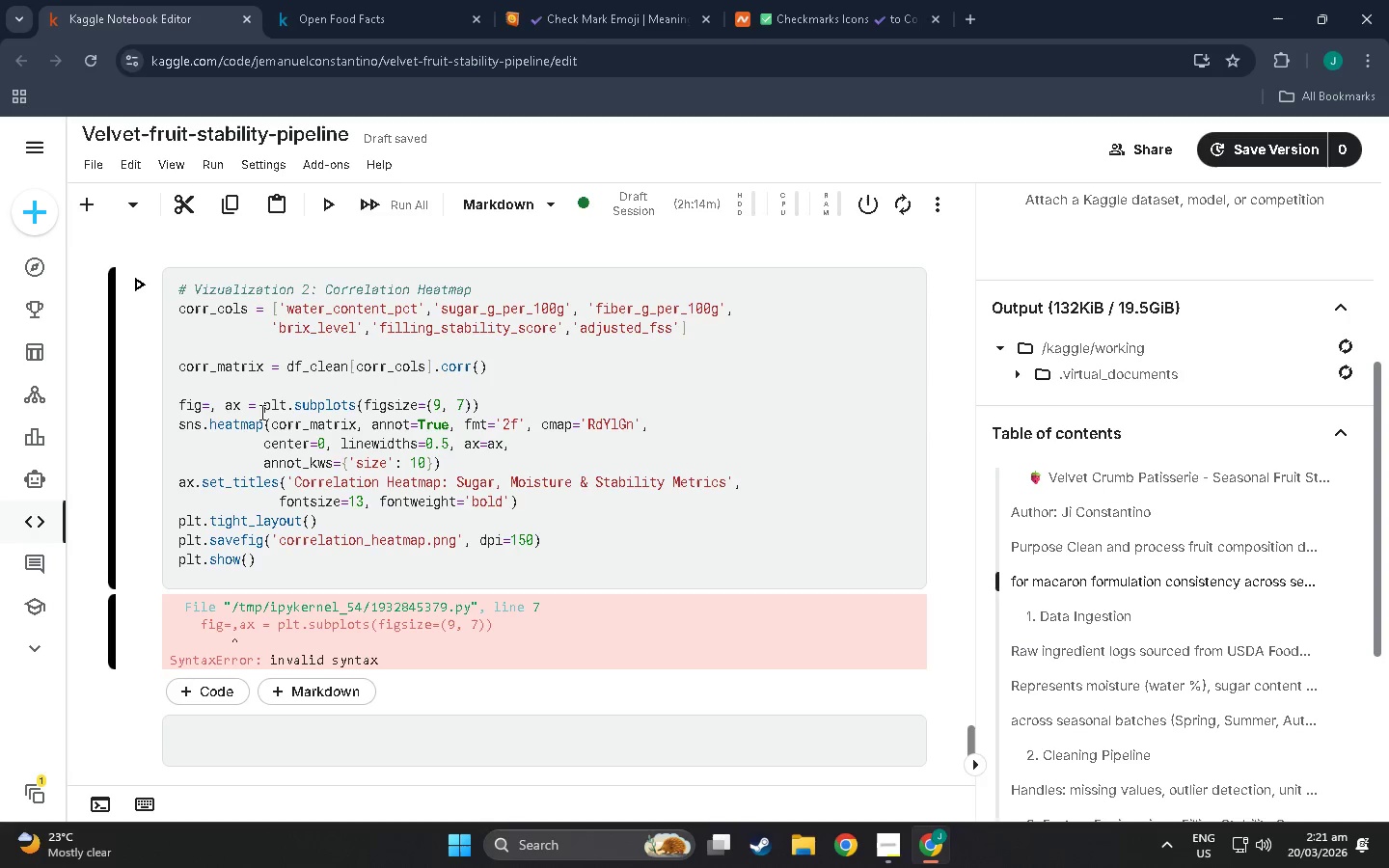 
key(Shift+Enter)
 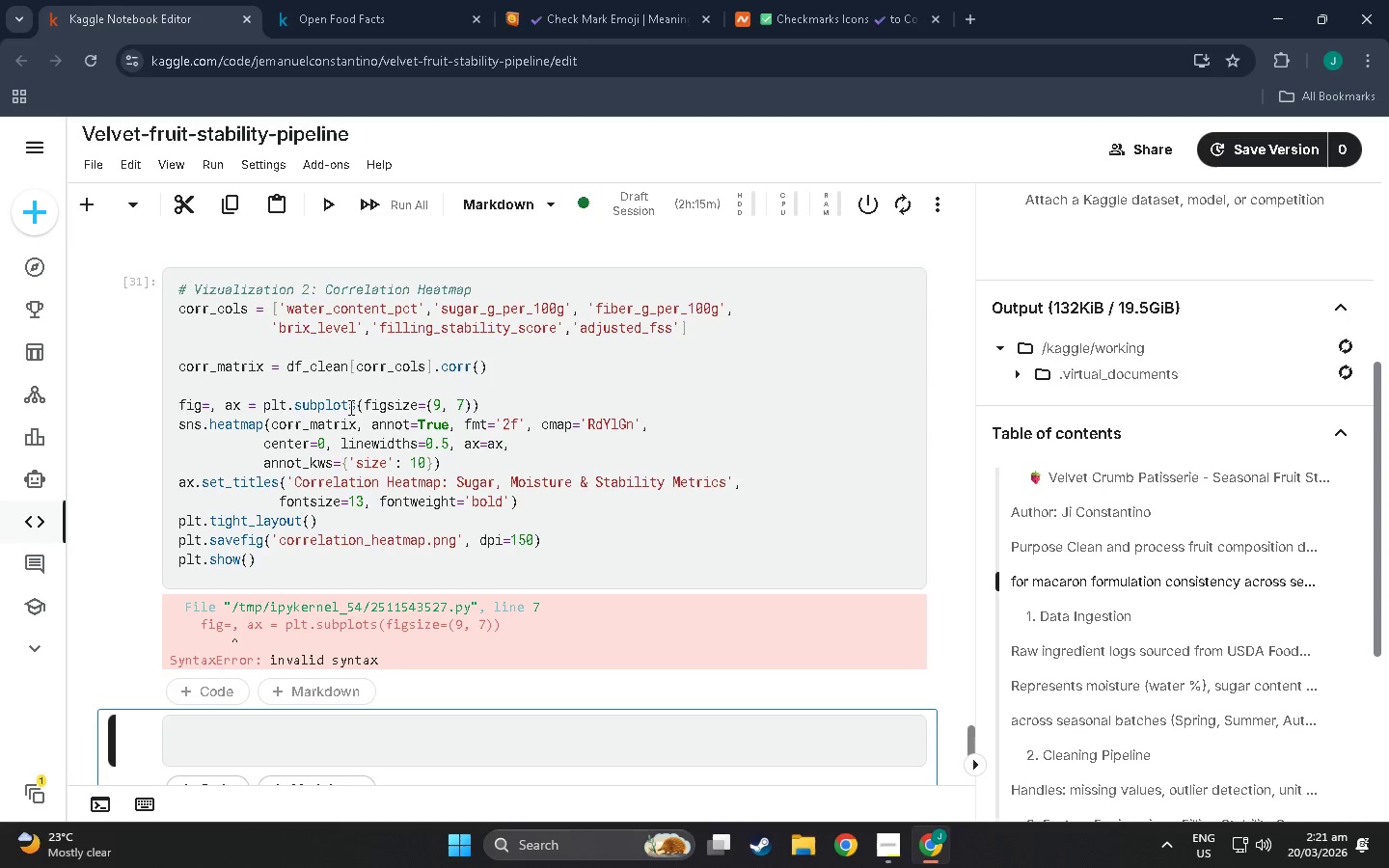 
wait(22.2)
 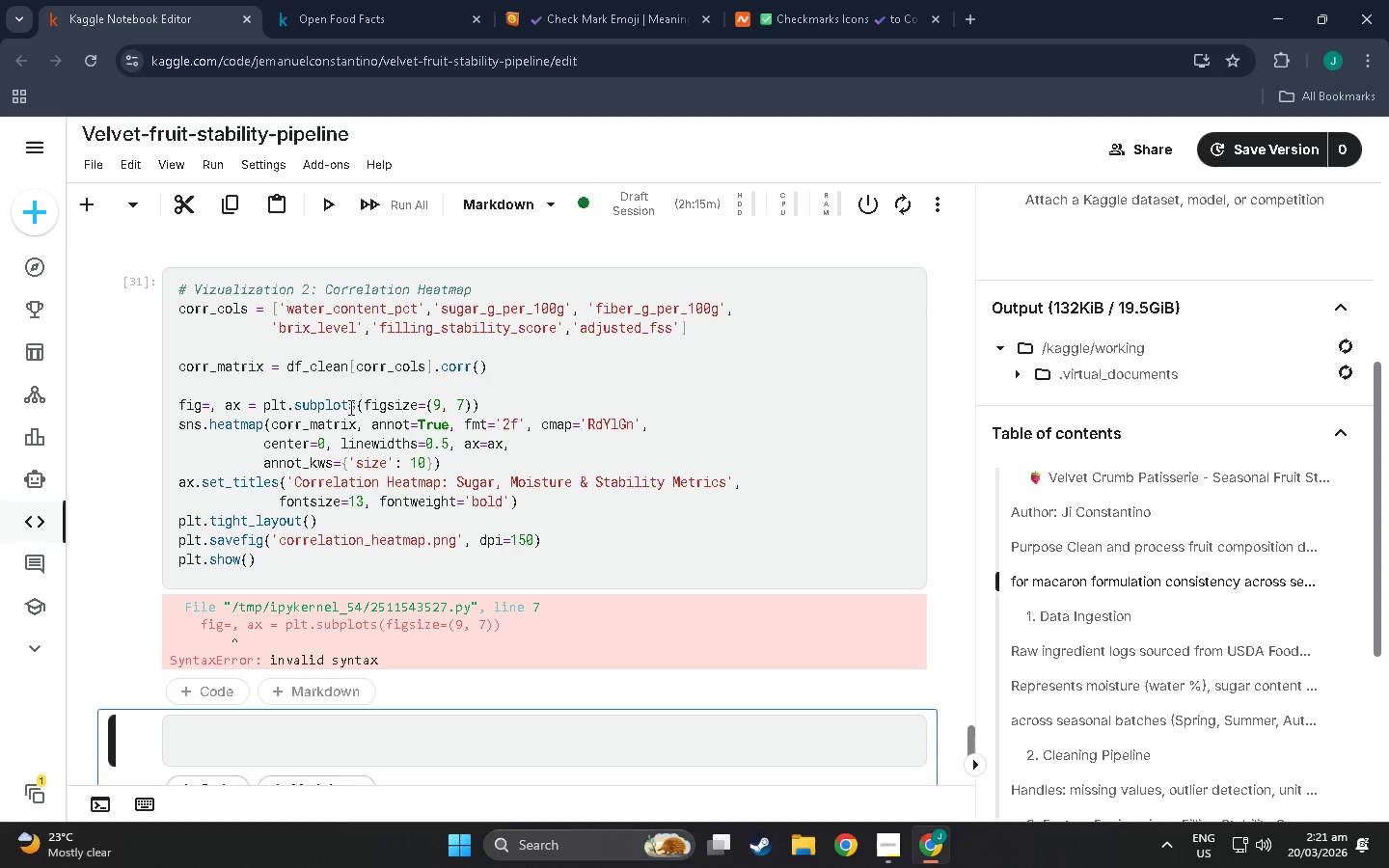 
left_click([438, 403])
 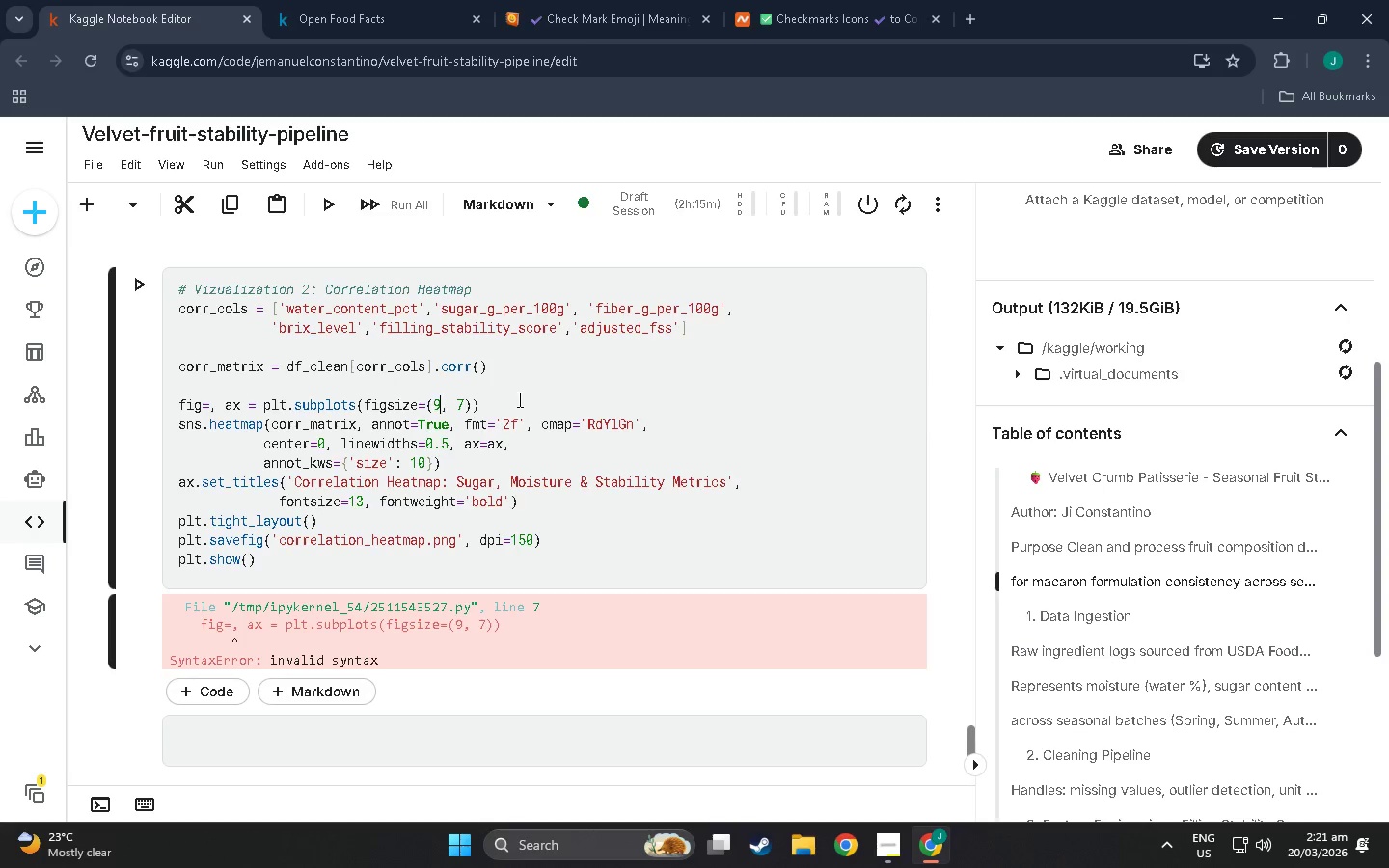 
key(Backspace)
type(10)
 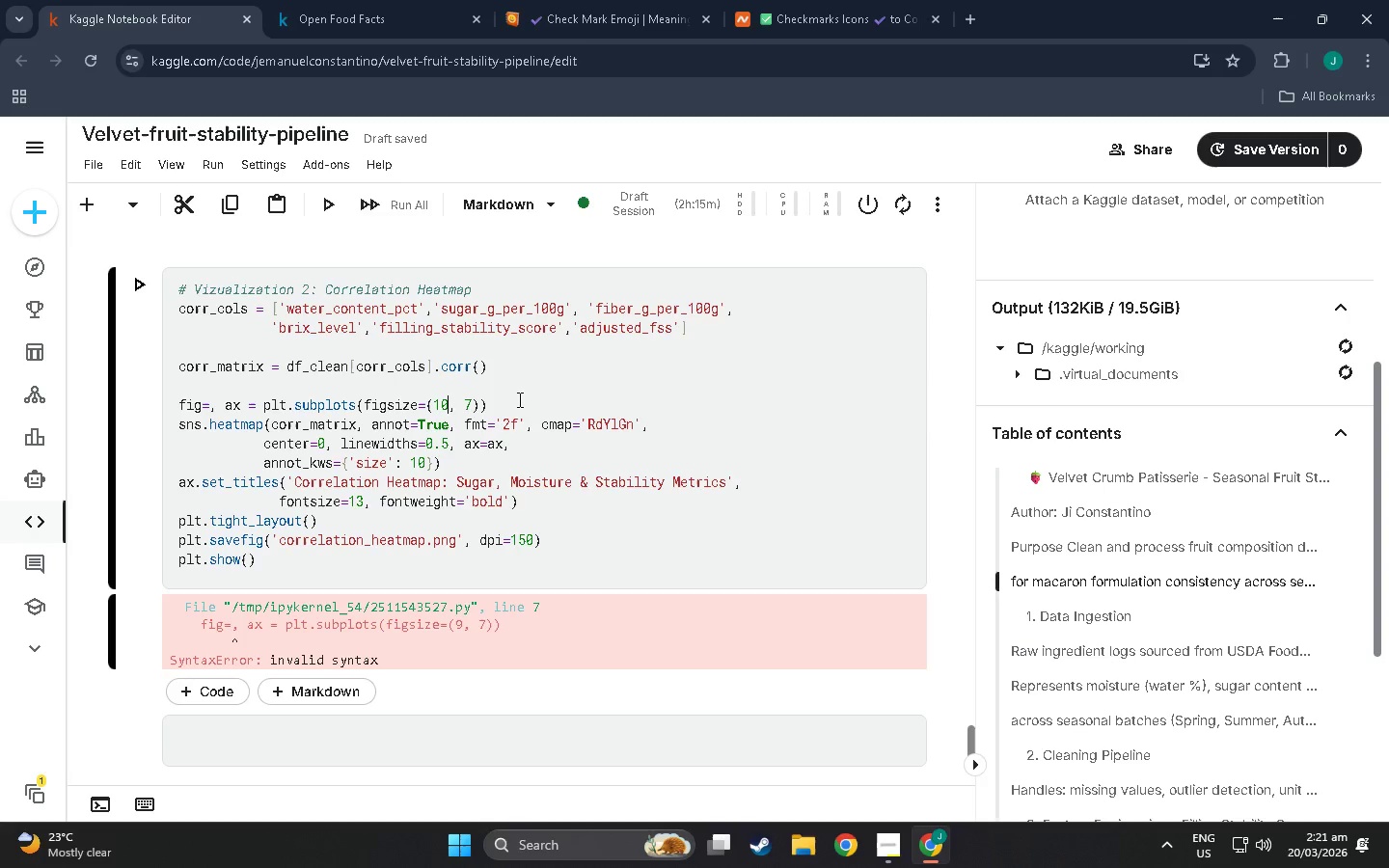 
wait(10.11)
 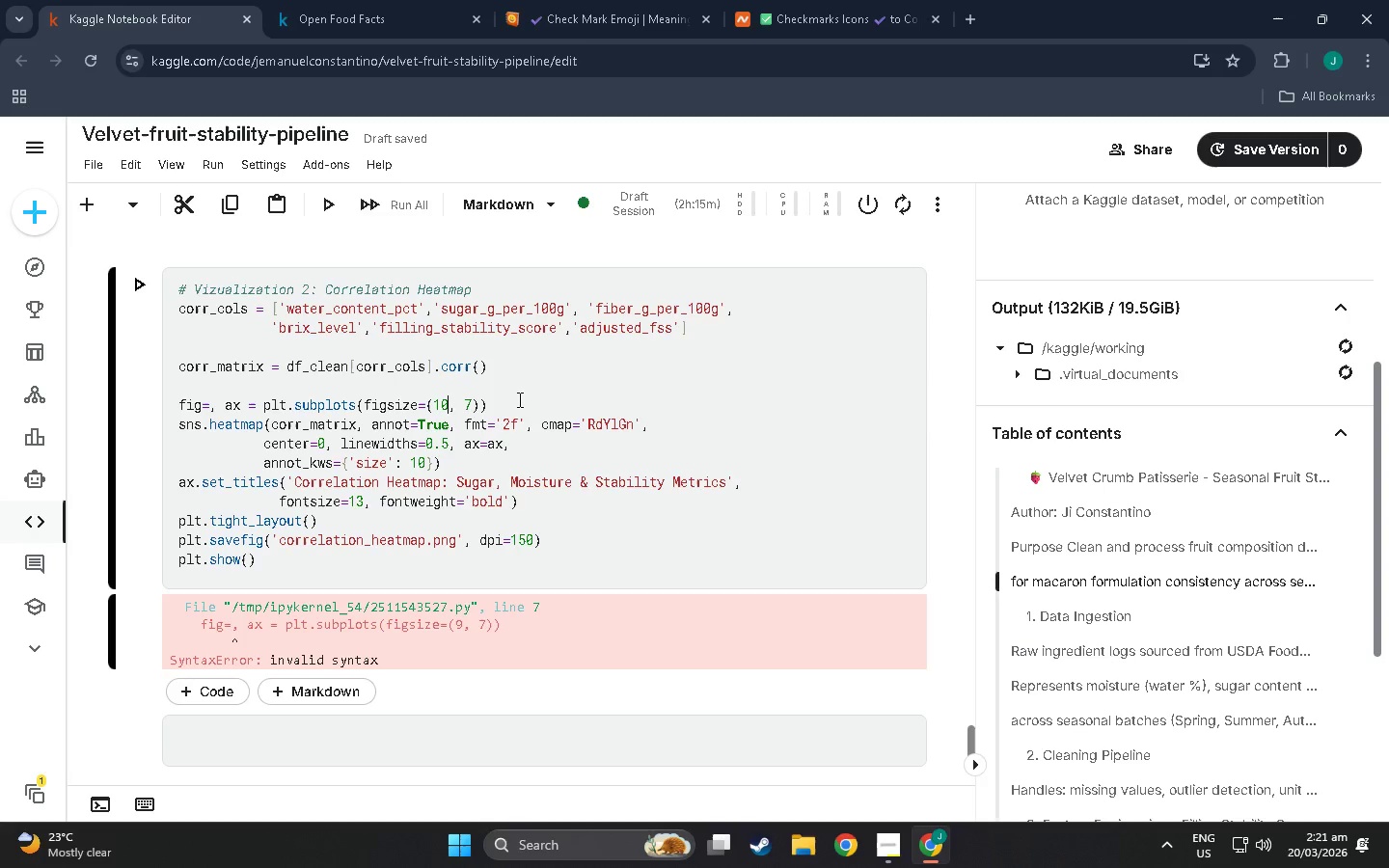 
key(Backspace)
 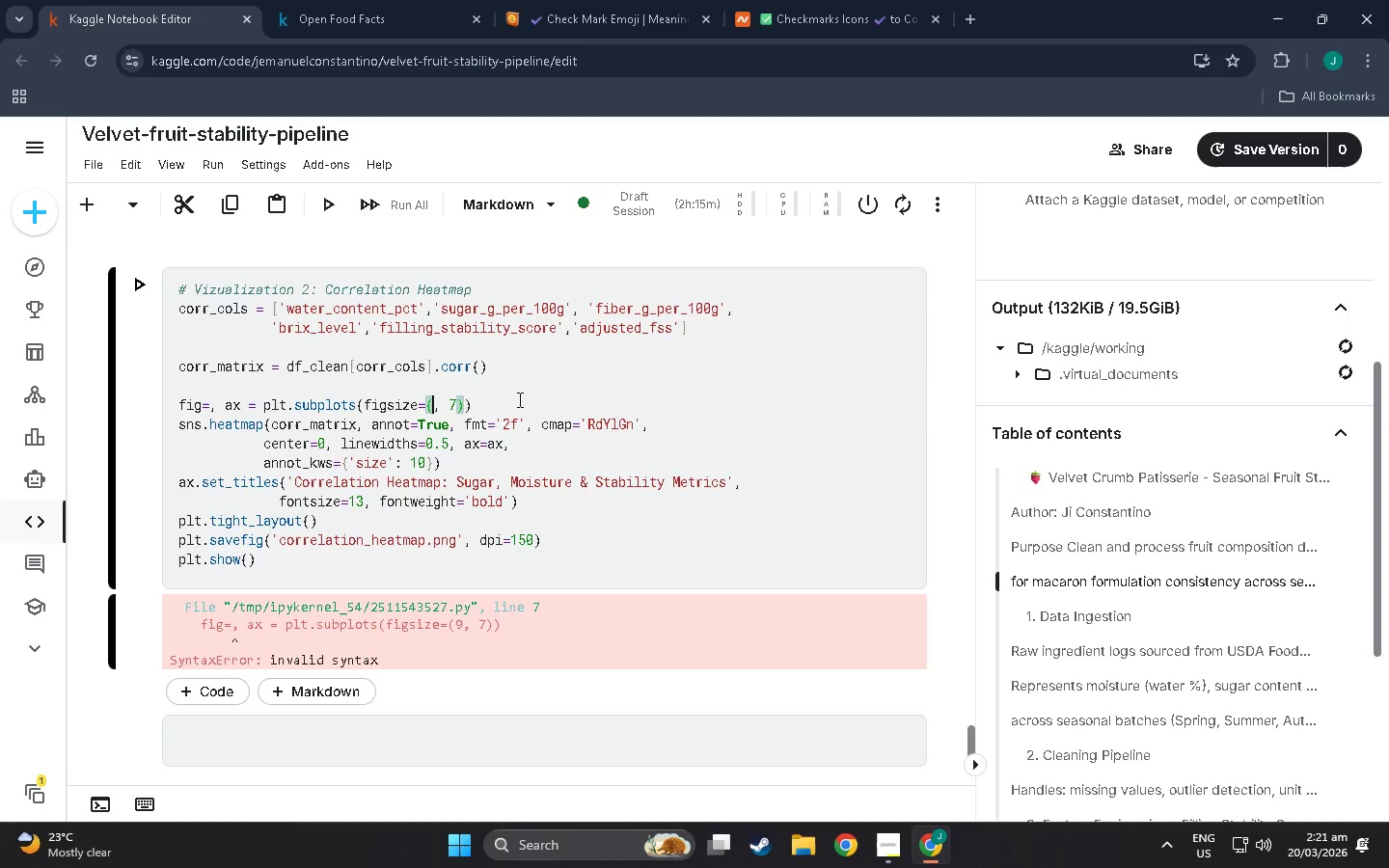 
key(Backspace)
 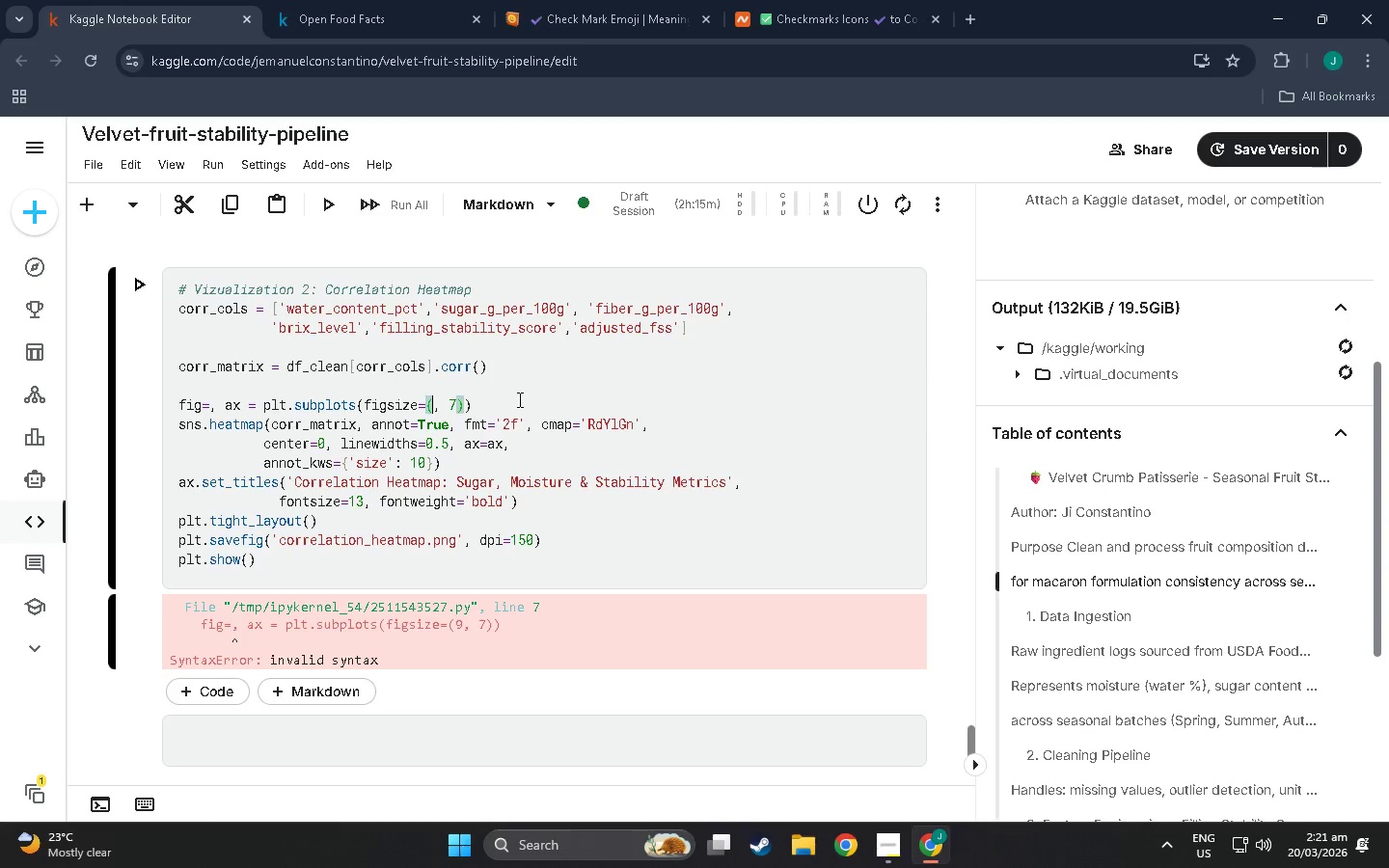 
key(9)
 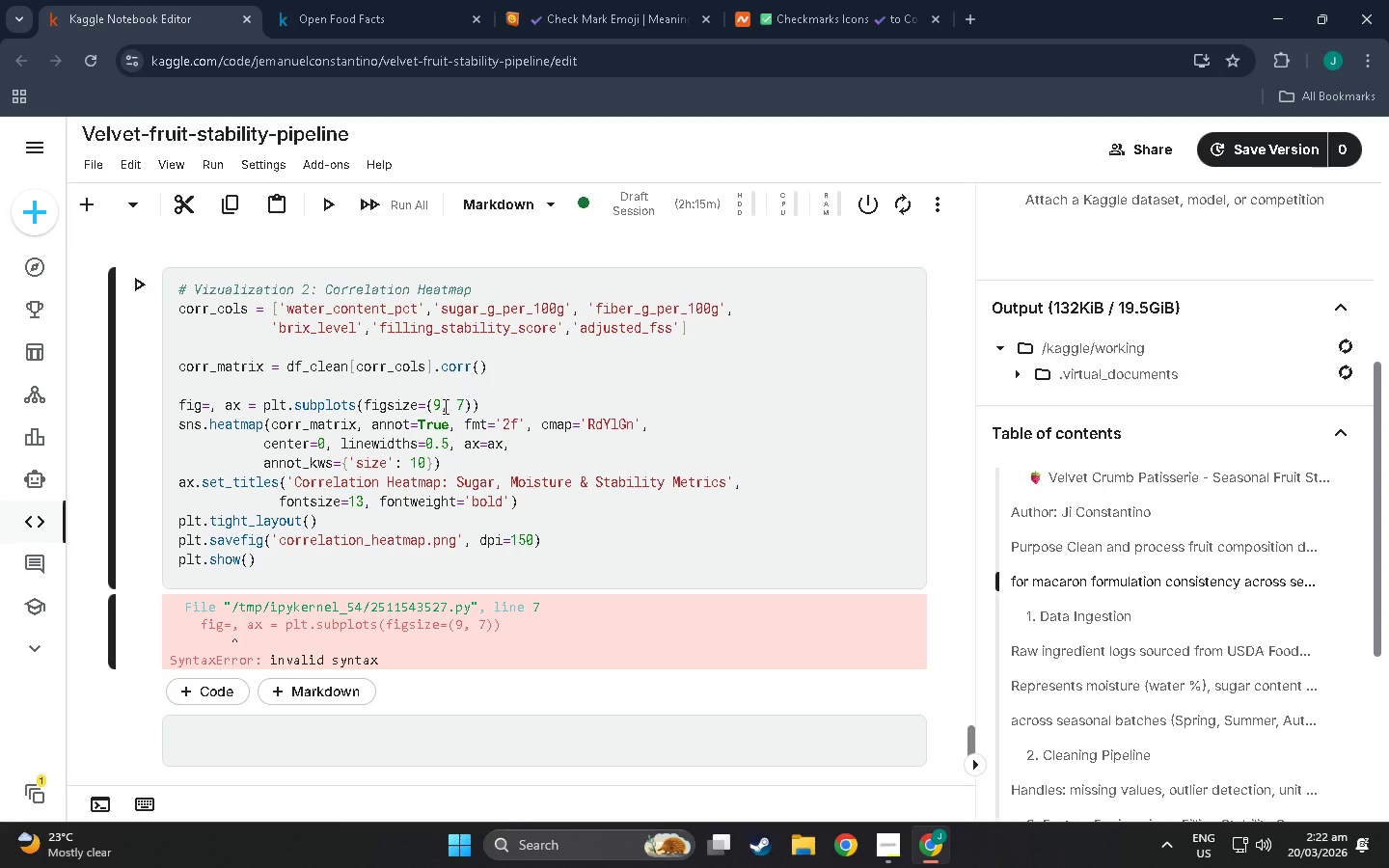 
wait(22.89)
 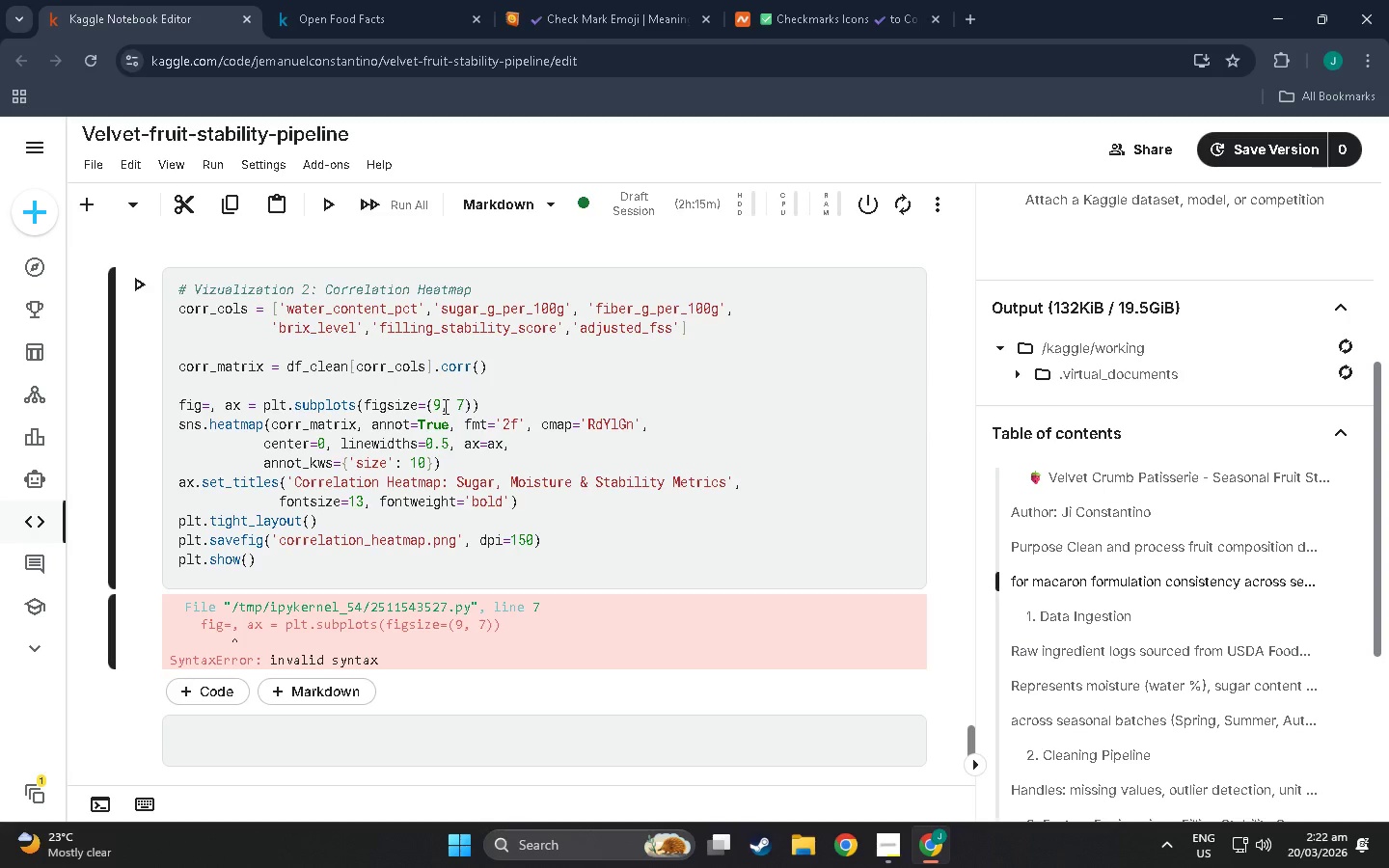 
left_click([458, 403])
 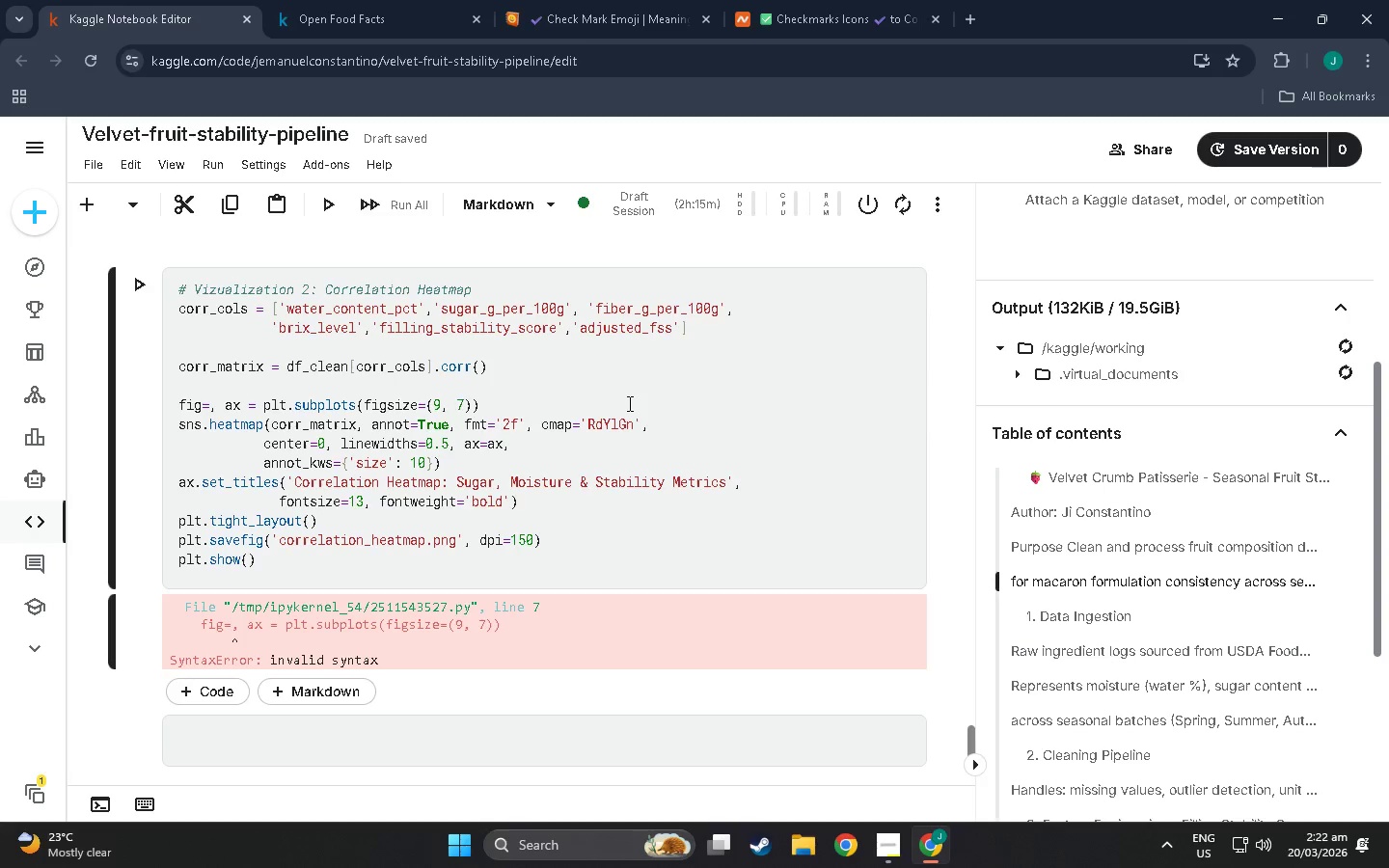 
key(Backspace)
 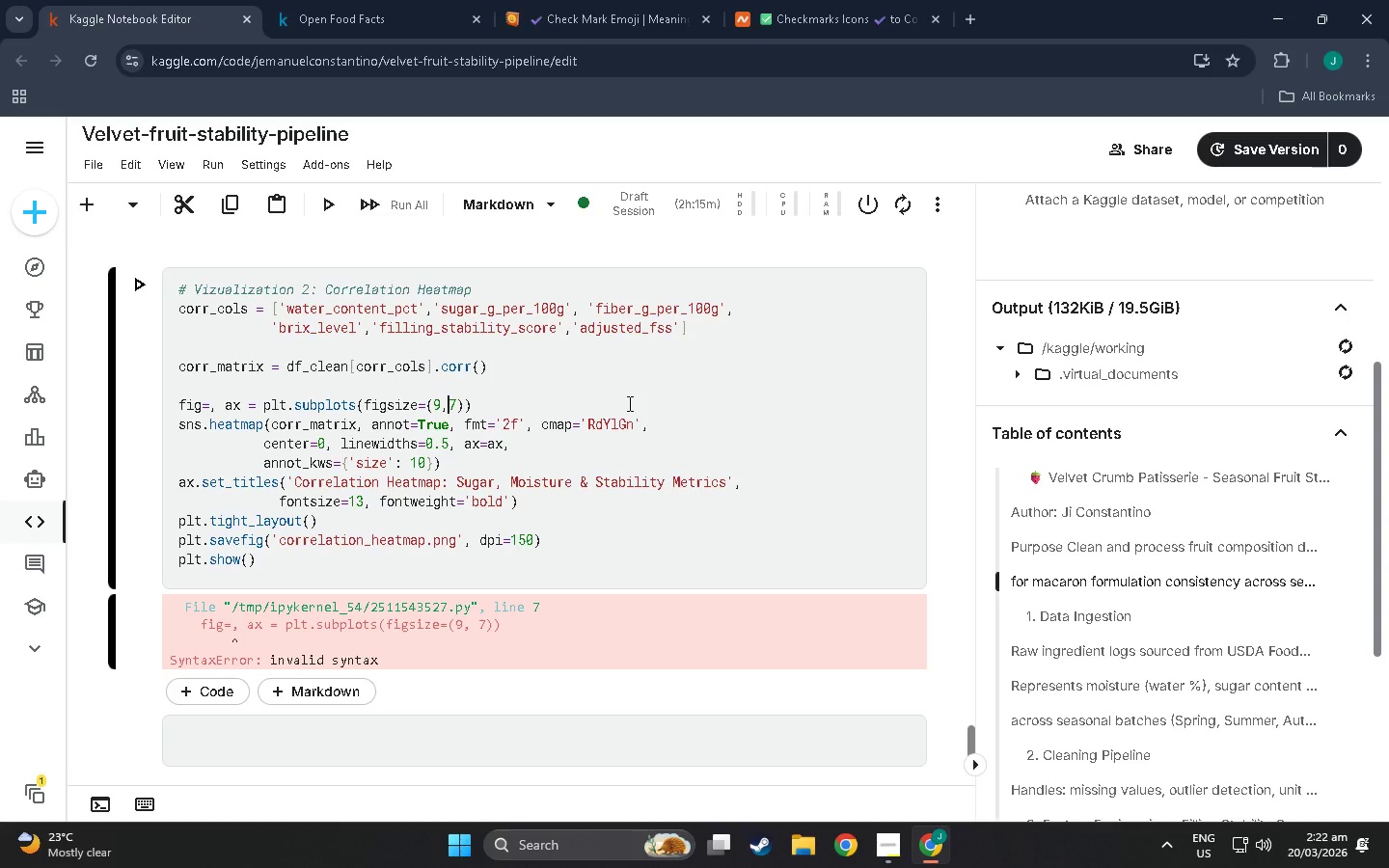 
key(Shift+Enter)
 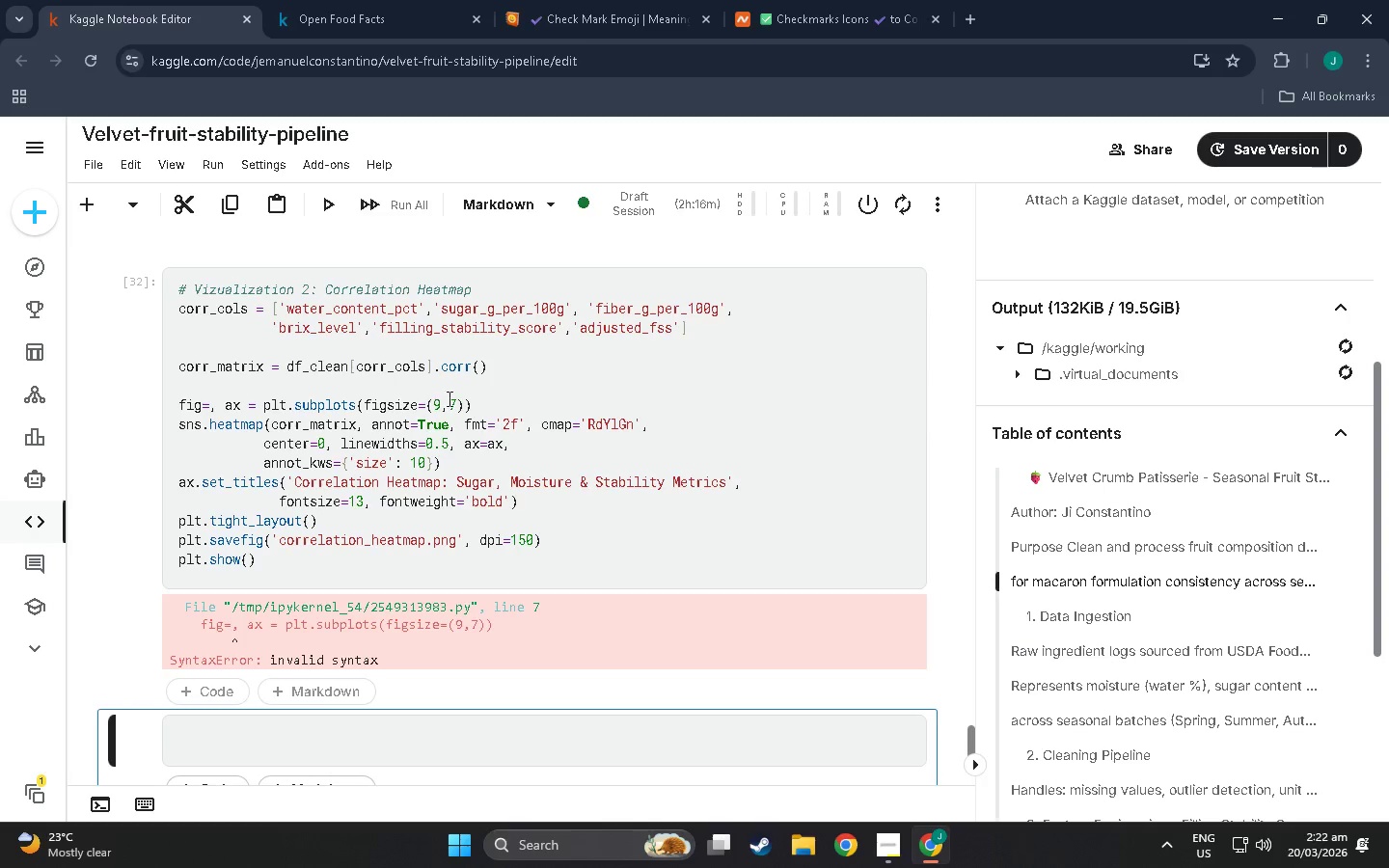 
left_click([452, 403])
 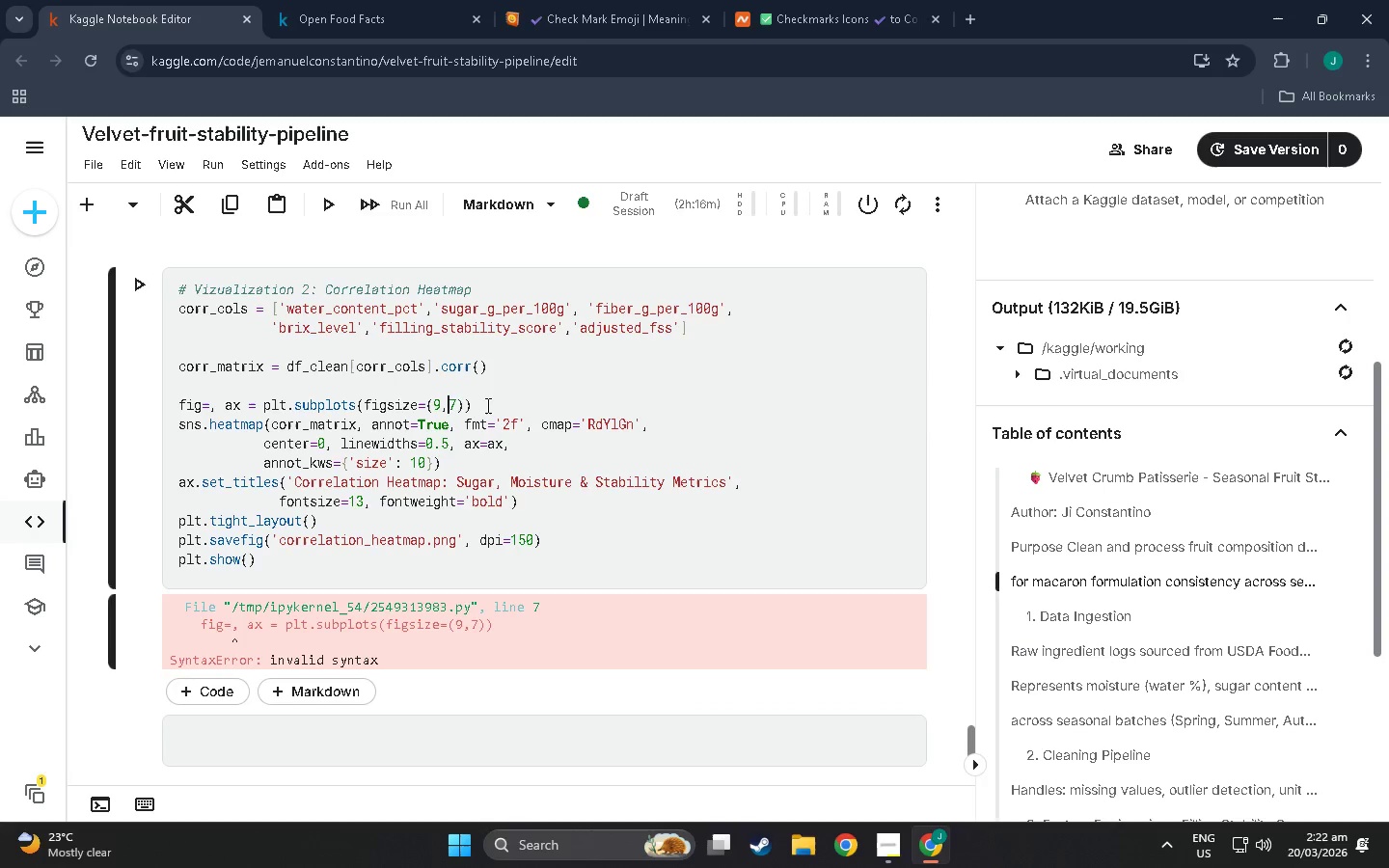 
key(Space)
 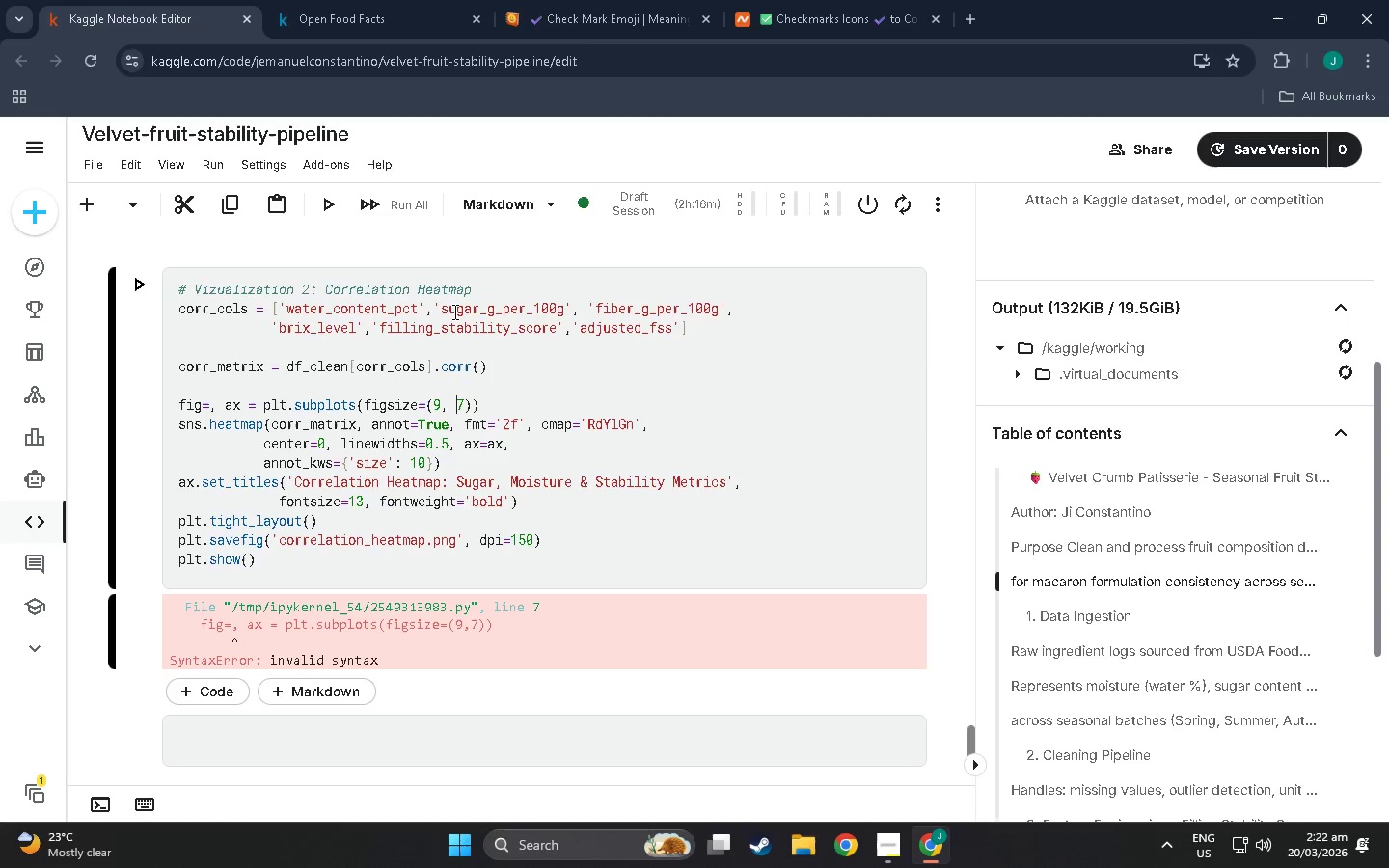 
wait(16.89)
 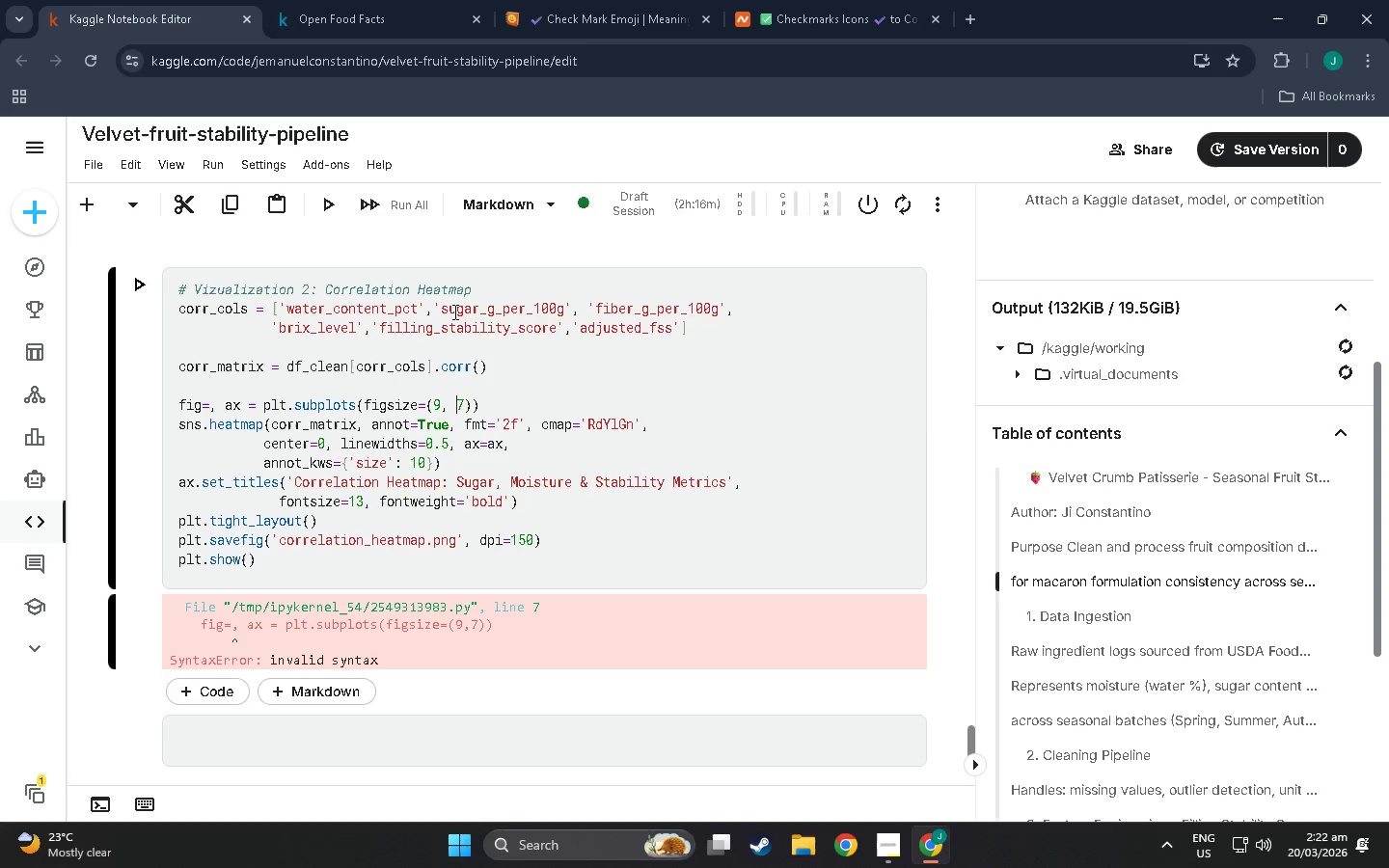 
scroll: coordinate [446, 493], scroll_direction: up, amount: 2.0
 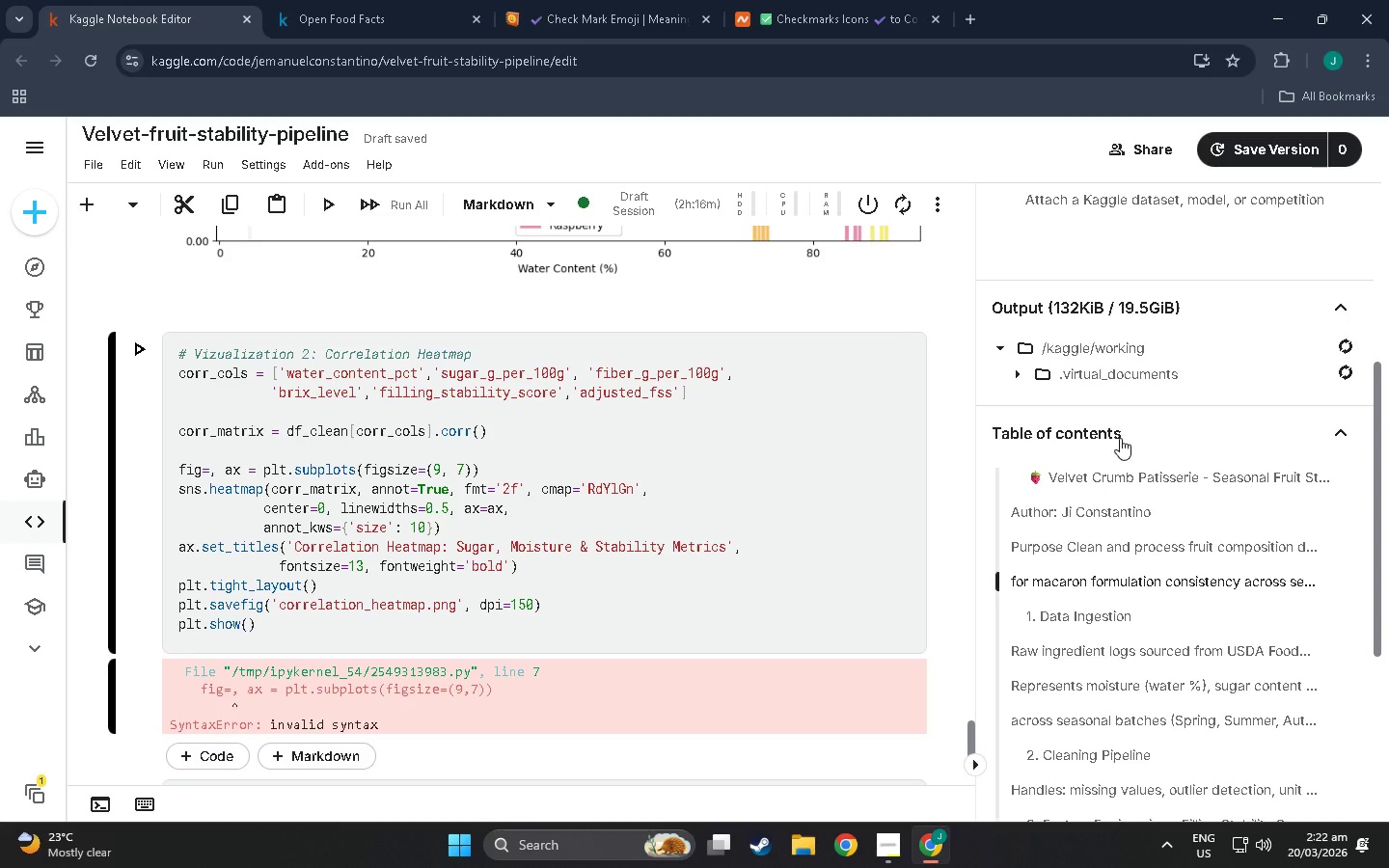 
wait(13.67)
 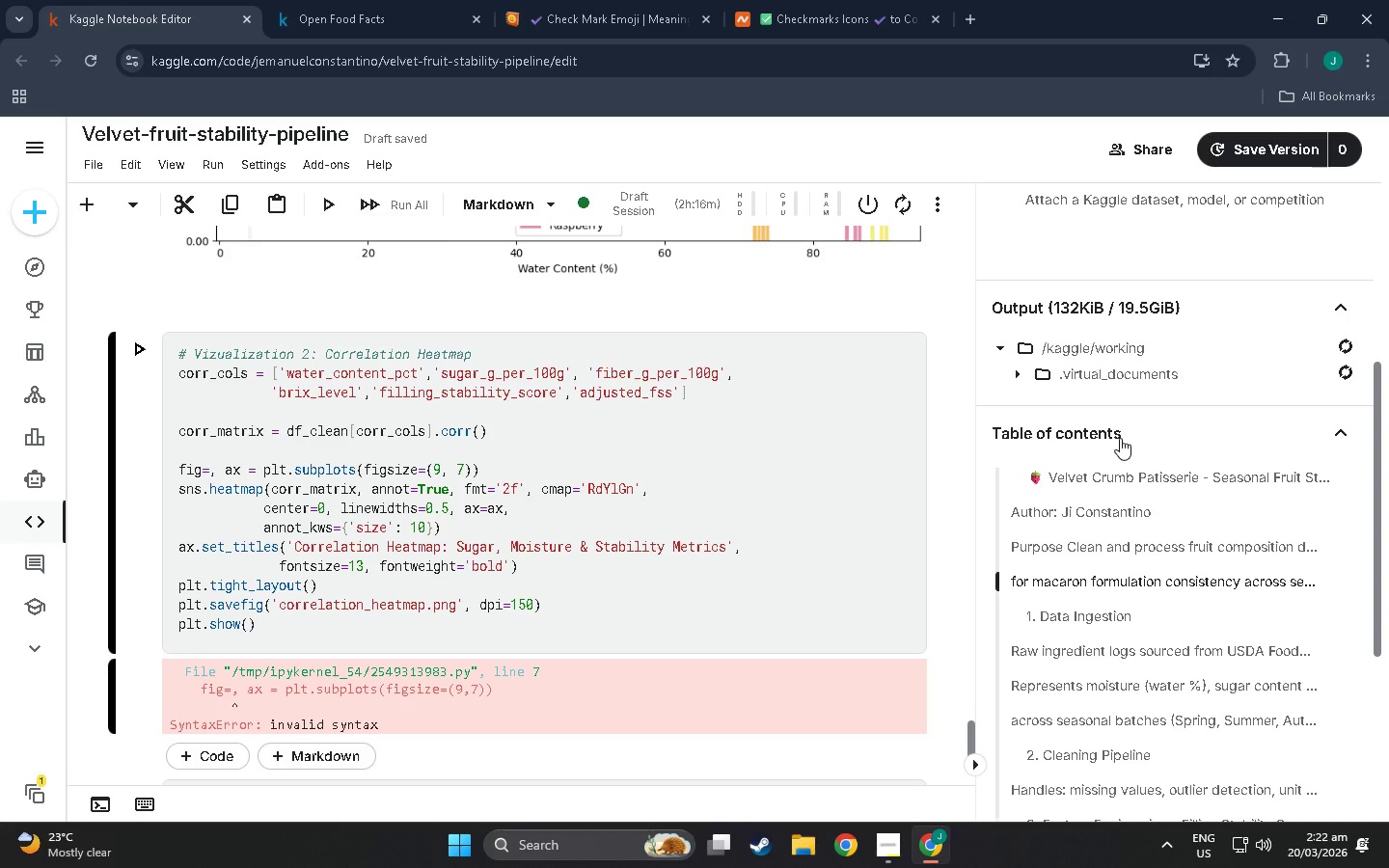 
scroll: coordinate [610, 481], scroll_direction: down, amount: 6.0
 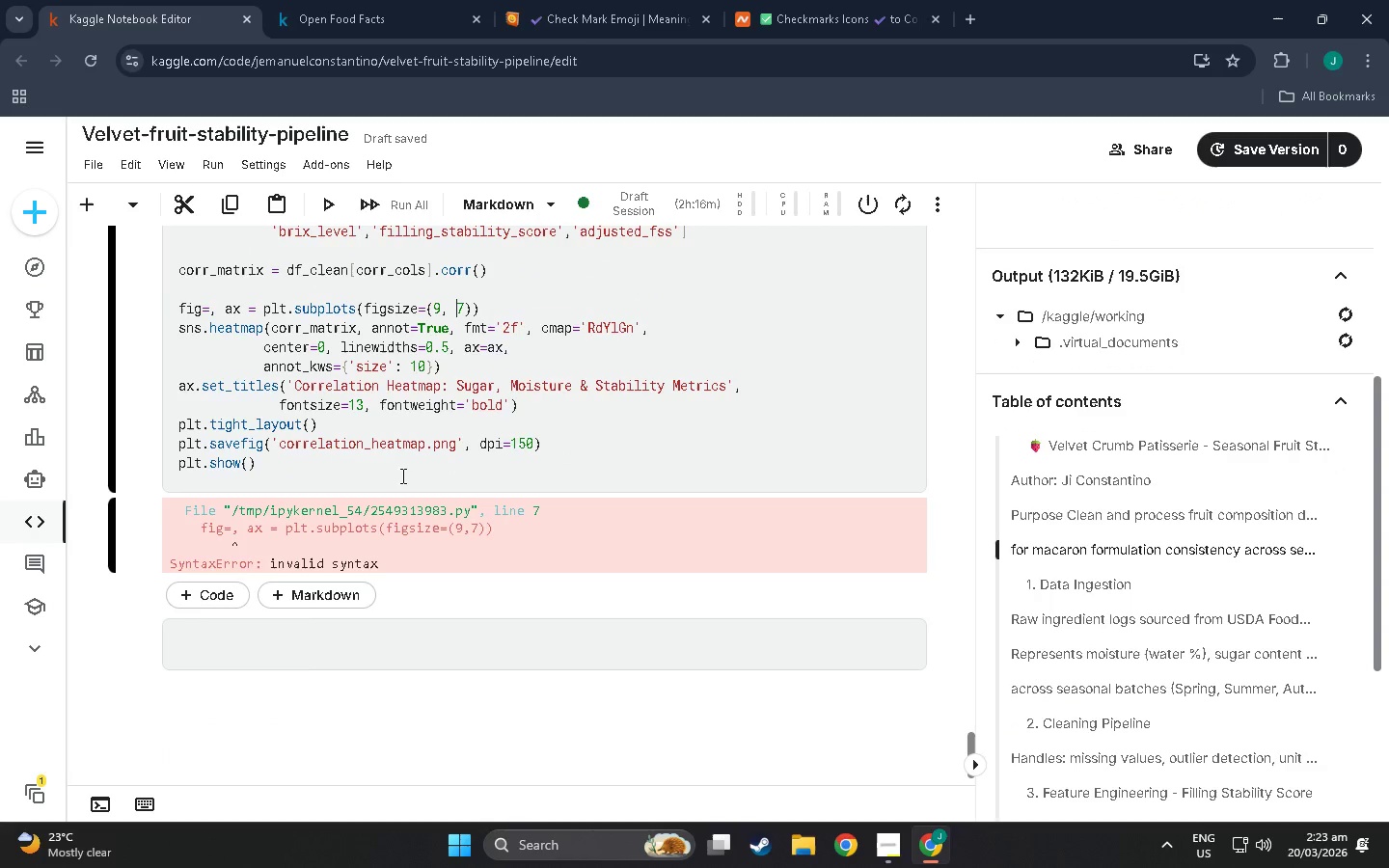 
scroll: coordinate [402, 473], scroll_direction: up, amount: 2.0
 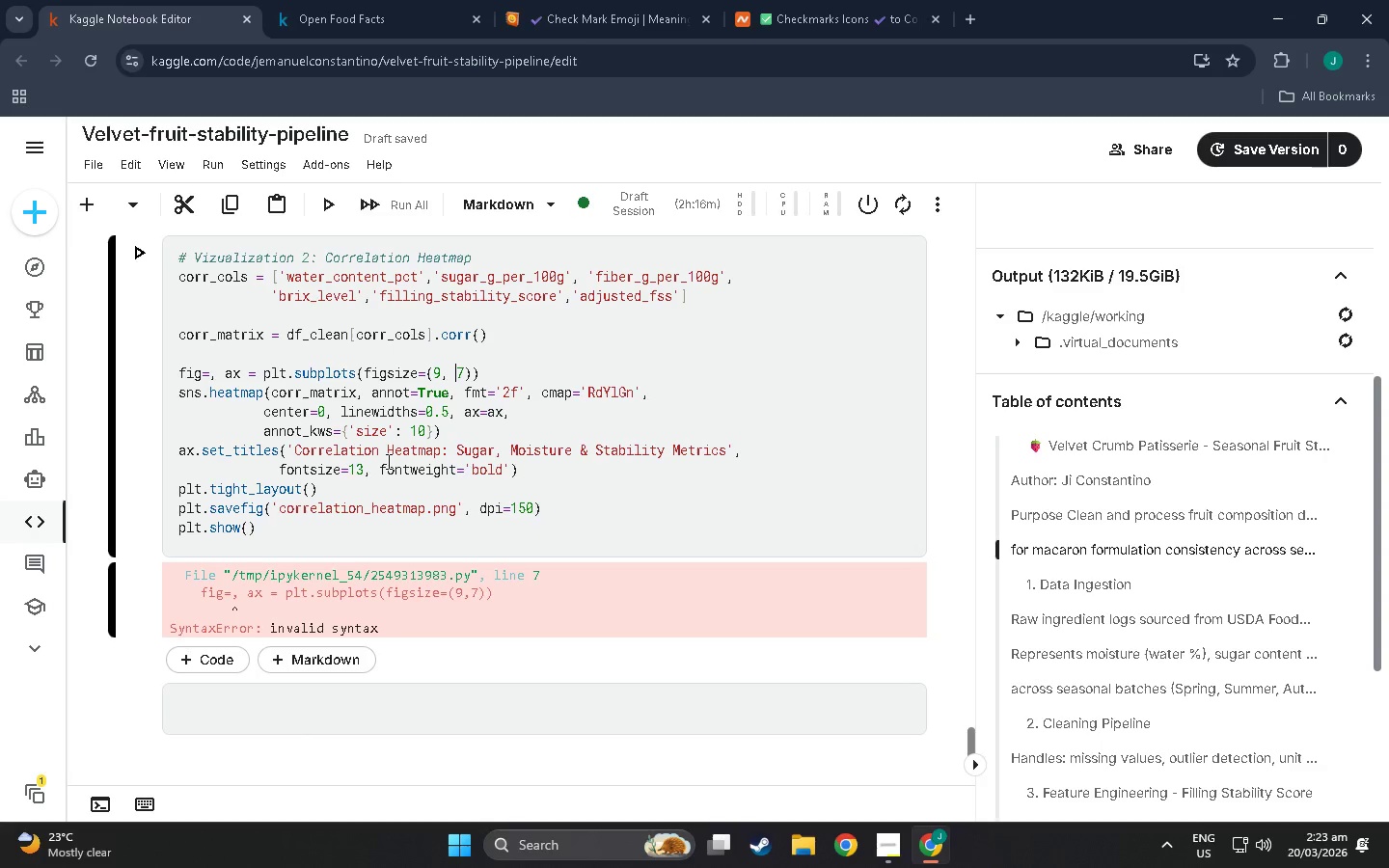 
wait(10.57)
 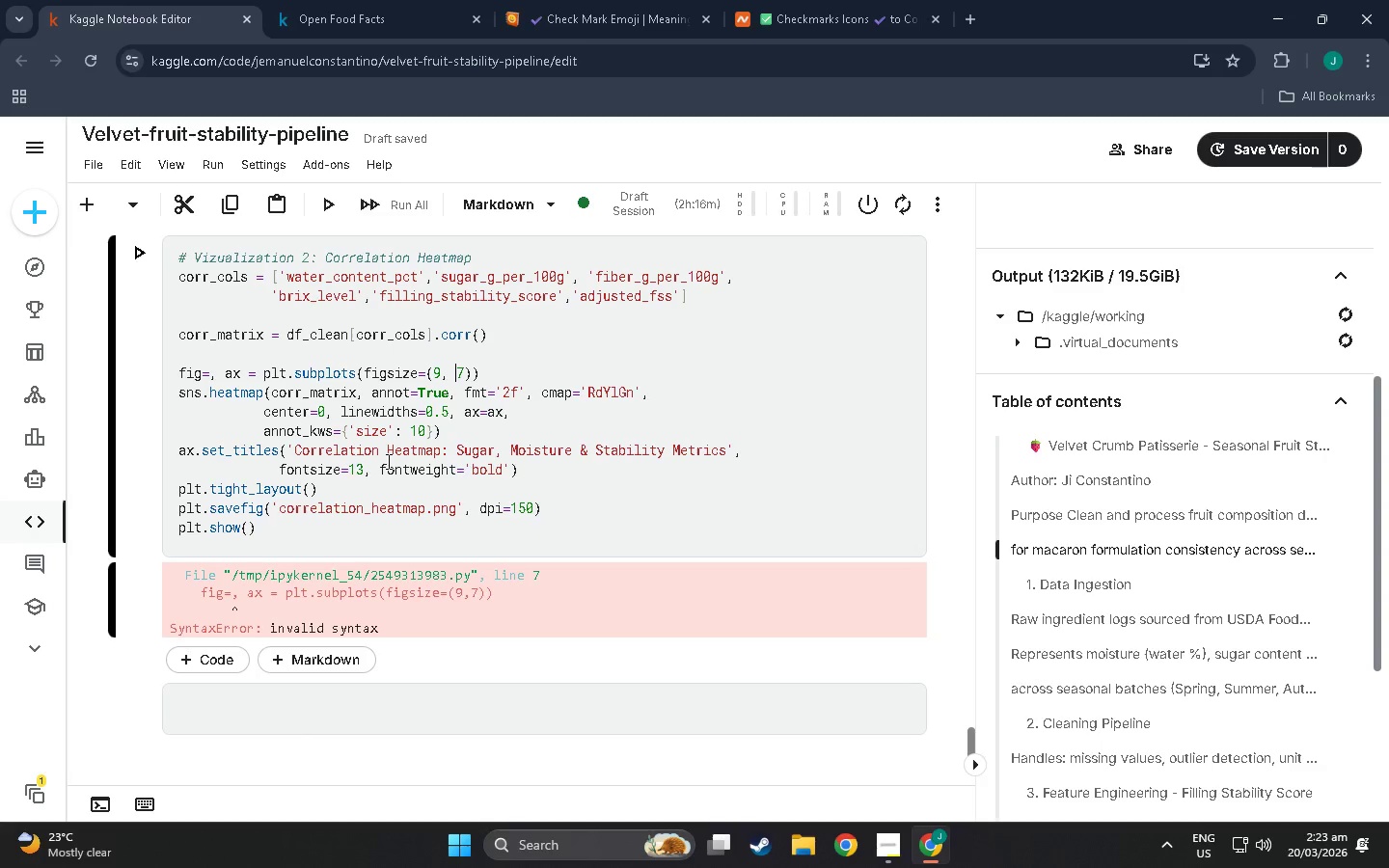 
left_click([210, 372])
 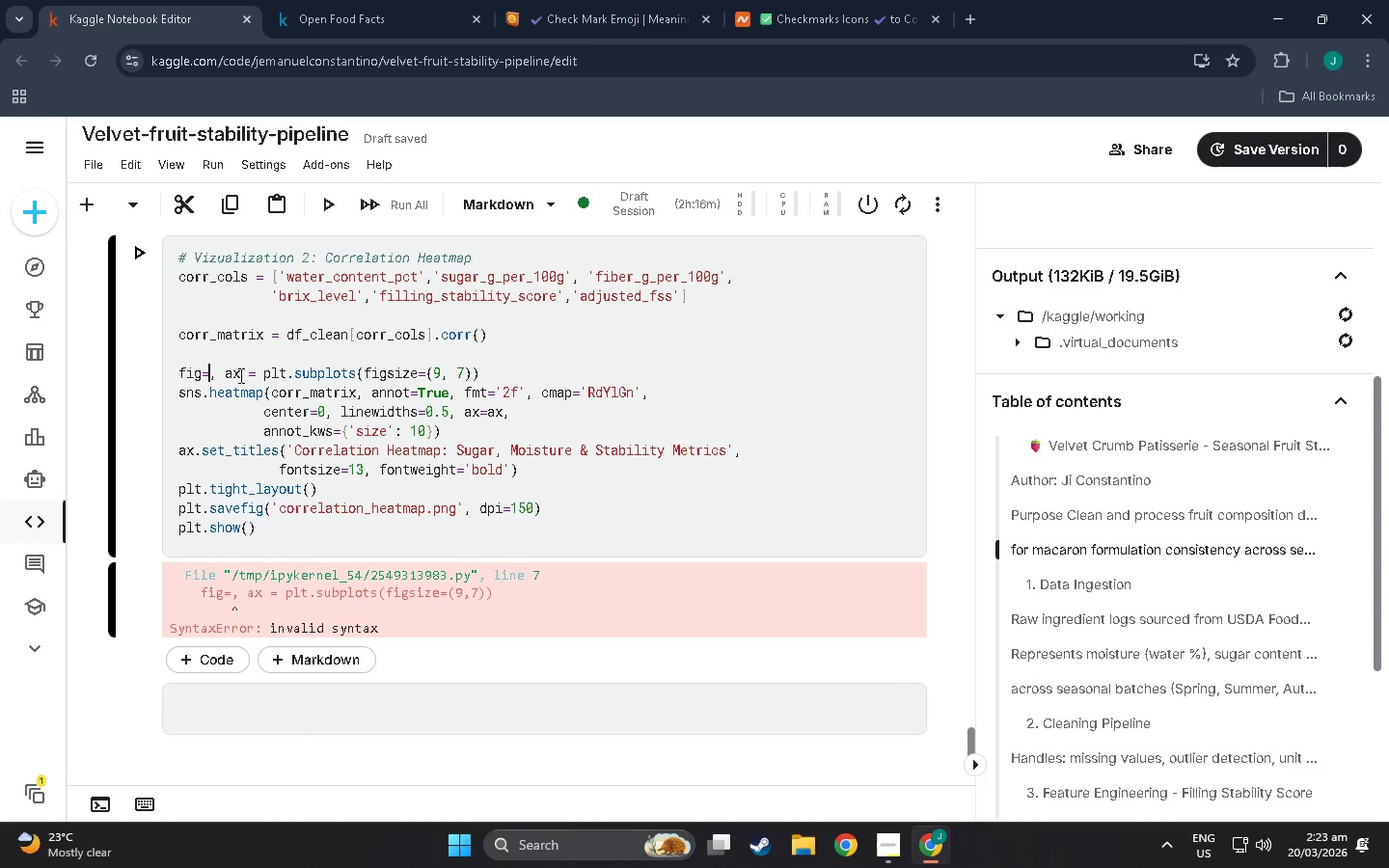 
scroll: coordinate [243, 401], scroll_direction: up, amount: 1.0
 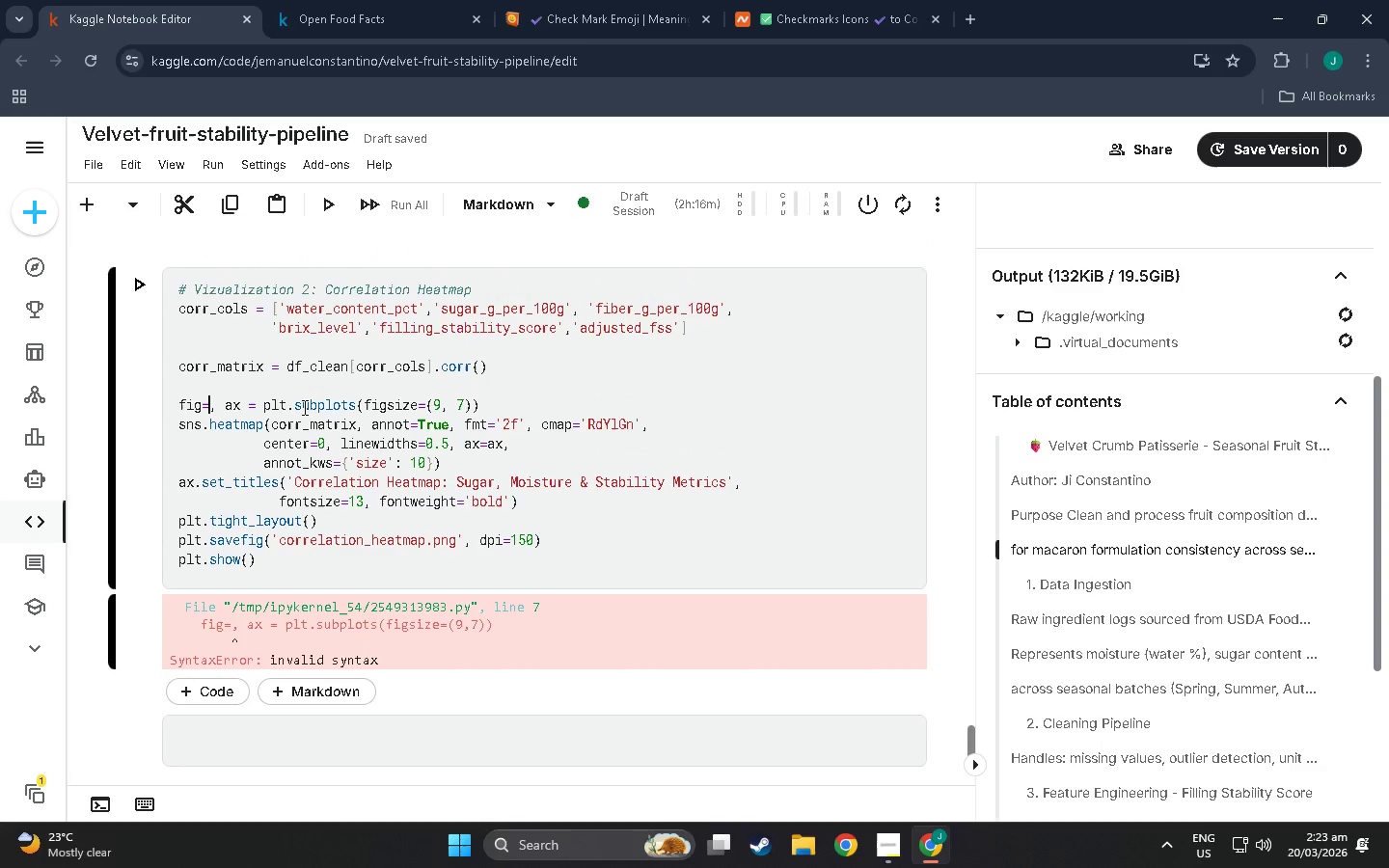 
key(Backspace)
 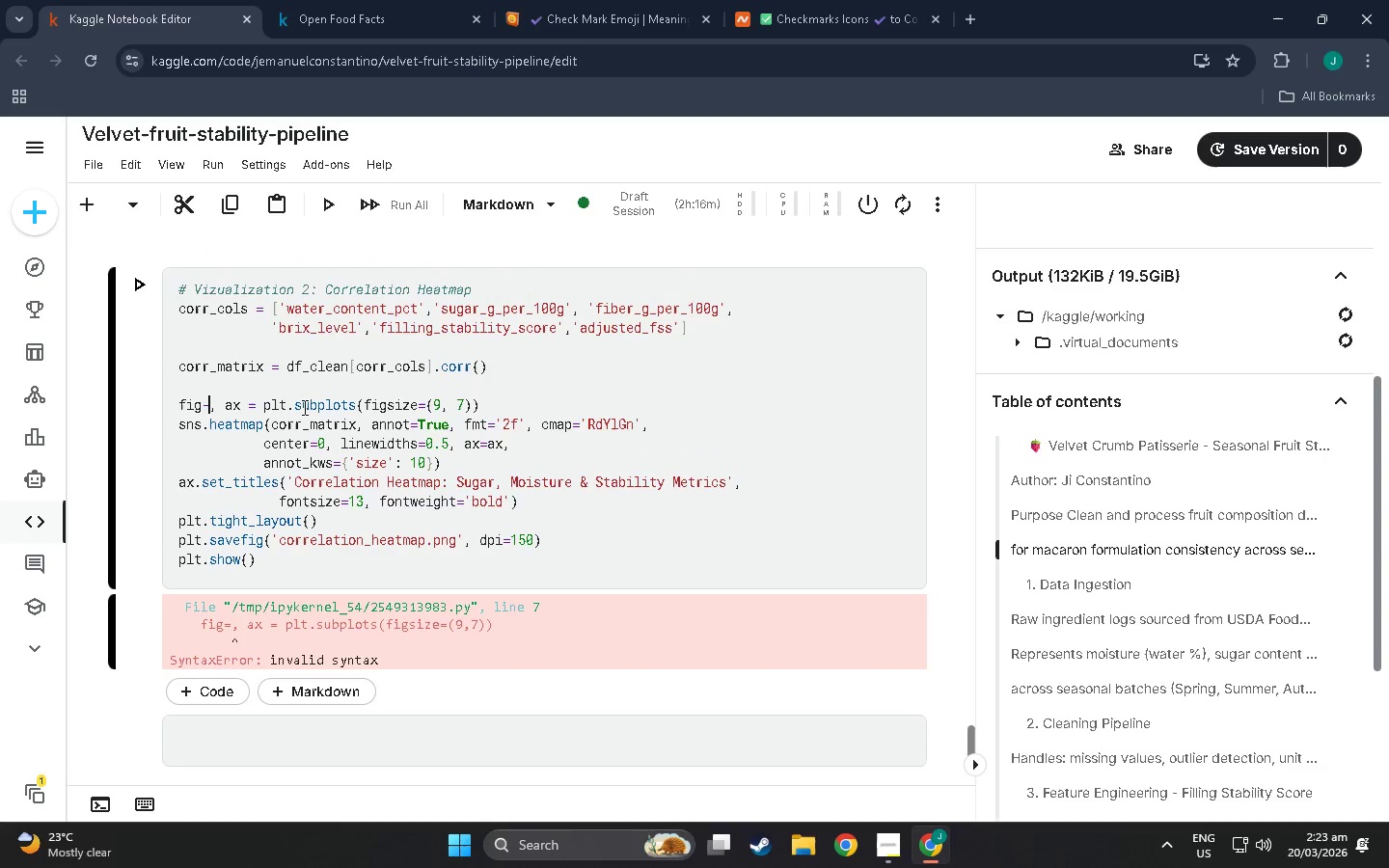 
key(Minus)
 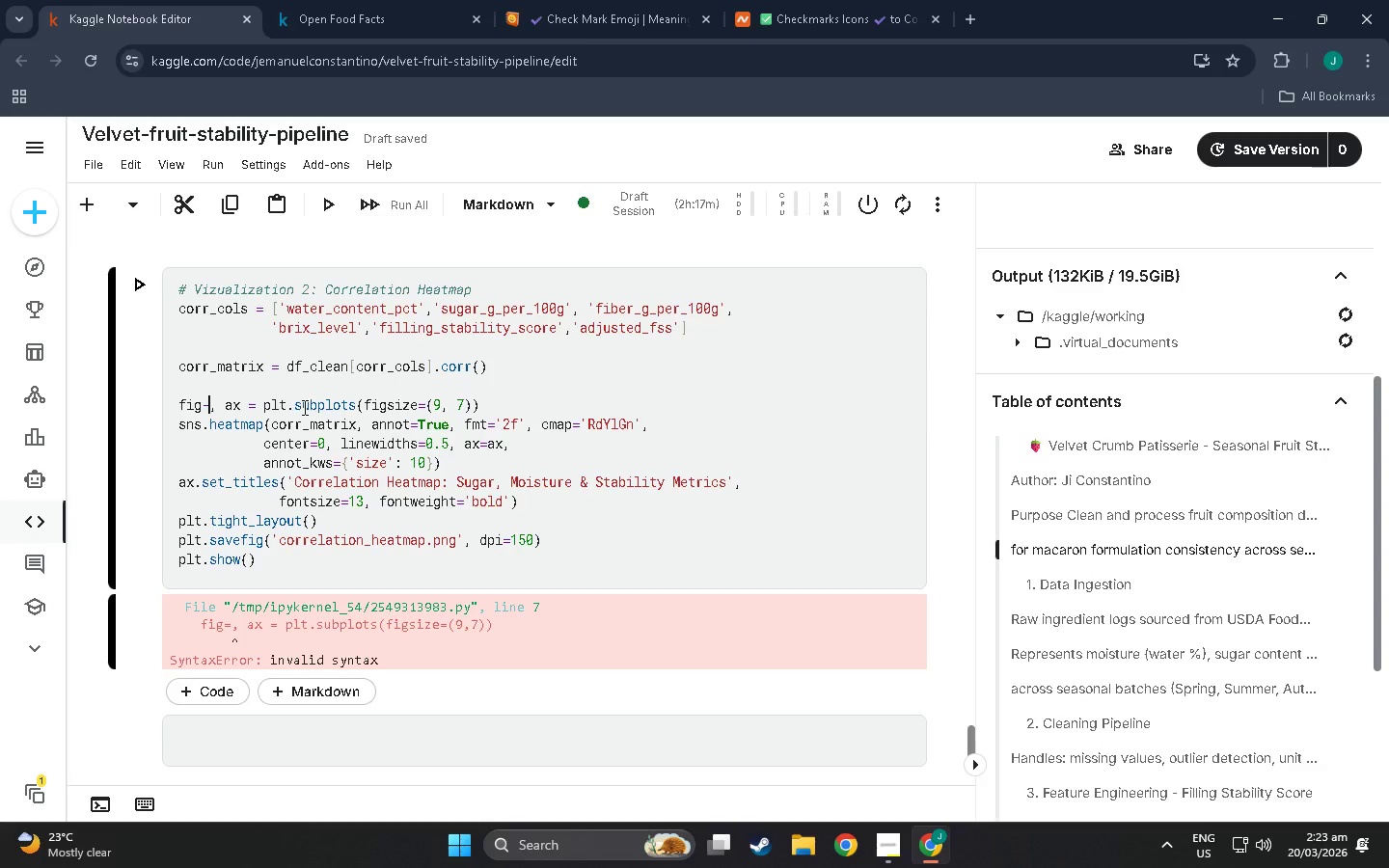 
wait(16.98)
 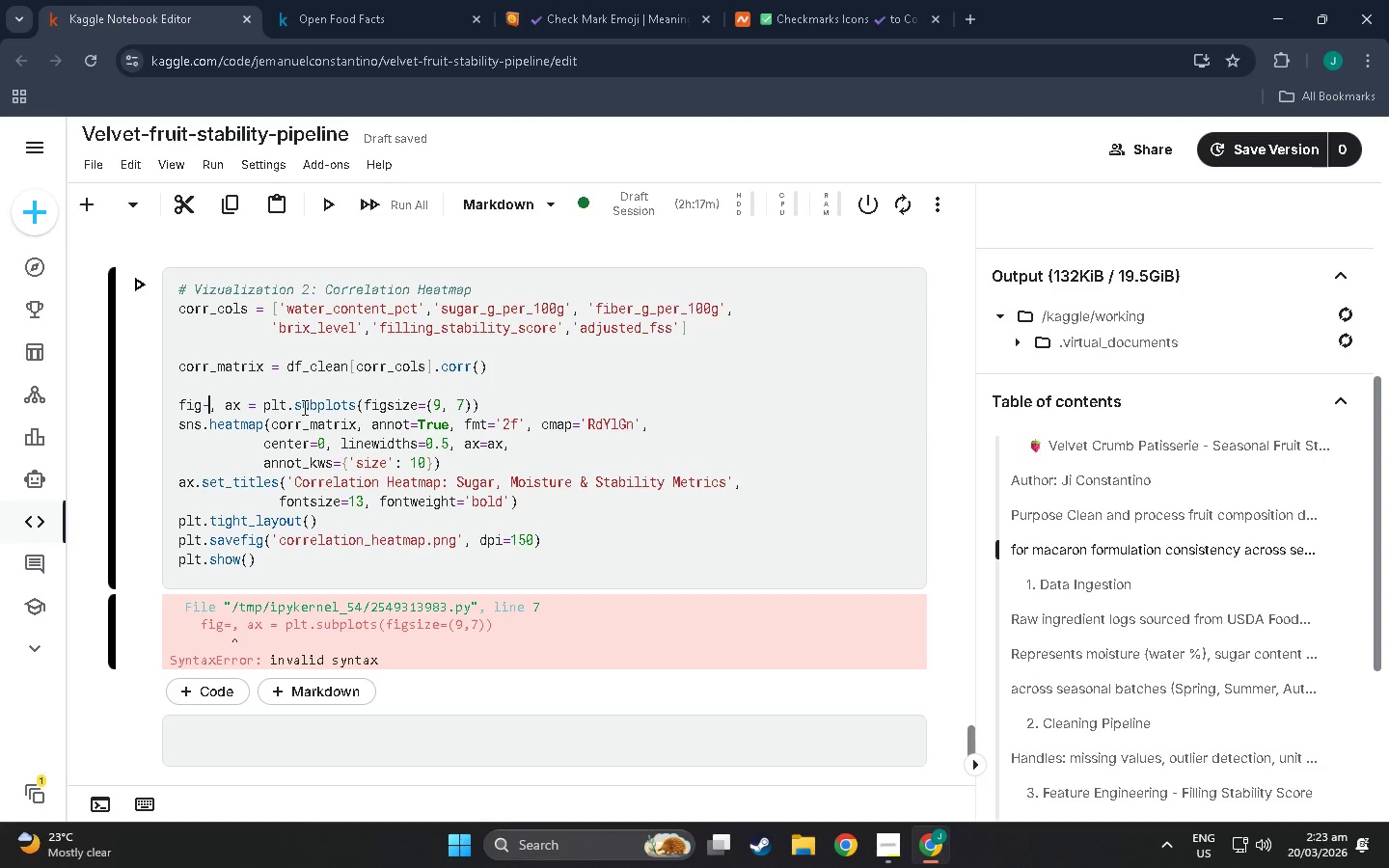 
key(Backspace)
 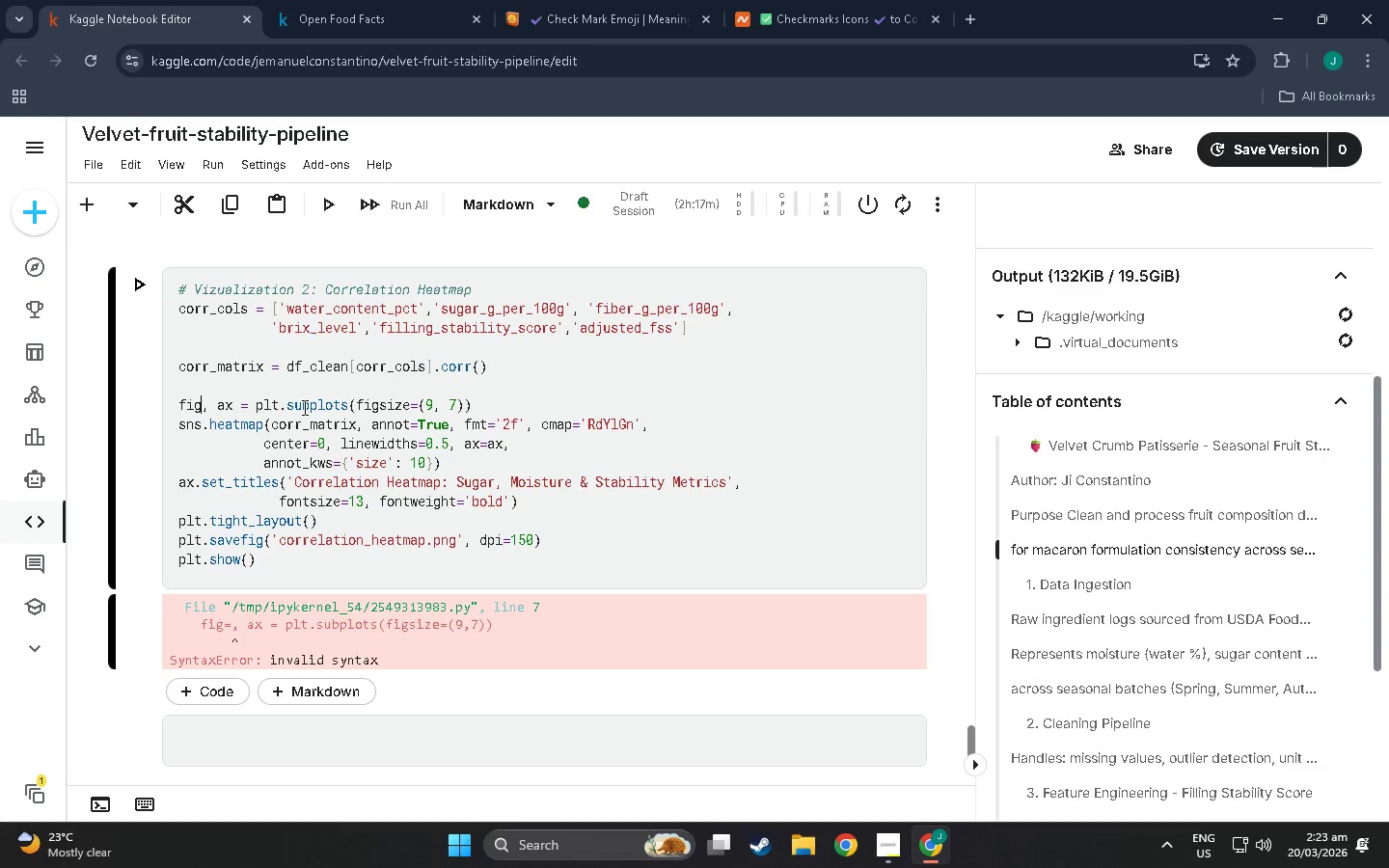 
key(ArrowRight)
 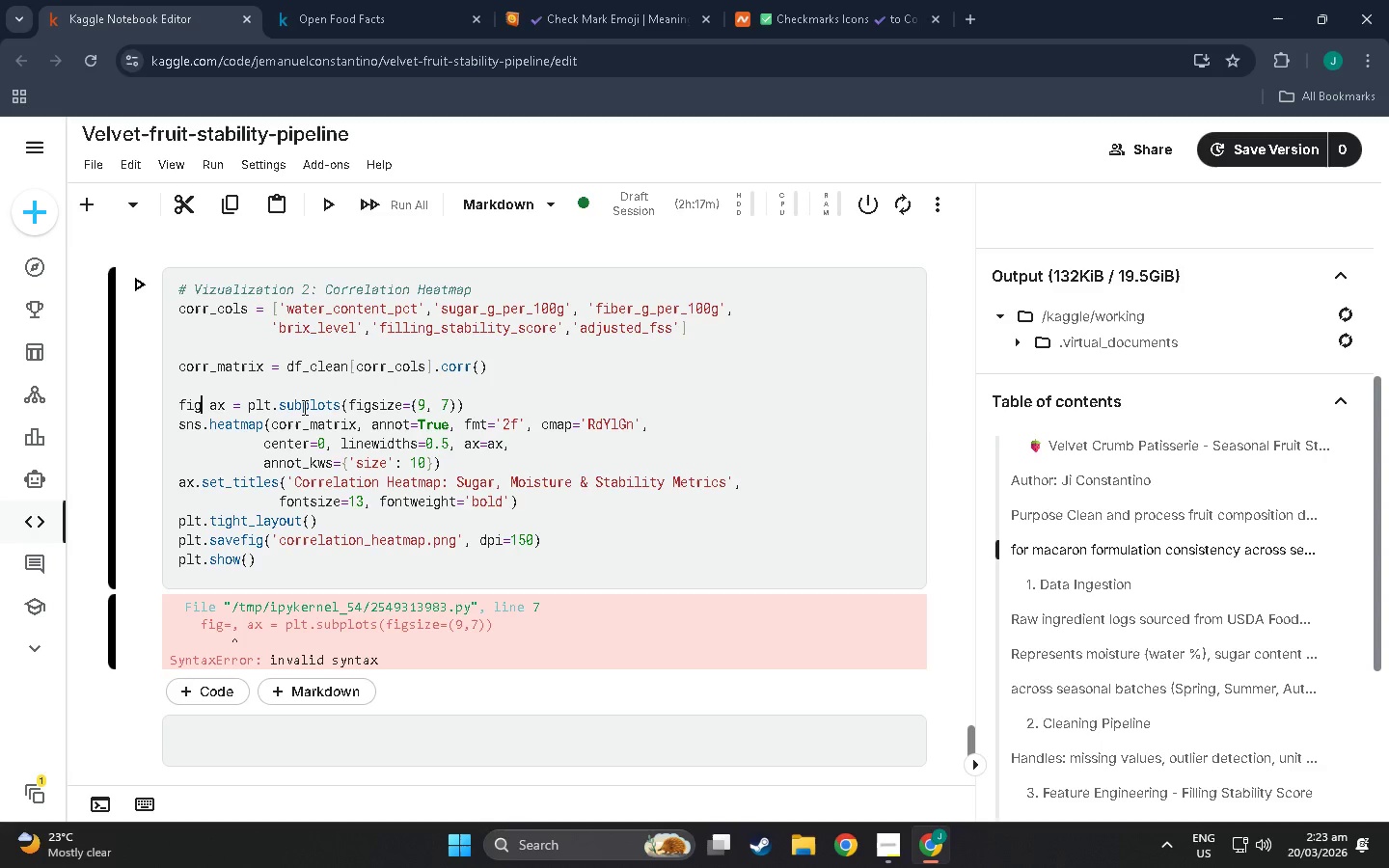 
key(Backspace)
 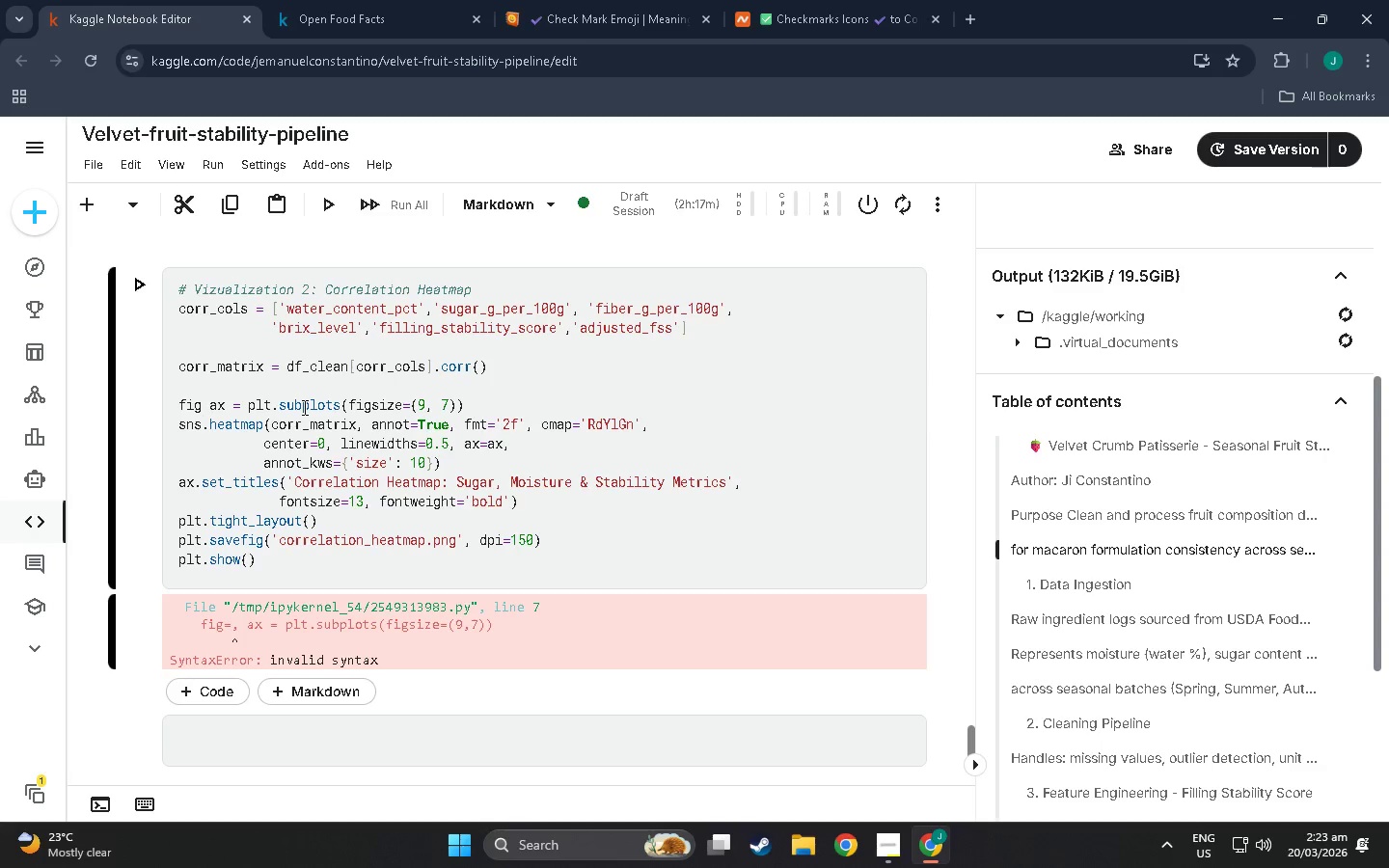 
key(Equal)
 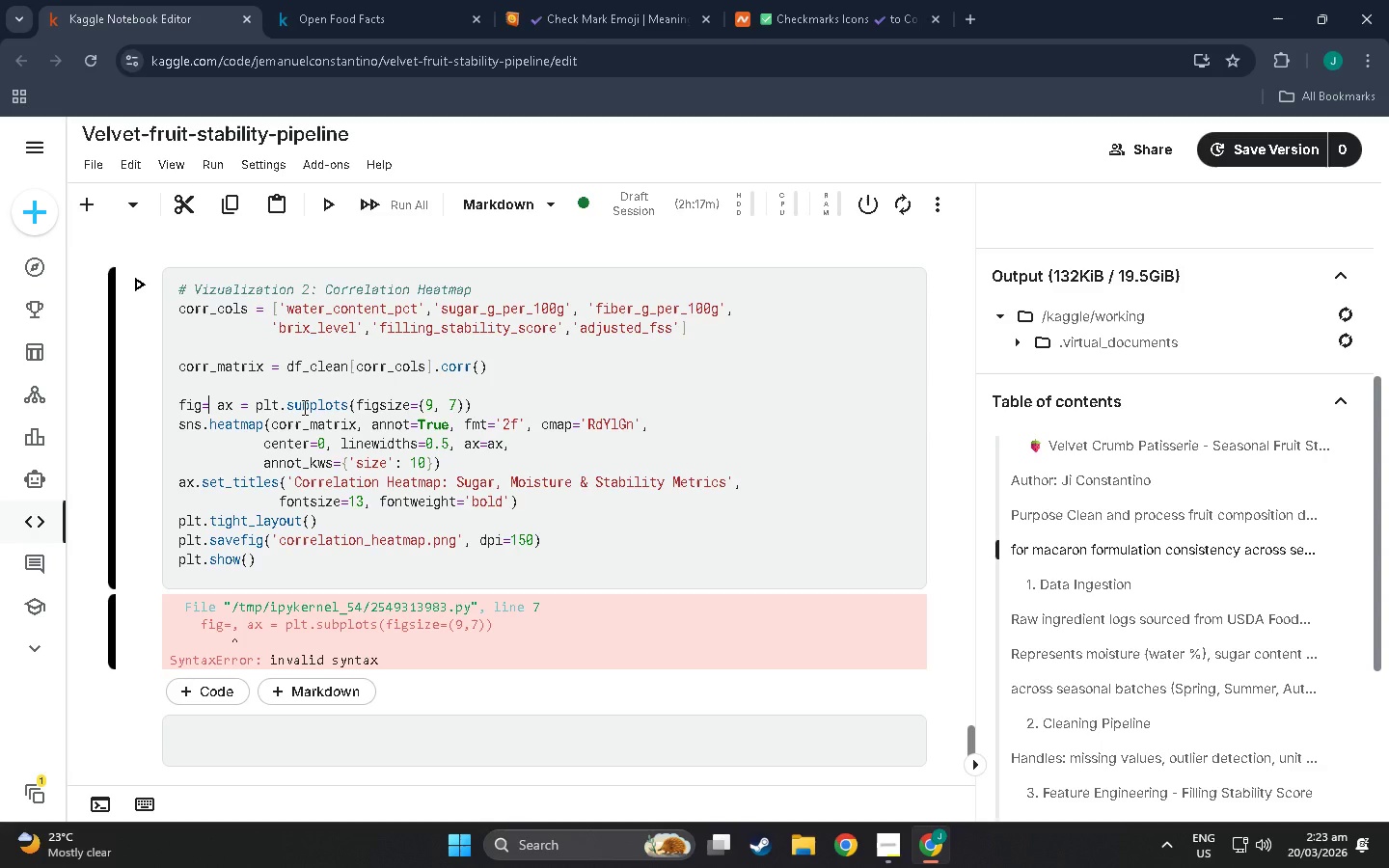 
wait(11.11)
 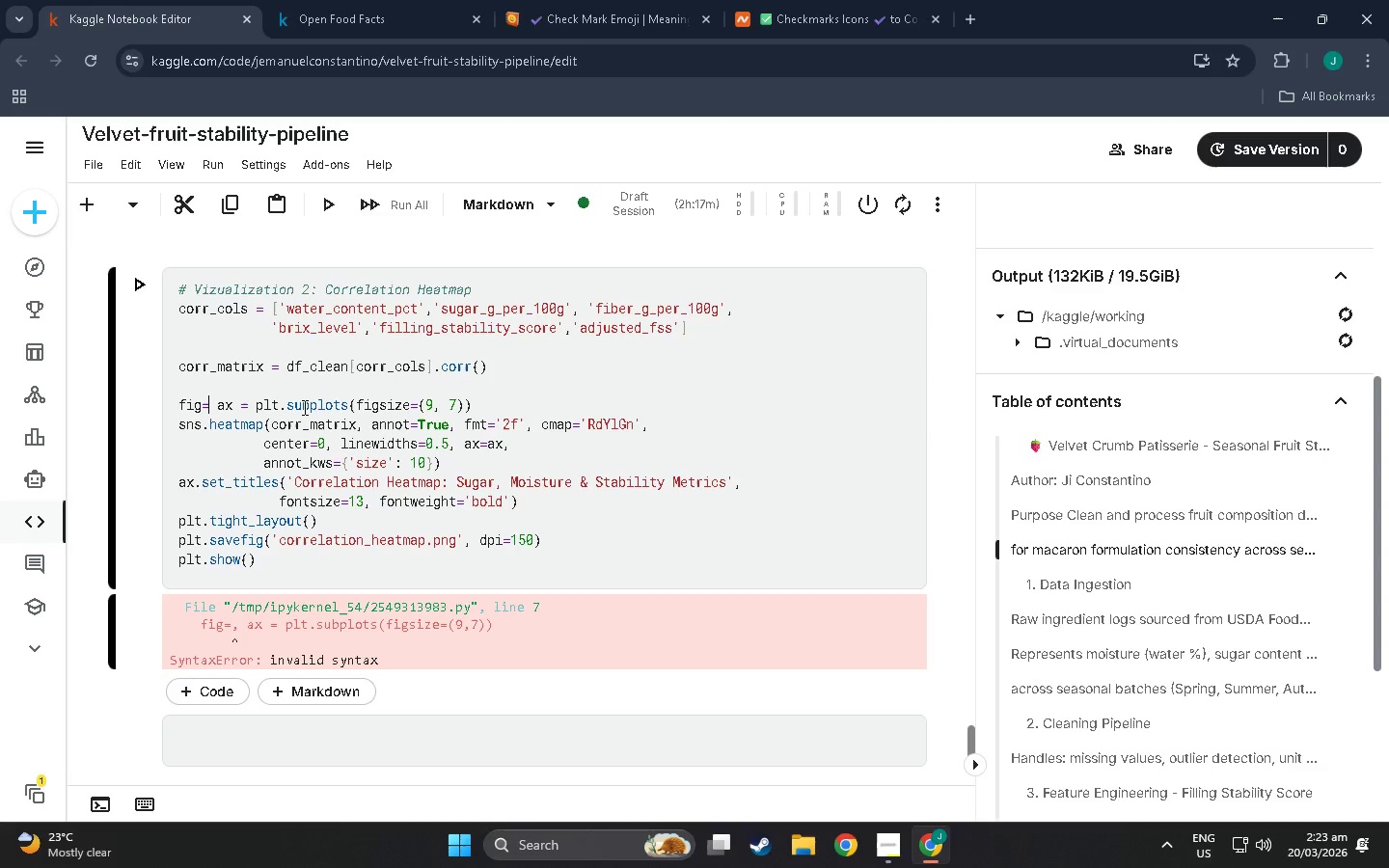 
key(Backspace)
 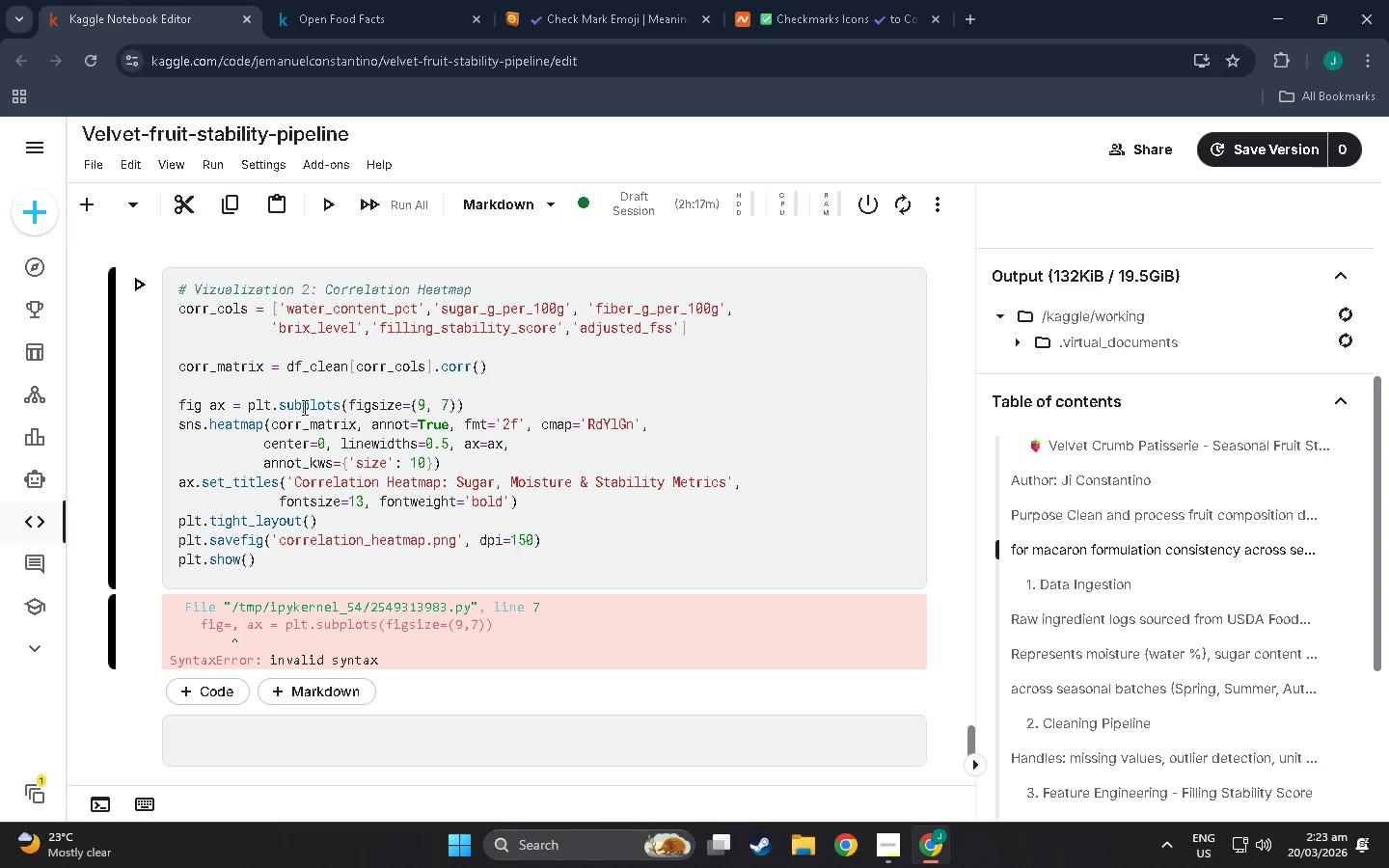 
key(Comma)
 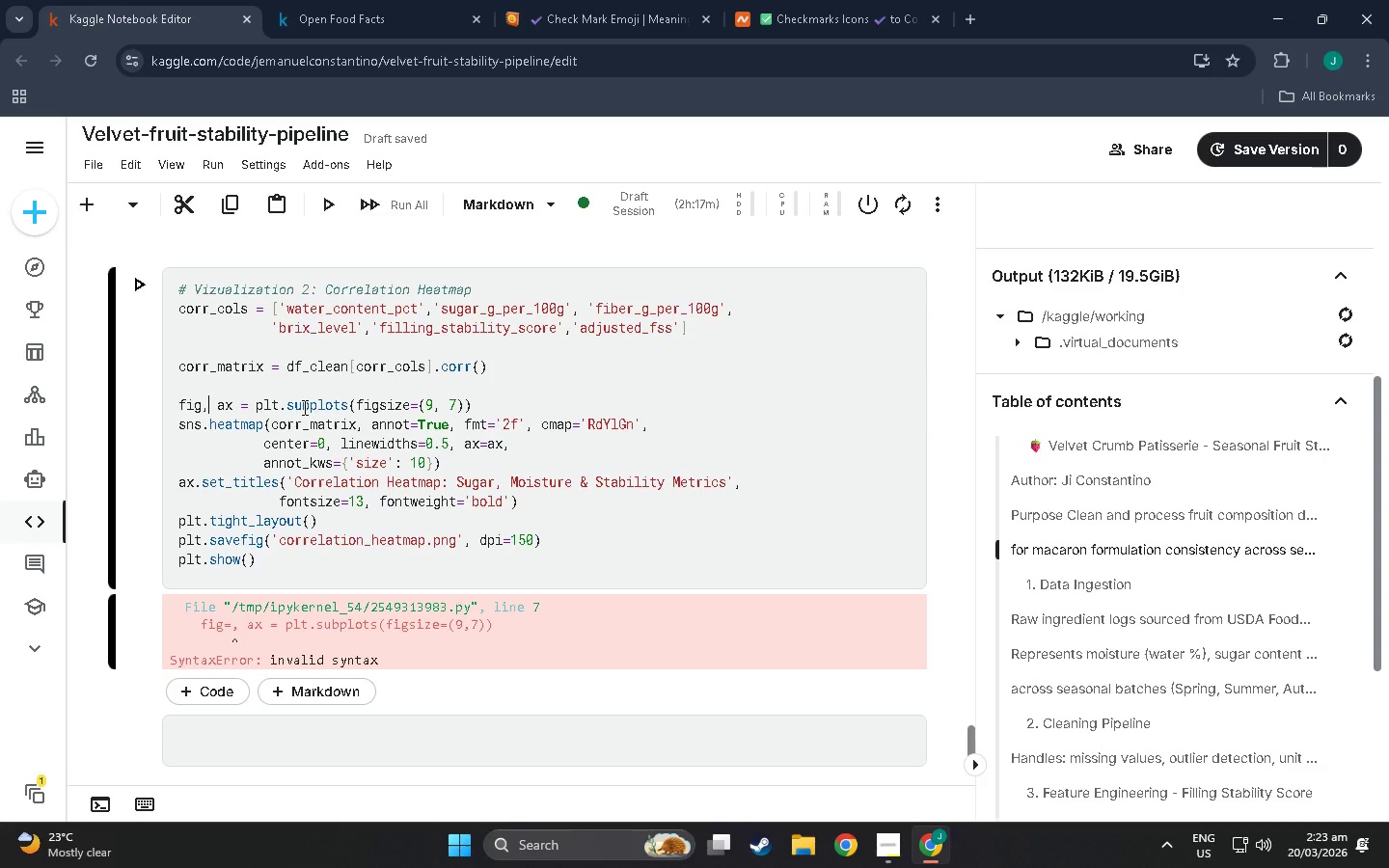 
wait(7.02)
 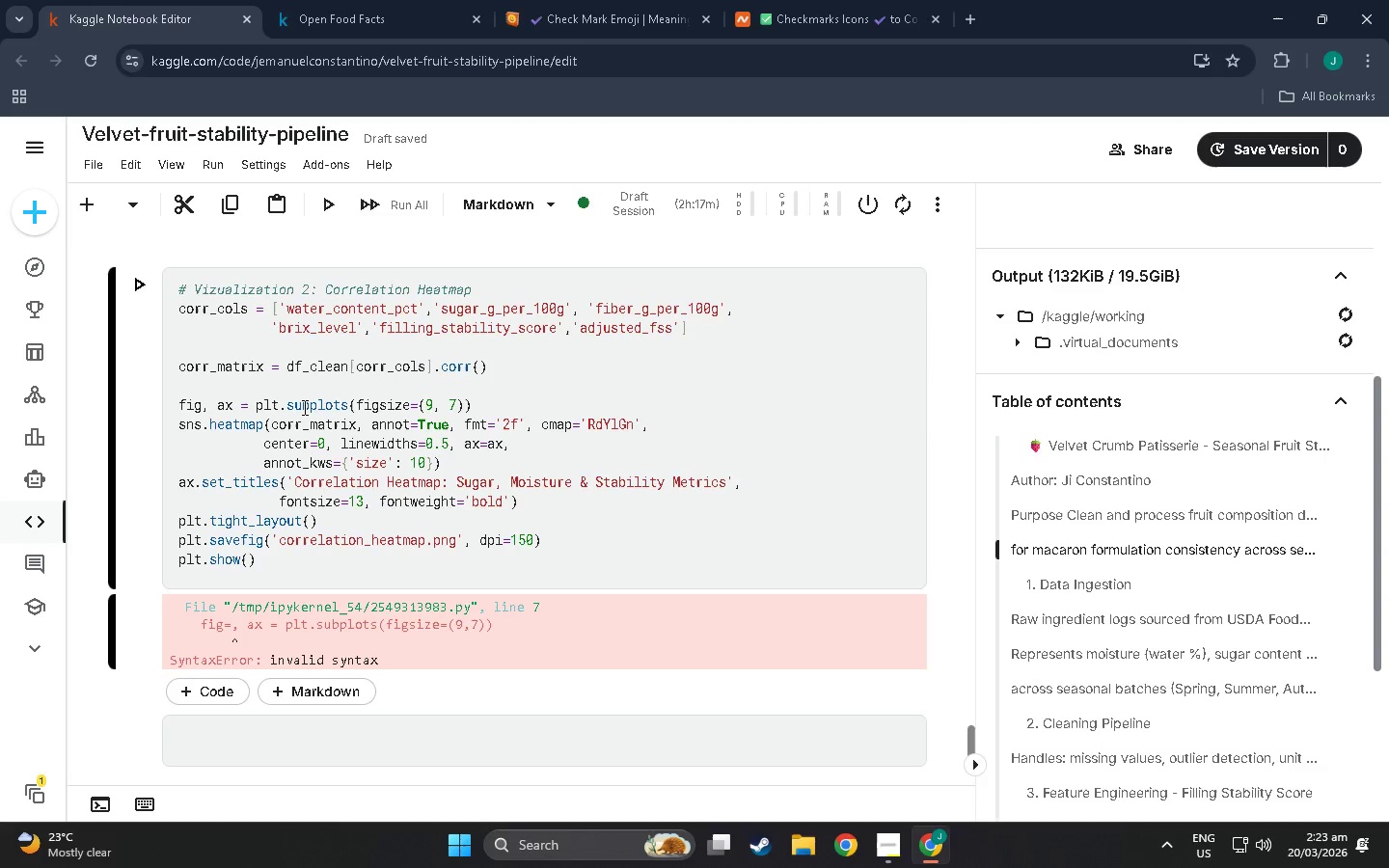 
key(Shift+Enter)
 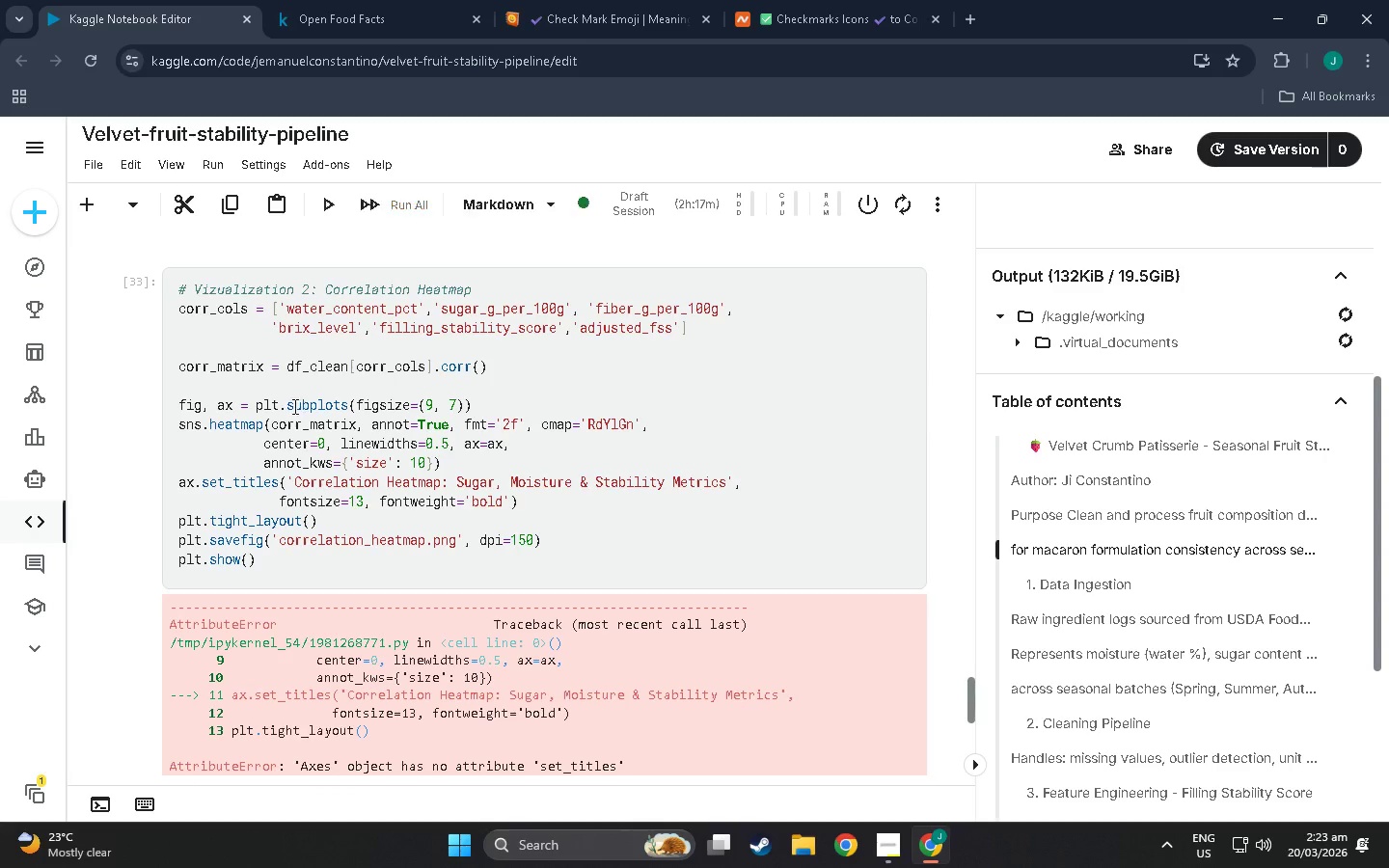 
scroll: coordinate [313, 512], scroll_direction: down, amount: 11.0
 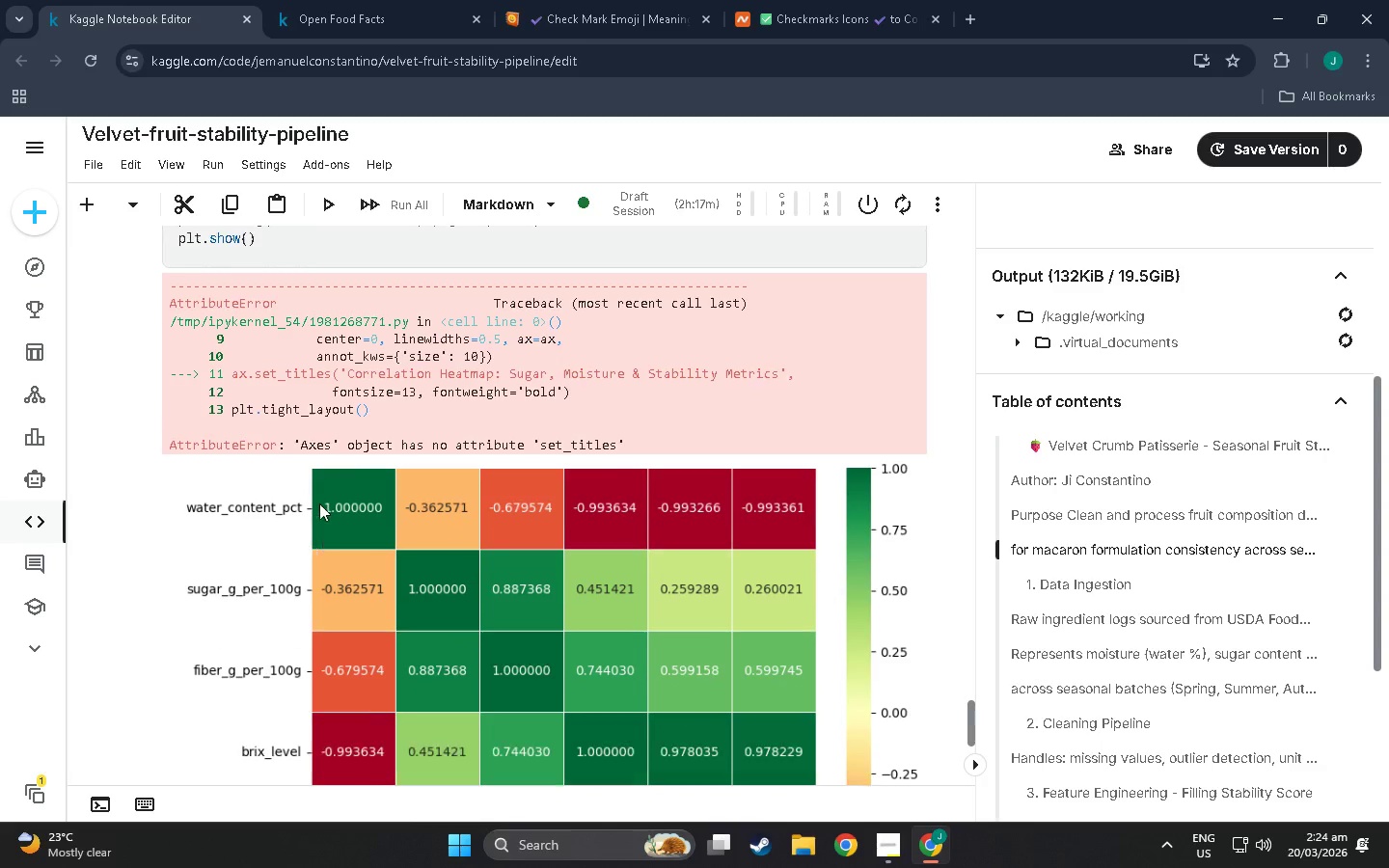 
scroll: coordinate [311, 442], scroll_direction: up, amount: 5.0
 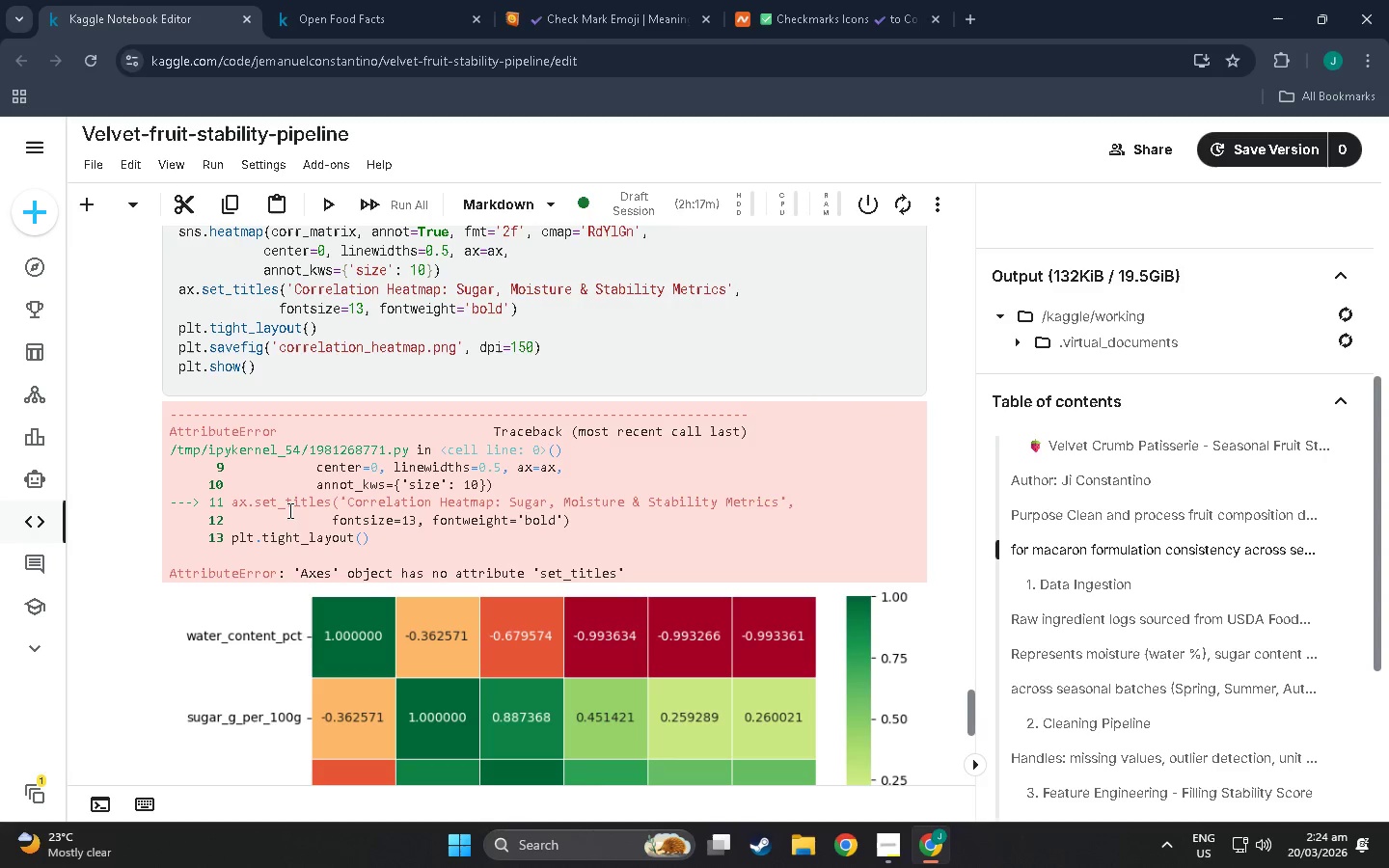 
wait(14.15)
 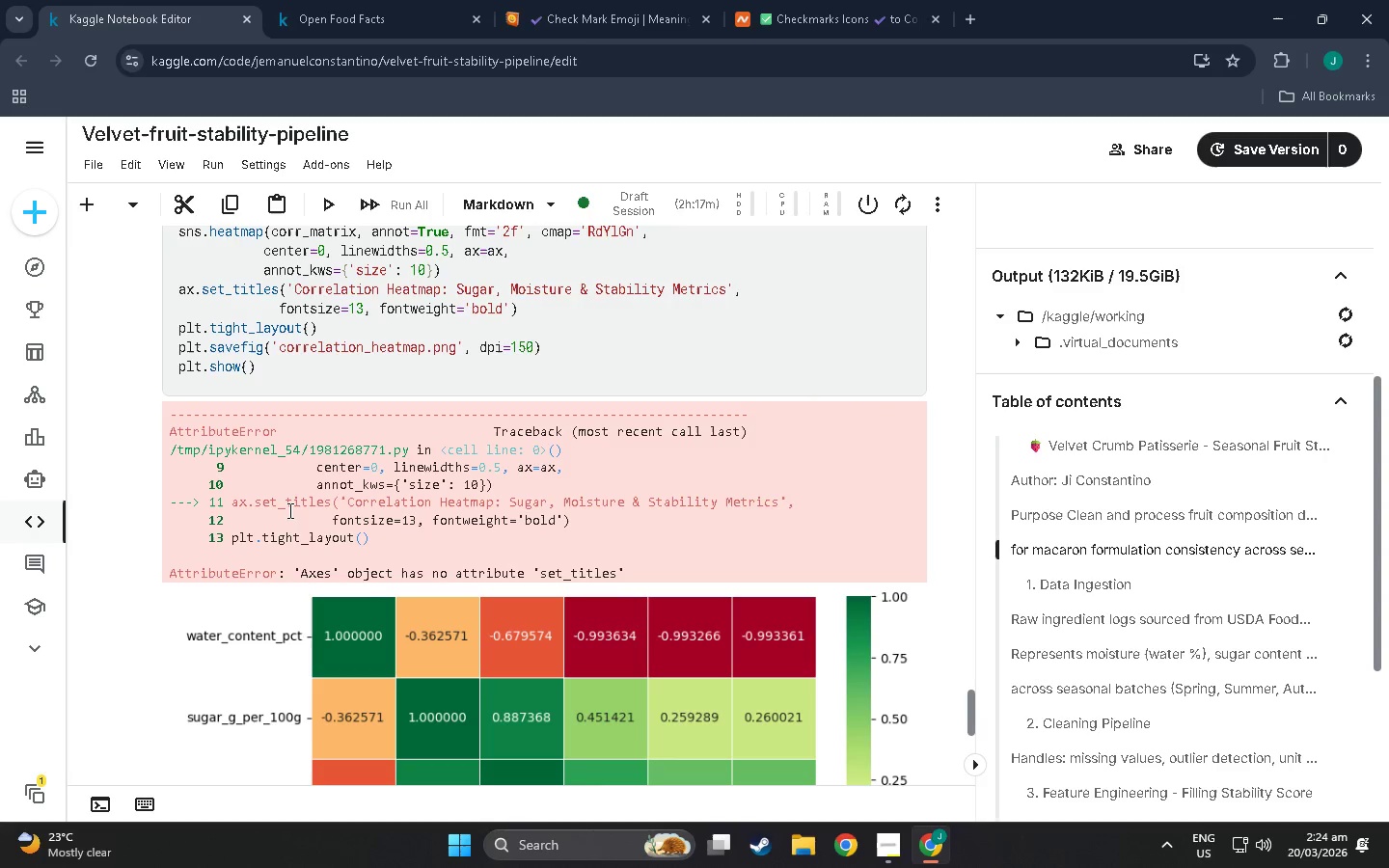 
scroll: coordinate [395, 530], scroll_direction: up, amount: 8.0
 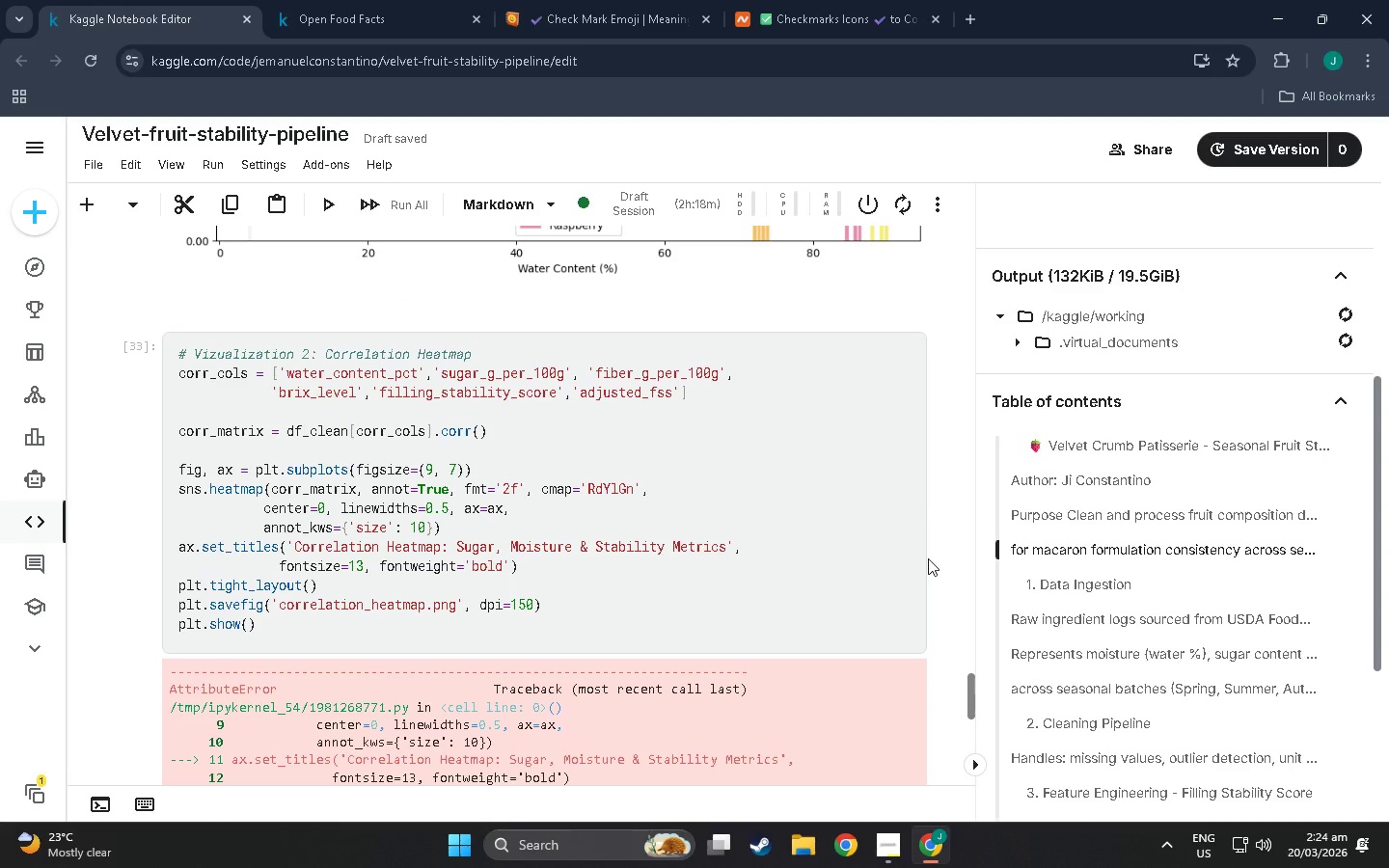 
wait(10.29)
 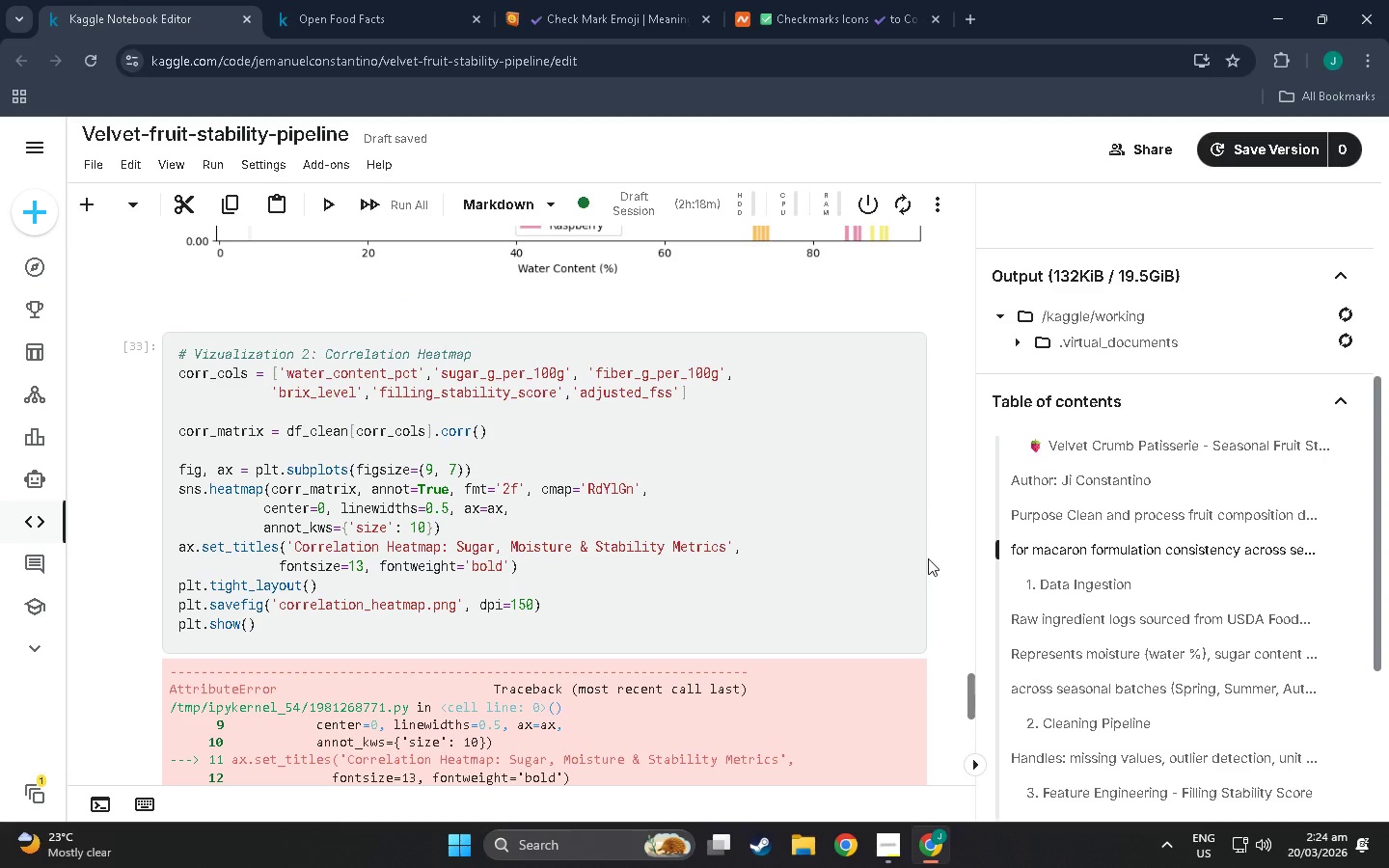 
scroll: coordinate [911, 485], scroll_direction: down, amount: 3.0
 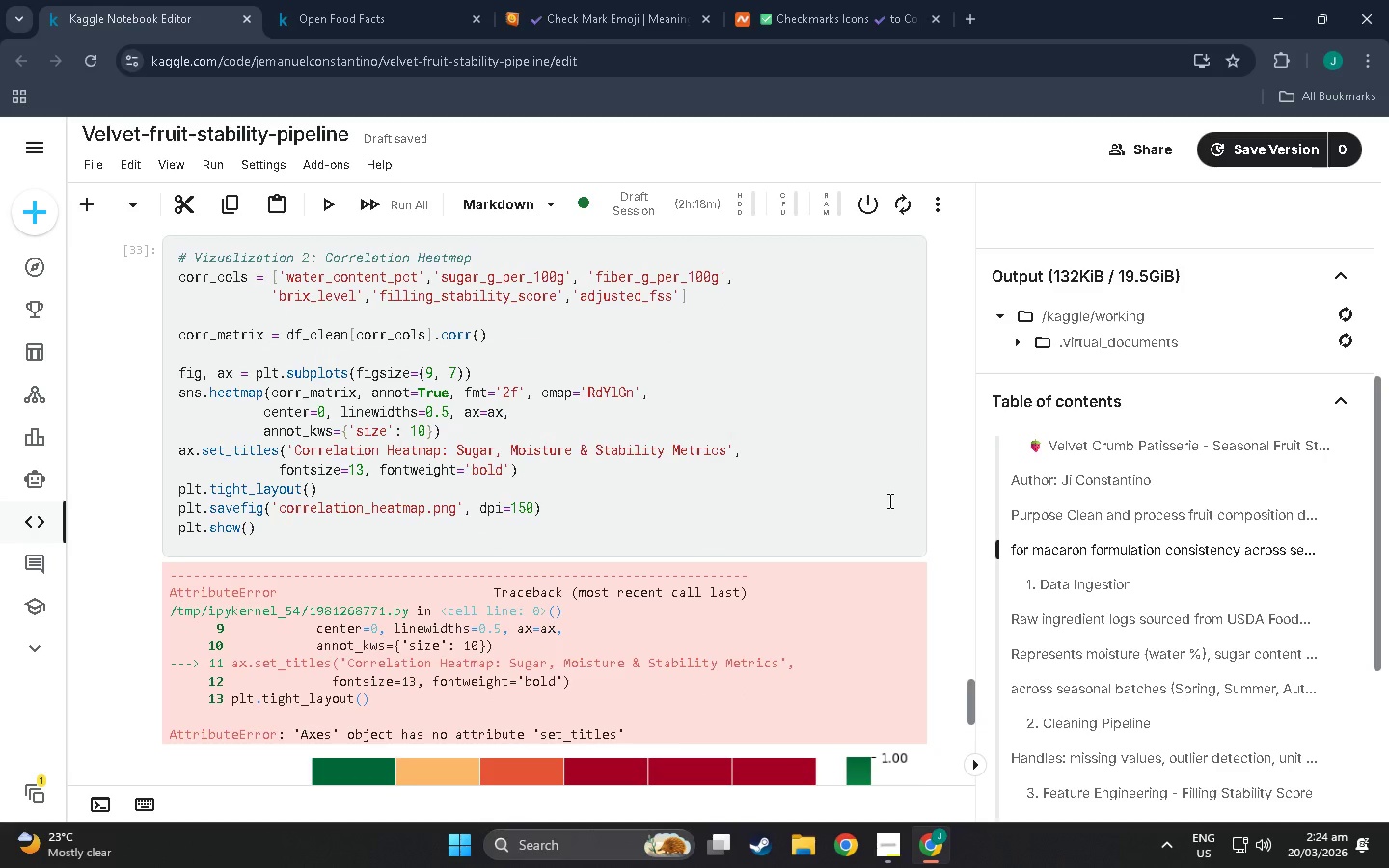 
wait(16.59)
 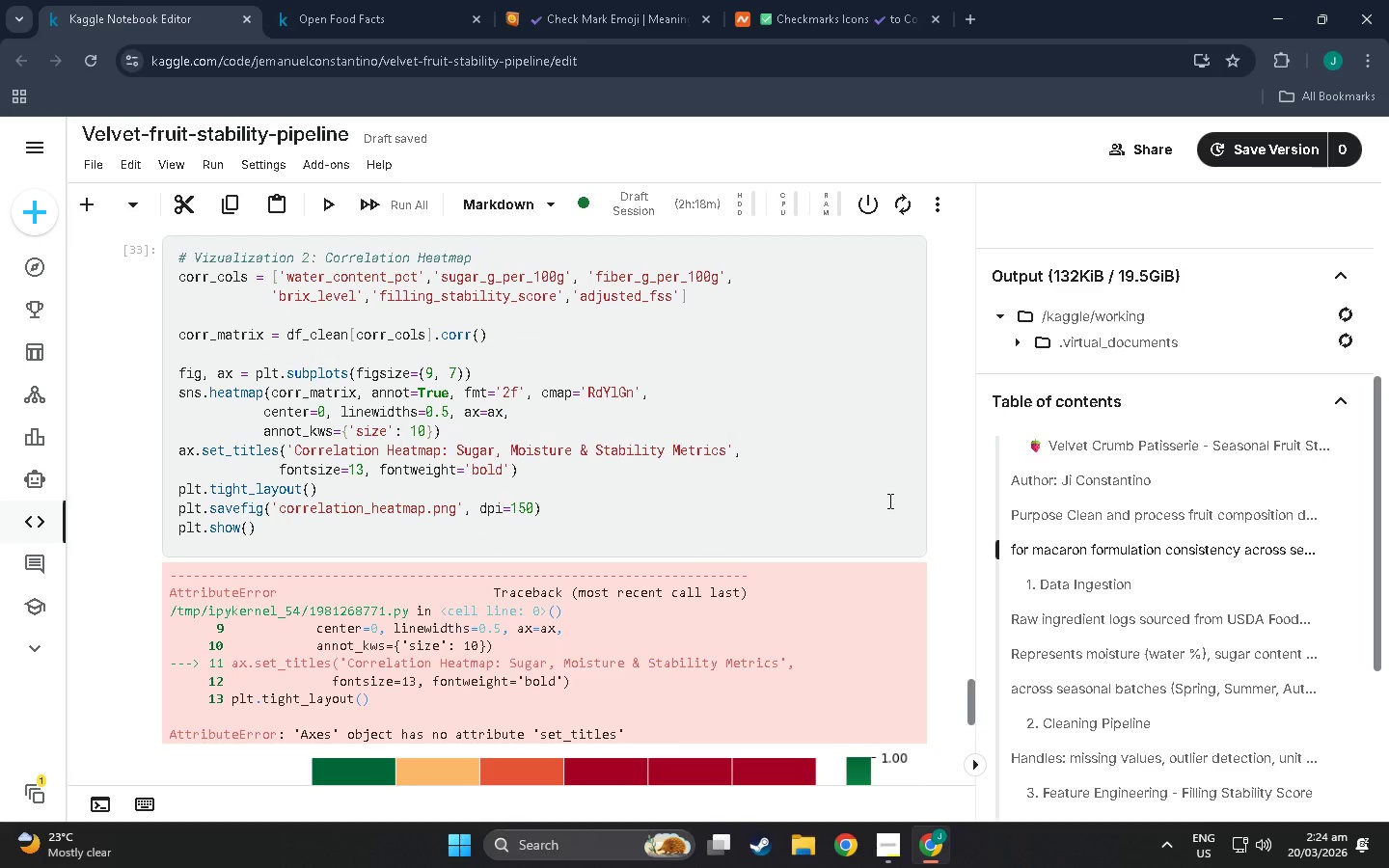 
scroll: coordinate [384, 593], scroll_direction: down, amount: 15.0
 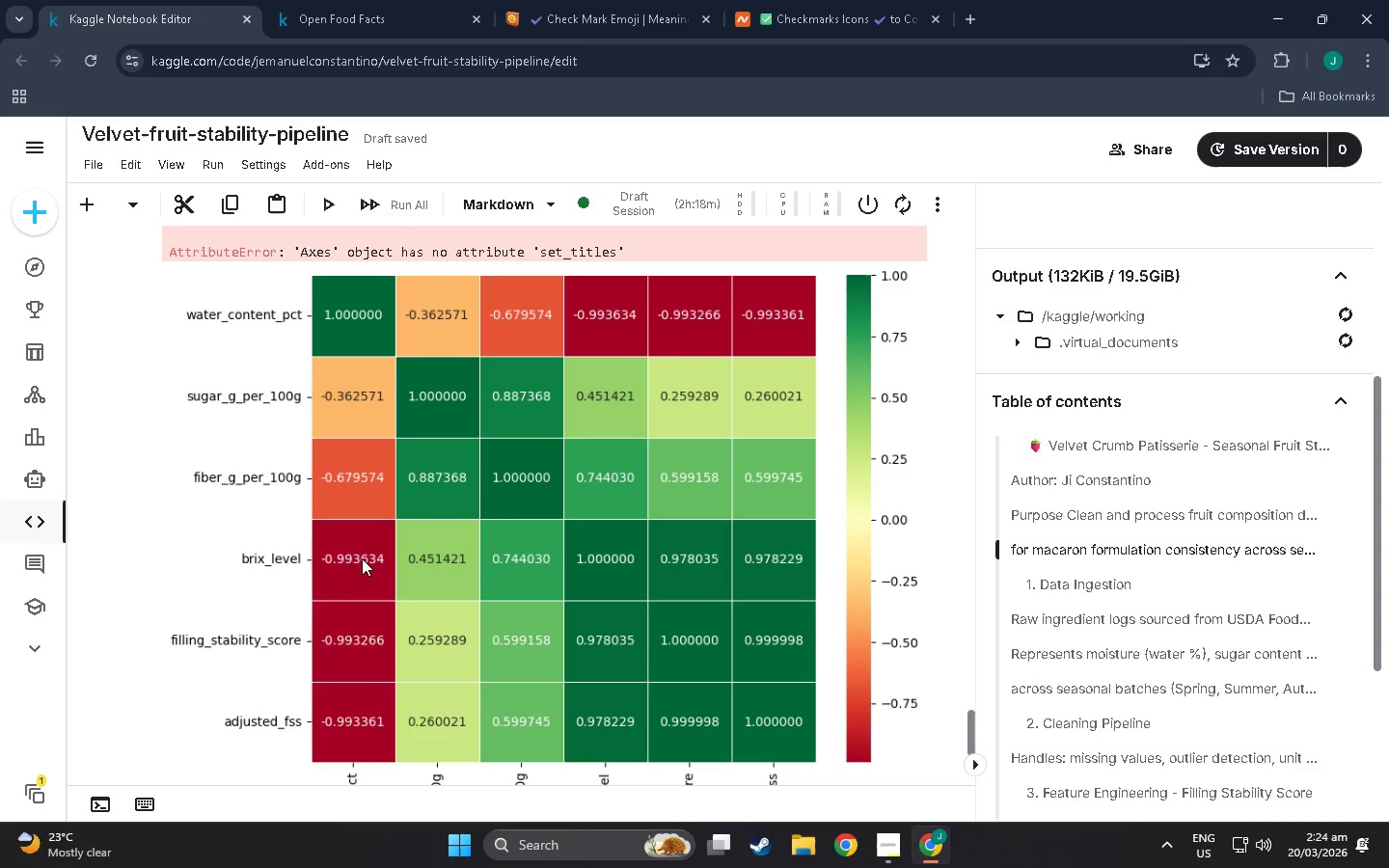 
wait(5.38)
 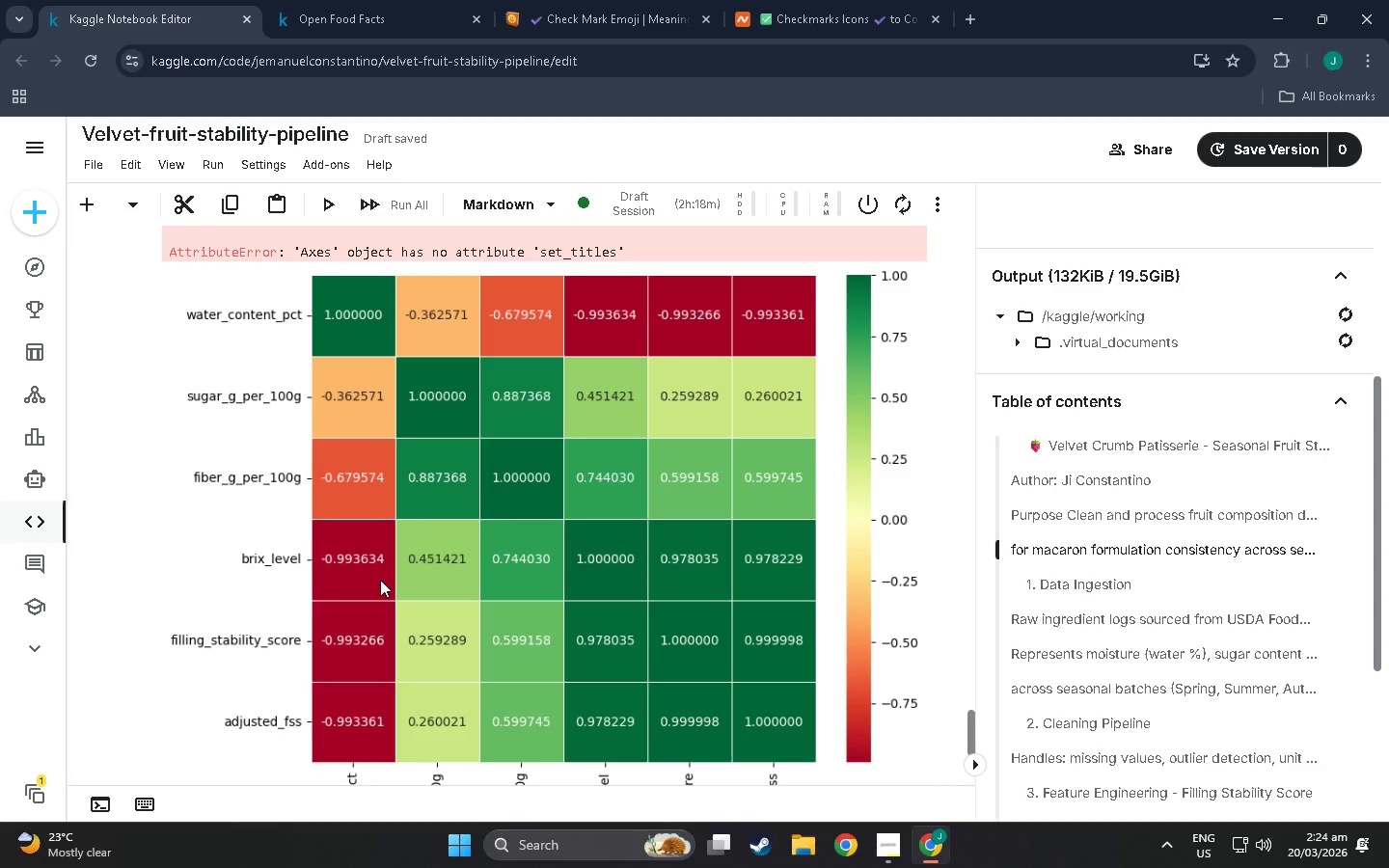 
scroll: coordinate [344, 569], scroll_direction: up, amount: 18.0
 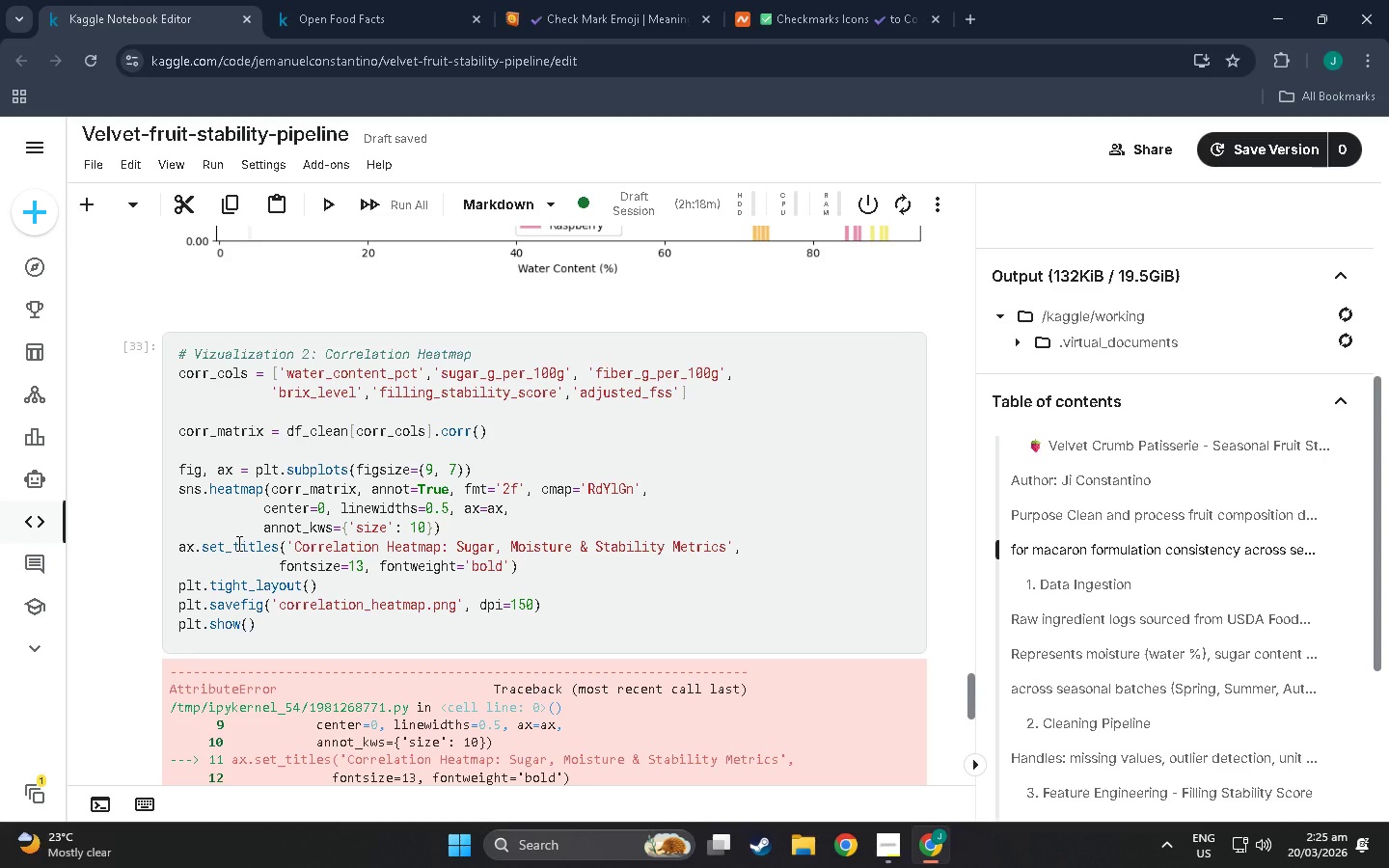 
wait(8.61)
 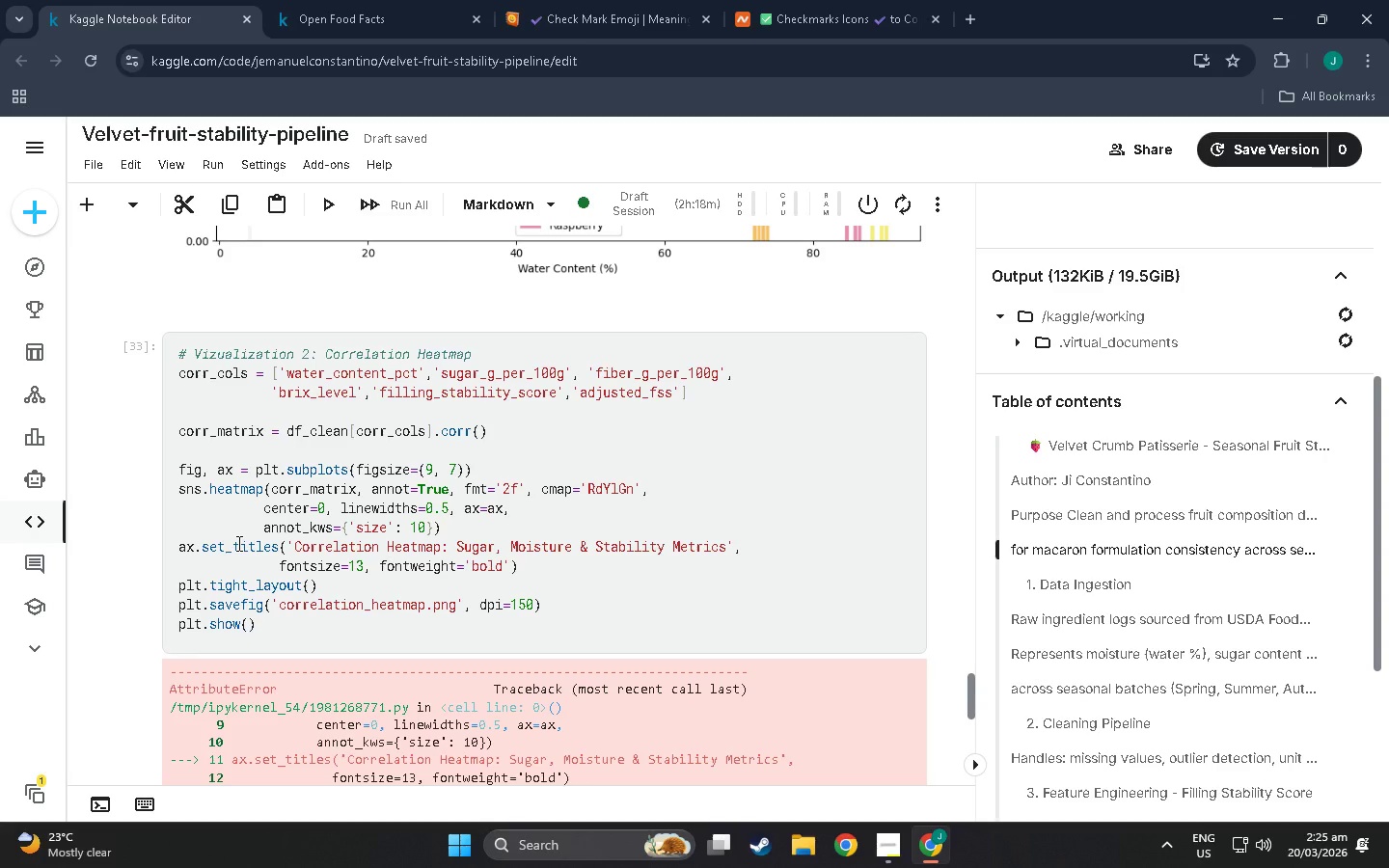 
left_click([277, 548])
 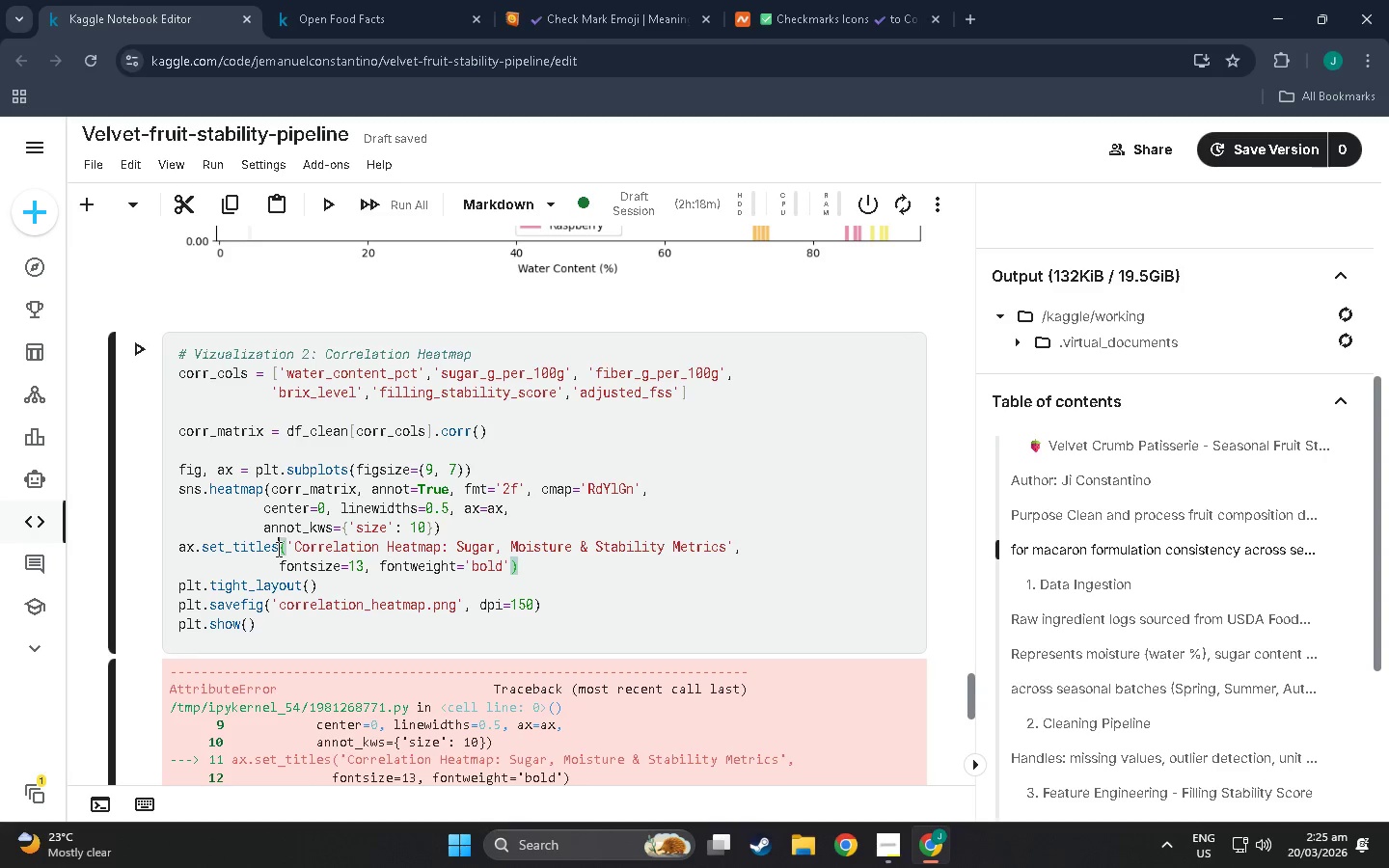 
left_click([277, 547])
 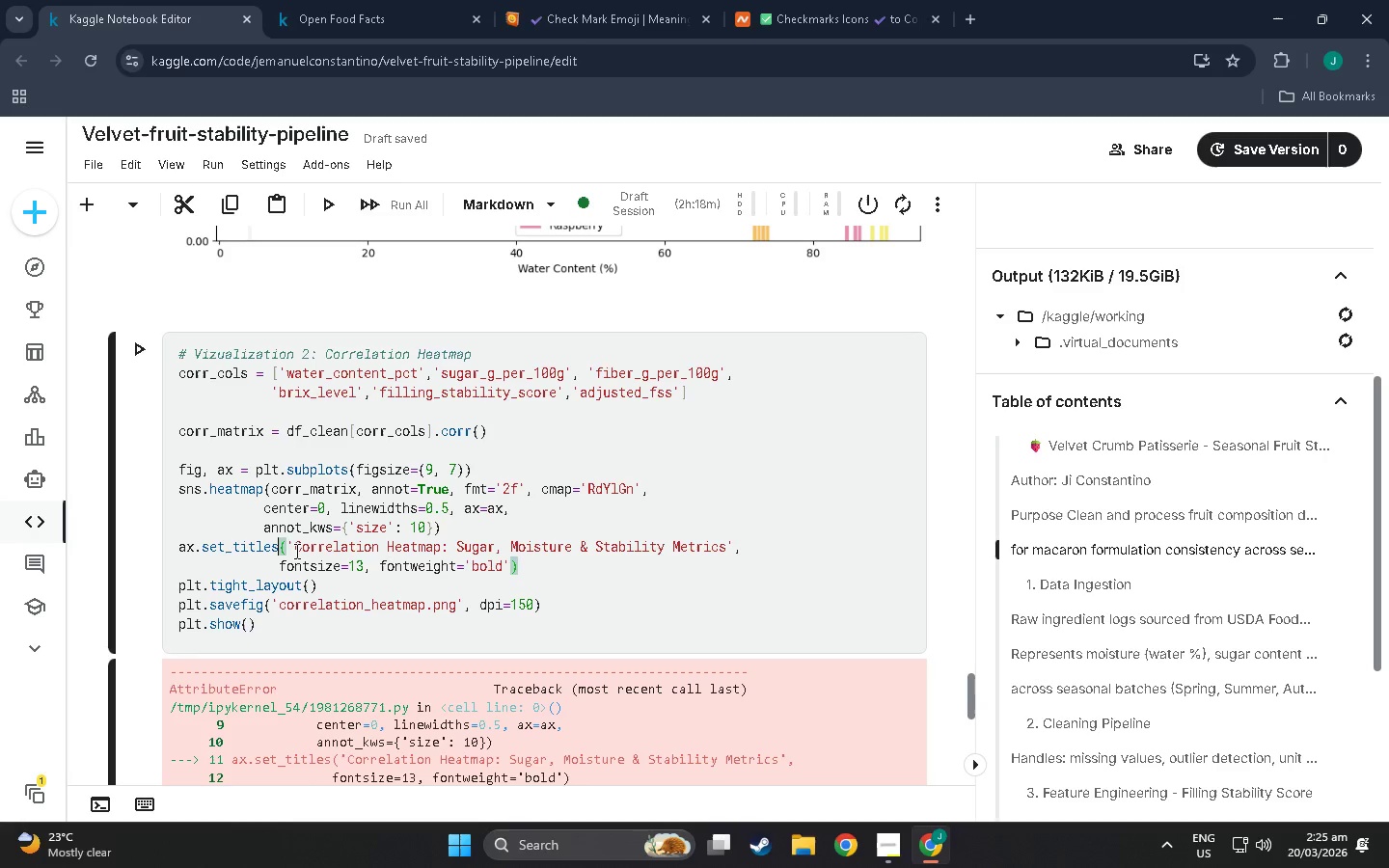 
key(Backspace)
 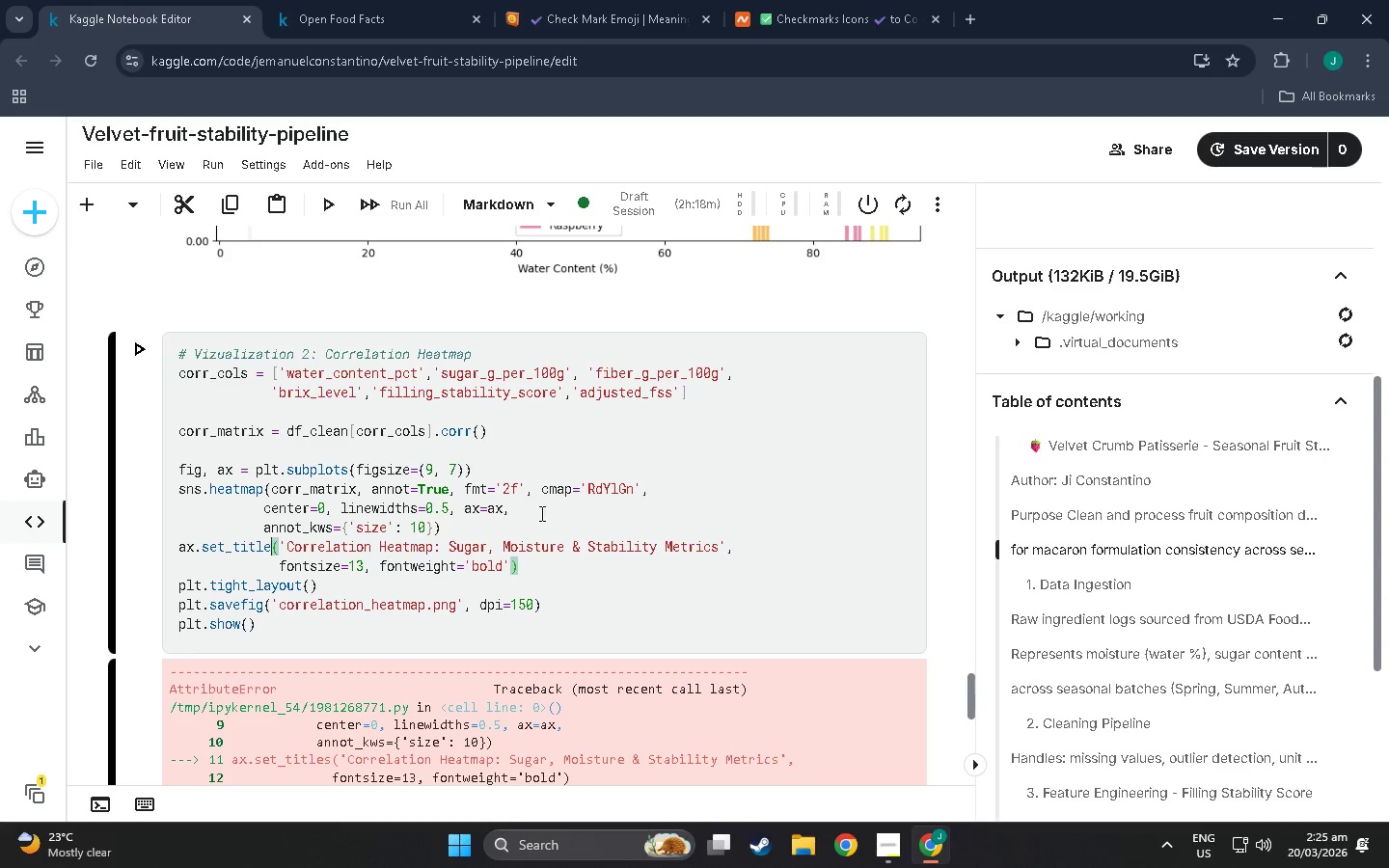 
key(Shift+Enter)
 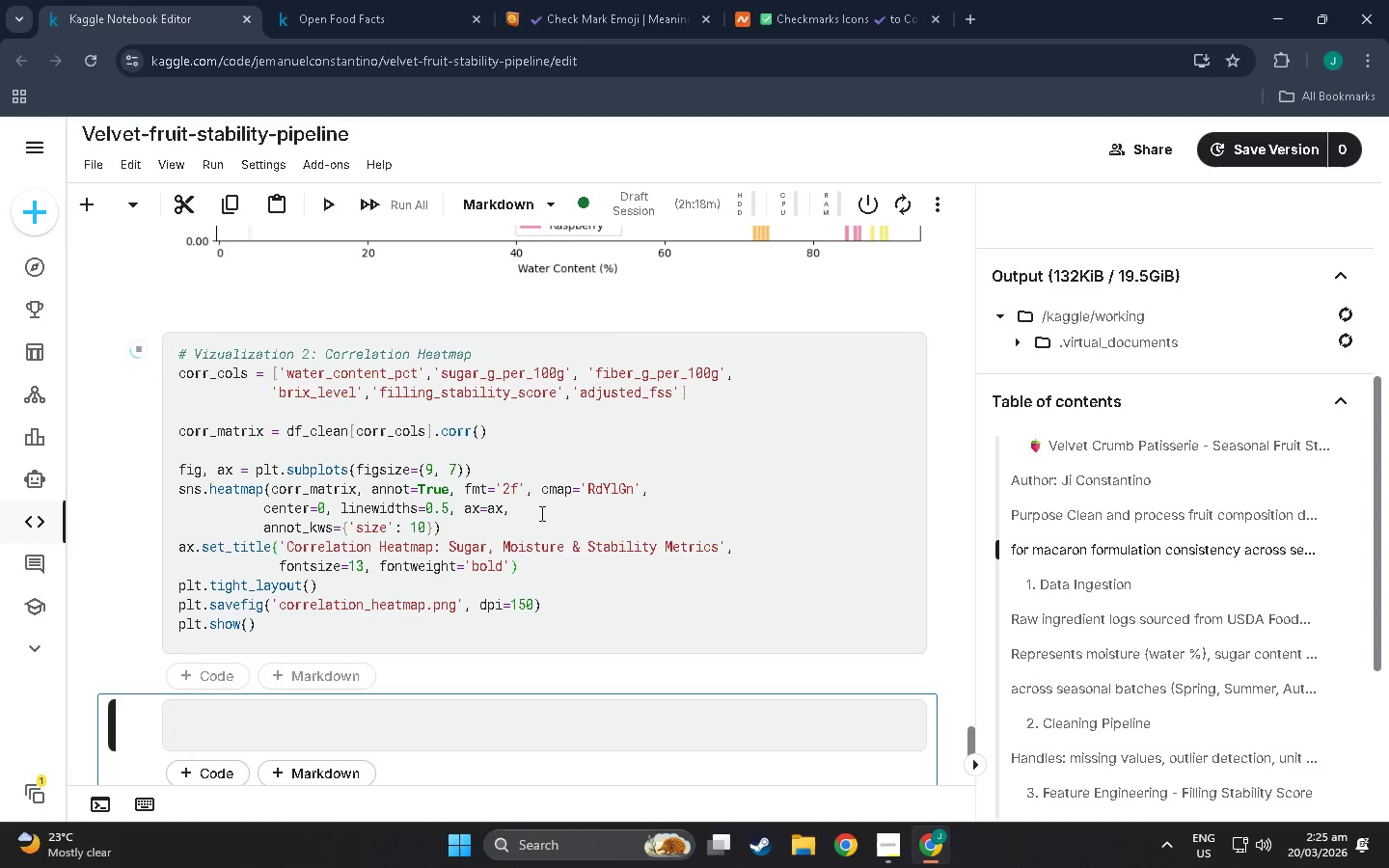 
scroll: coordinate [544, 529], scroll_direction: down, amount: 21.0
 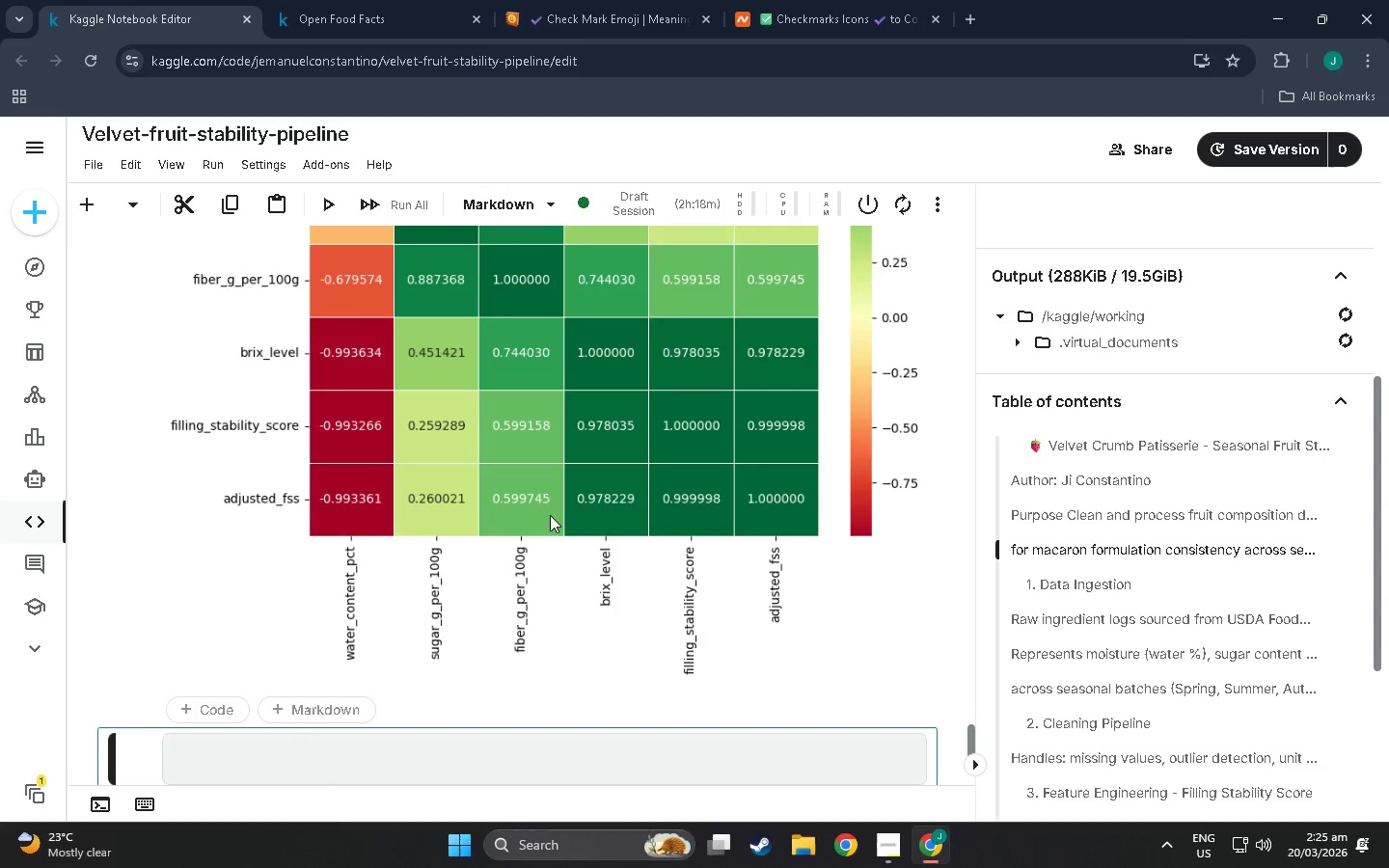 
scroll: coordinate [552, 508], scroll_direction: up, amount: 11.0
 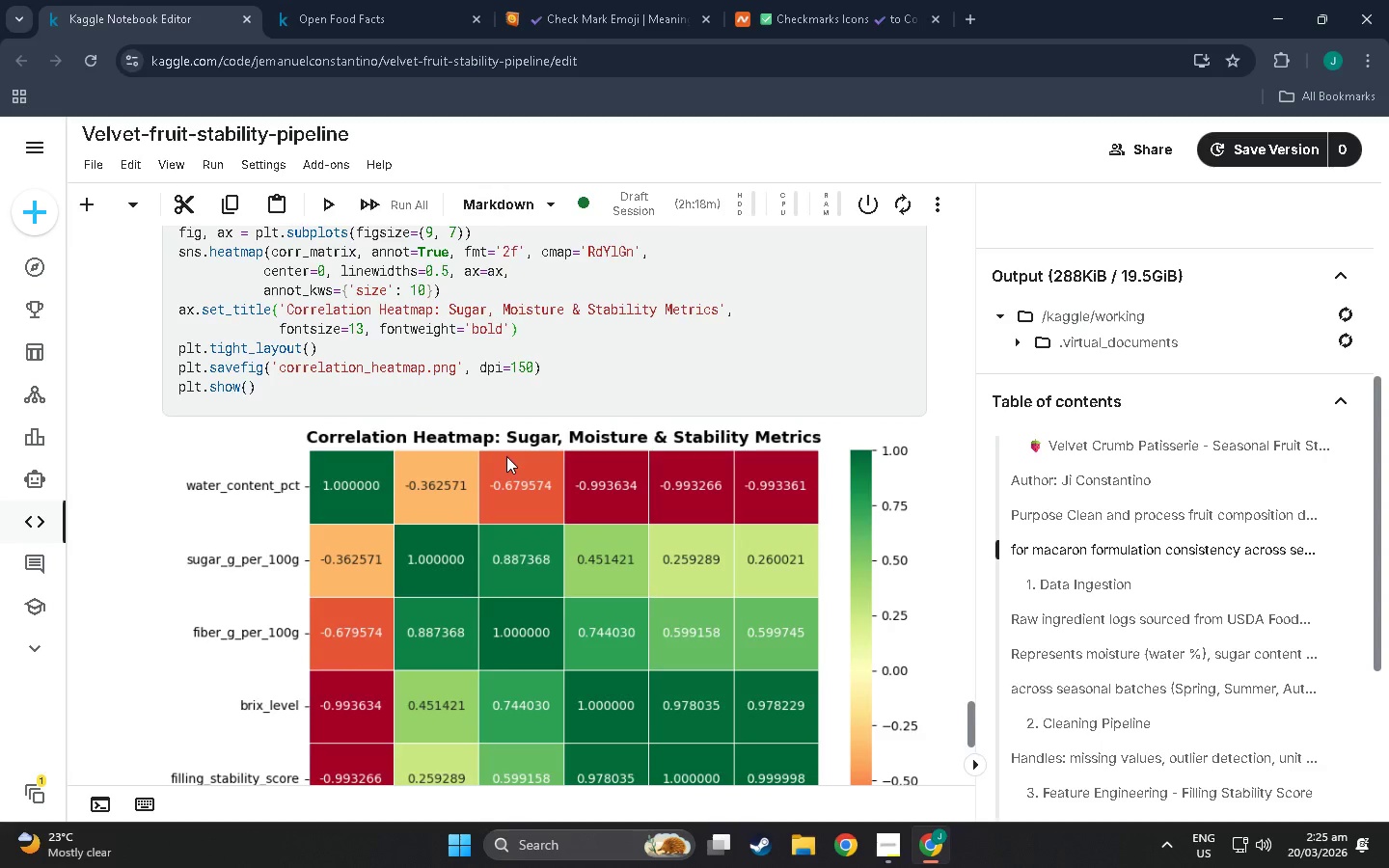 
scroll: coordinate [513, 503], scroll_direction: down, amount: 12.0
 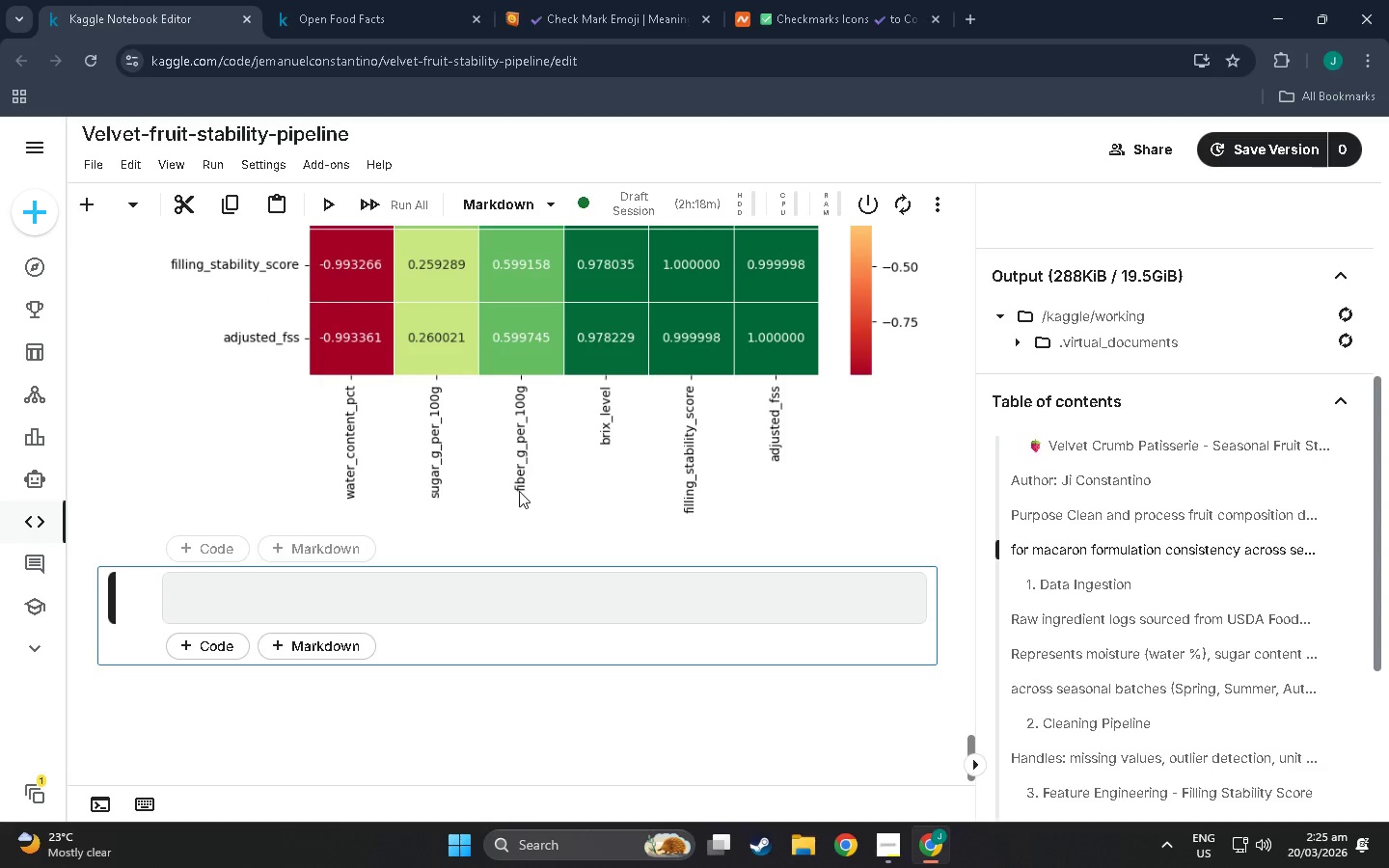 
scroll: coordinate [519, 491], scroll_direction: up, amount: 3.0
 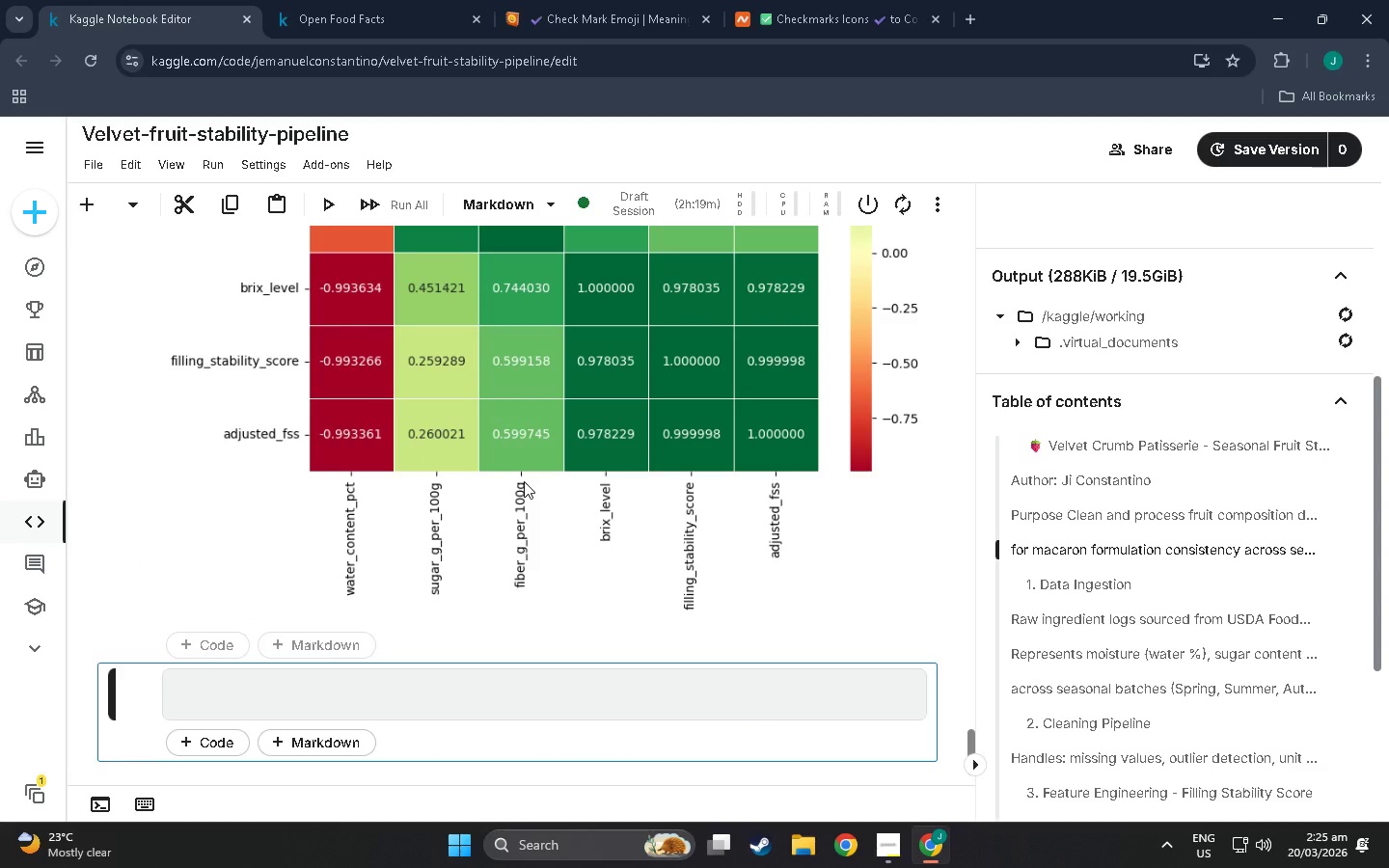 
scroll: coordinate [524, 481], scroll_direction: down, amount: 4.0
 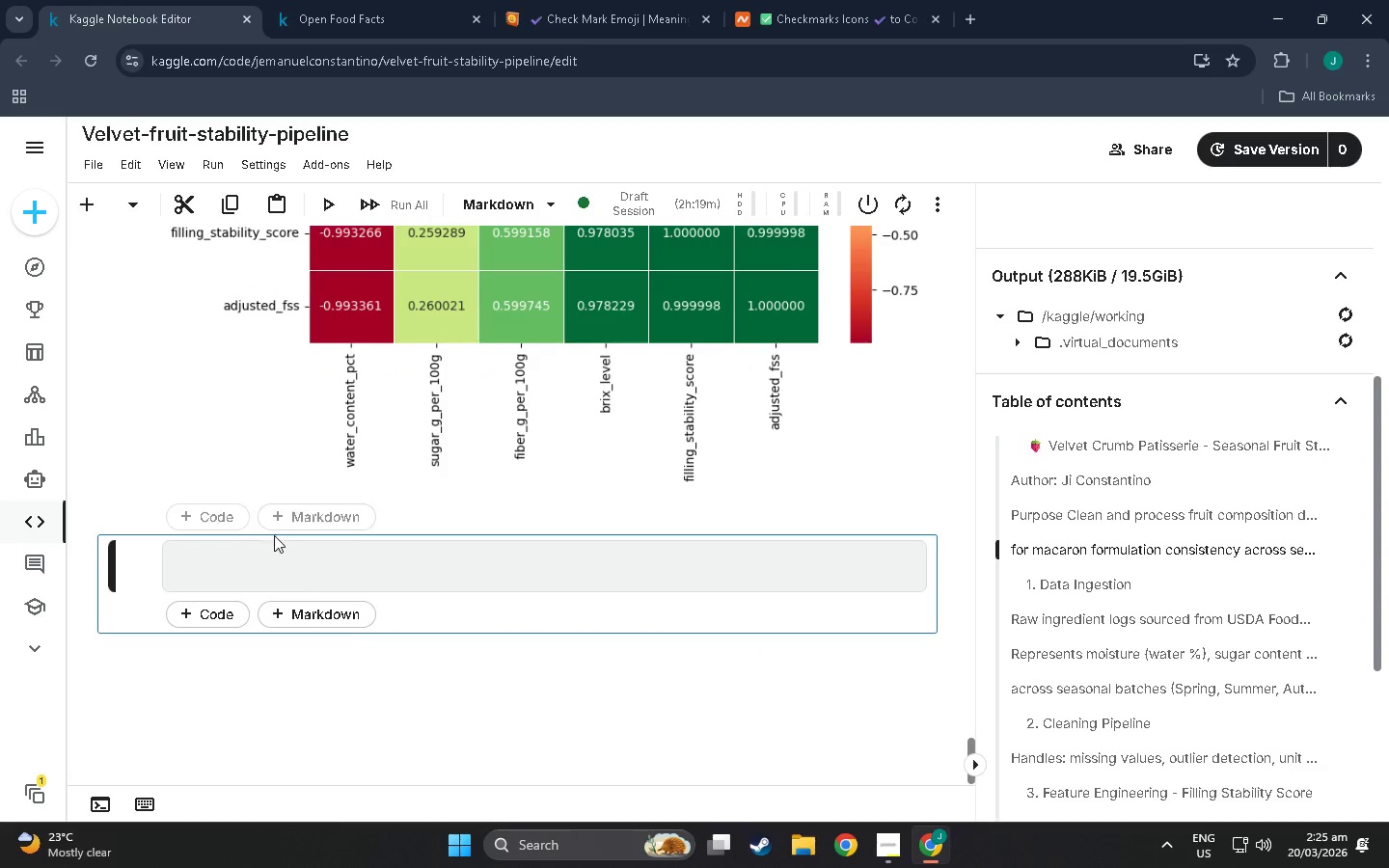 
scroll: coordinate [625, 545], scroll_direction: up, amount: 25.0
 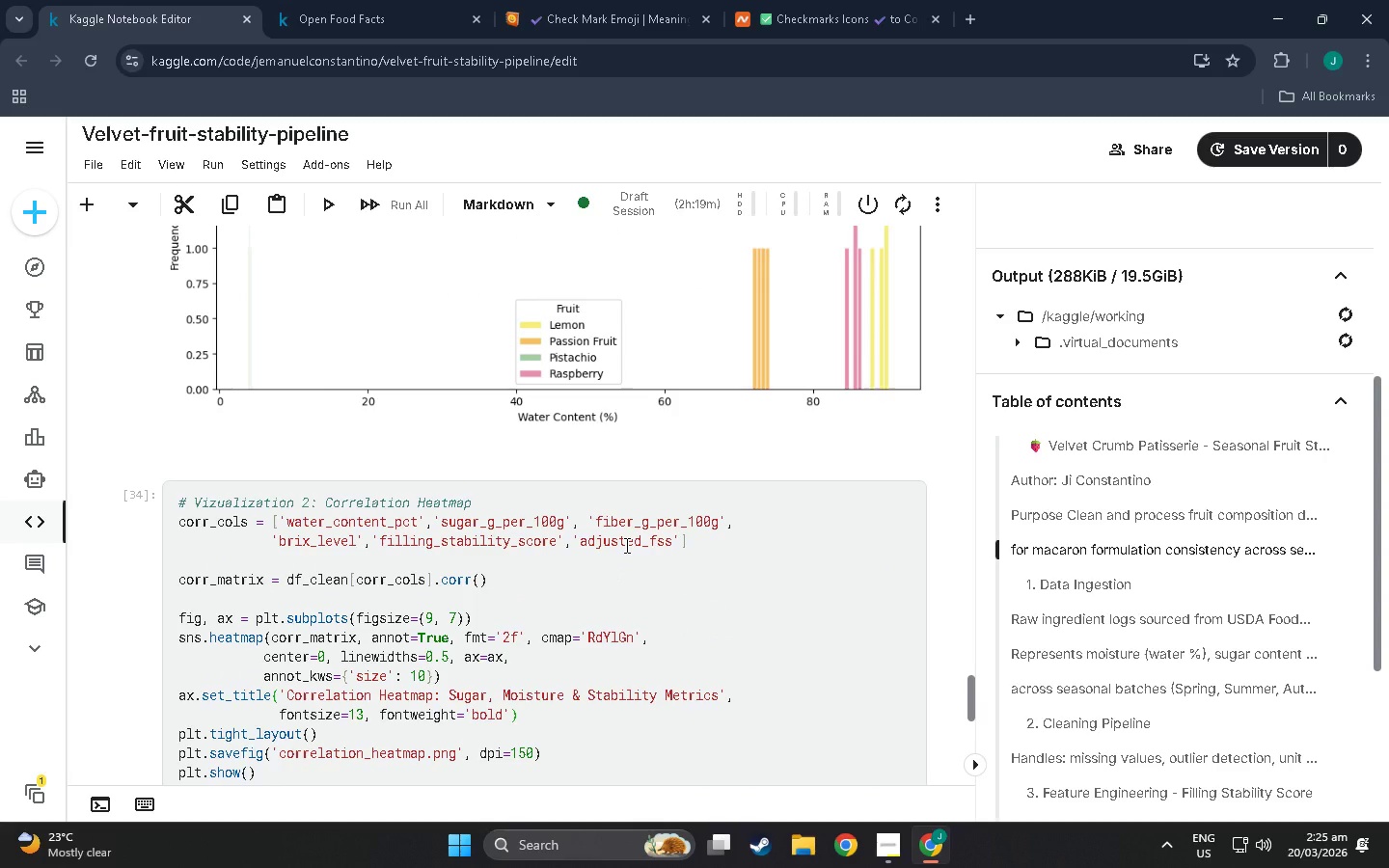 
left_click([406, 565])
 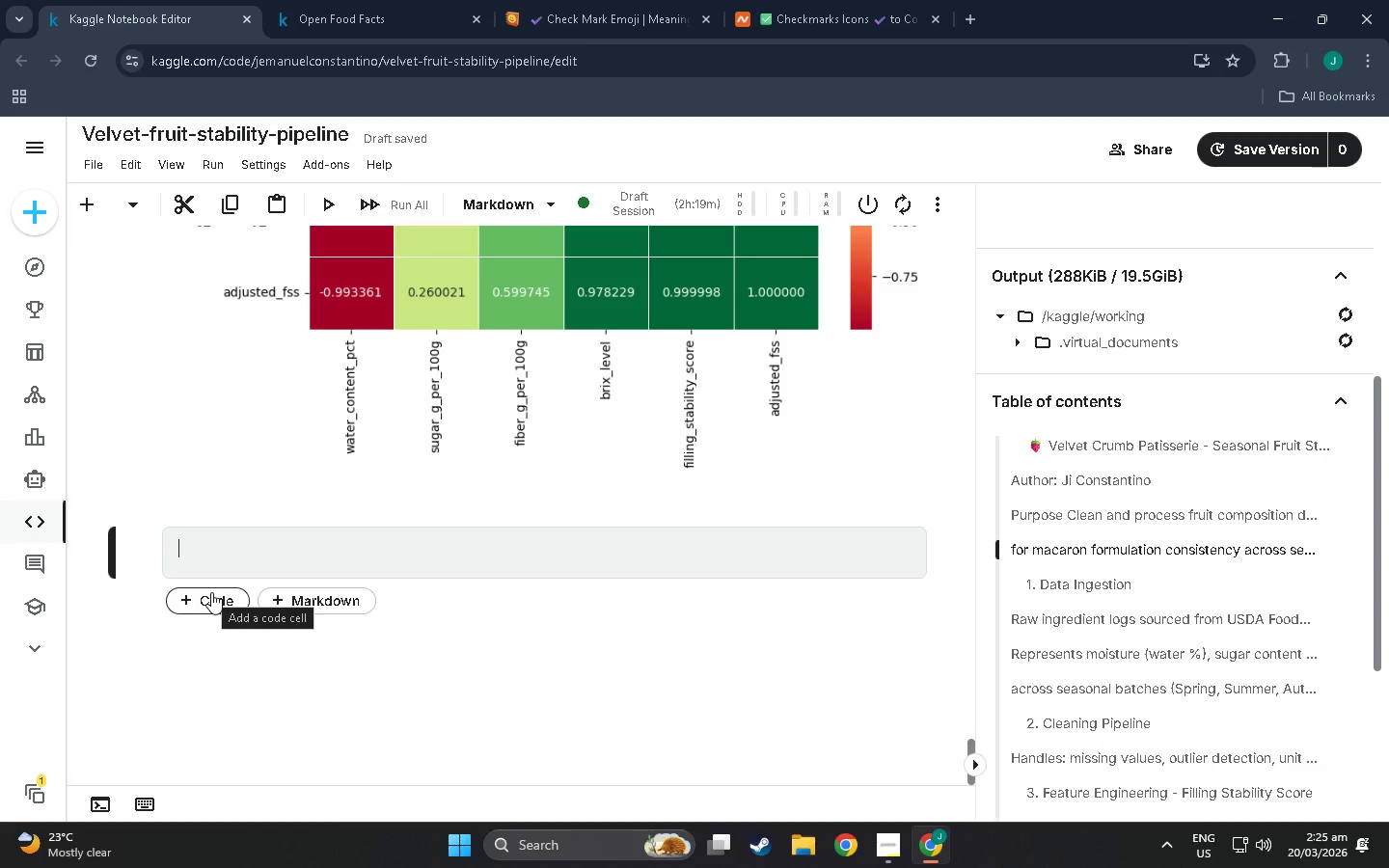 
scroll: coordinate [620, 558], scroll_direction: down, amount: 31.0
 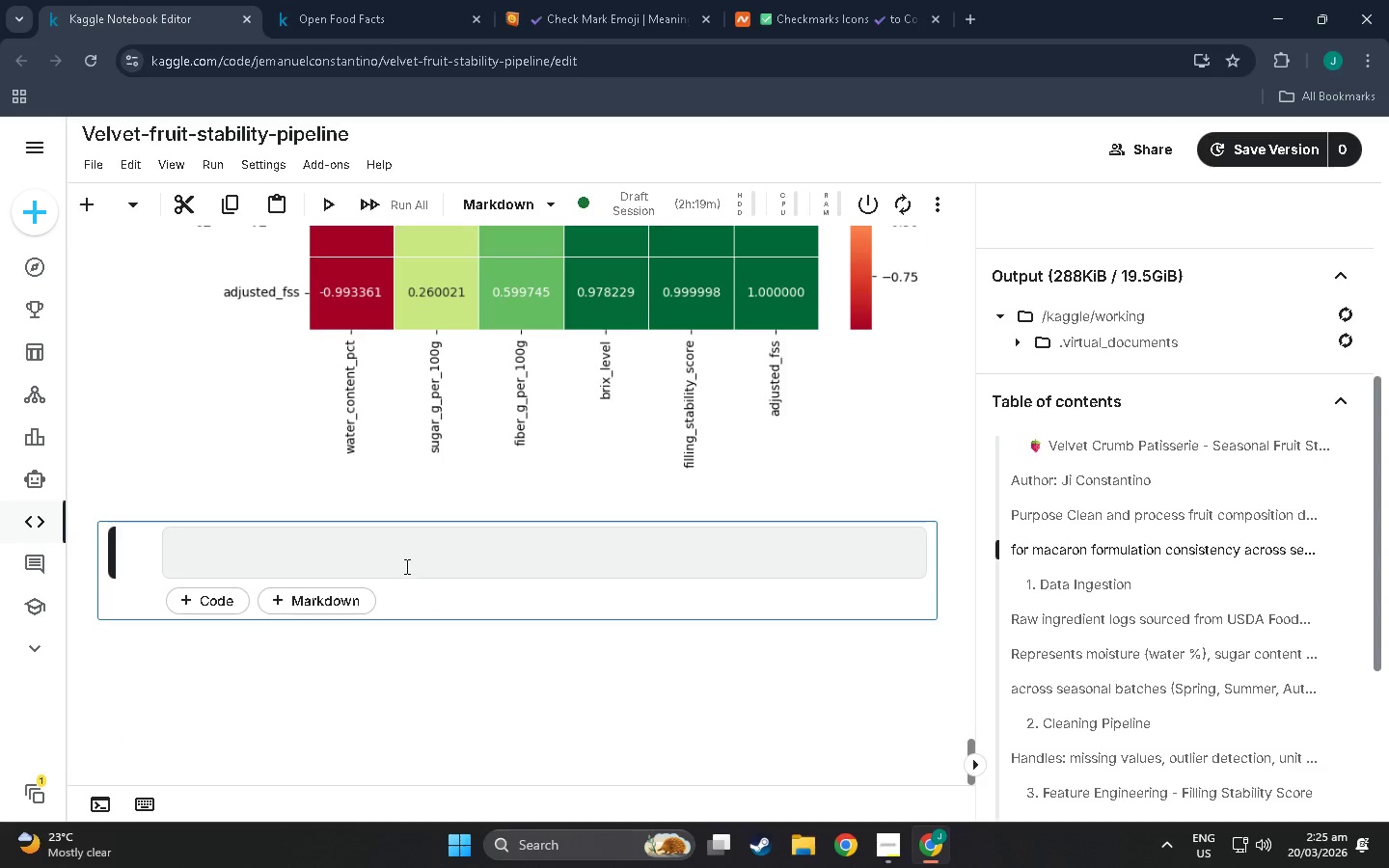 
wait(19.06)
 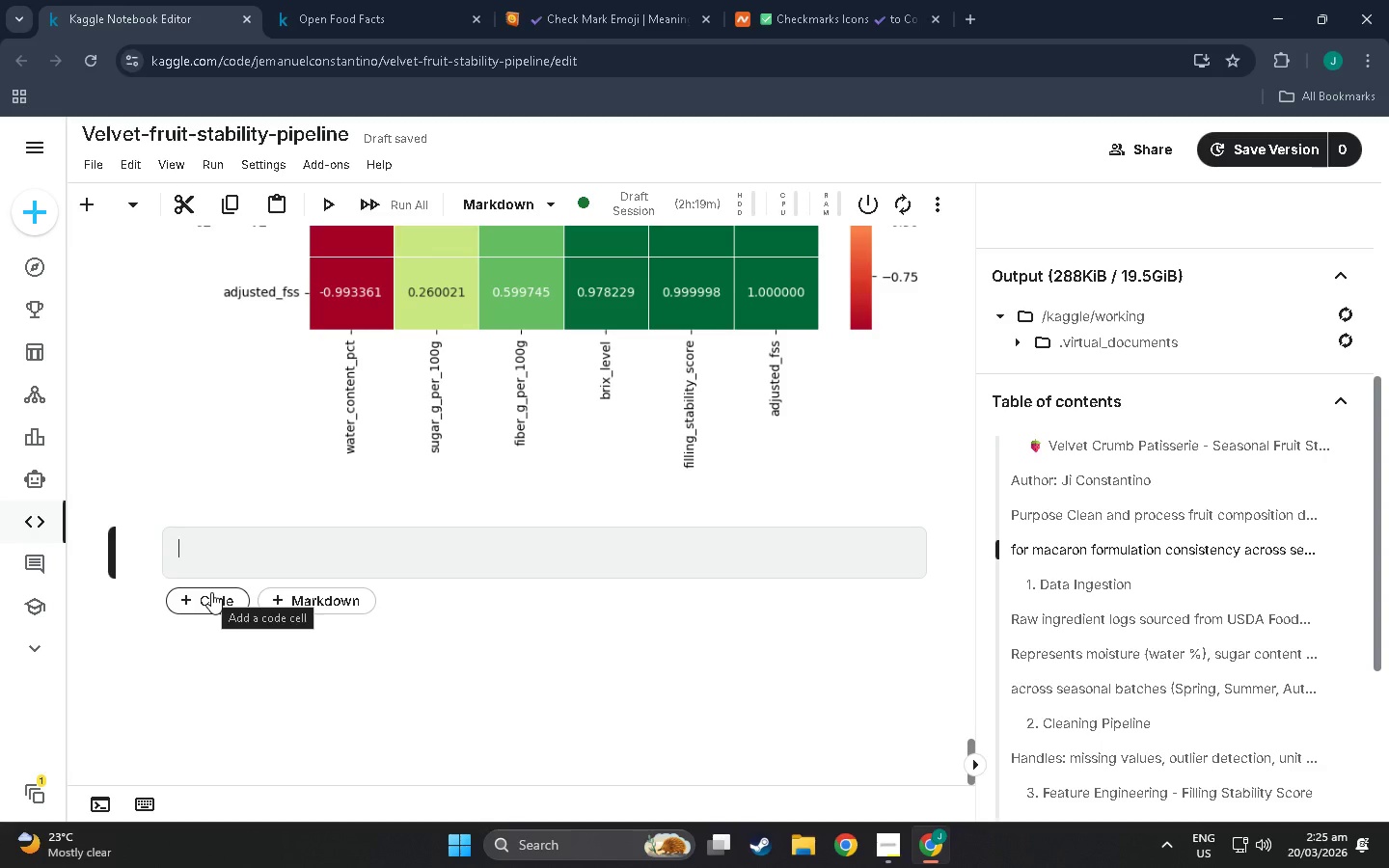 
left_click([220, 598])
 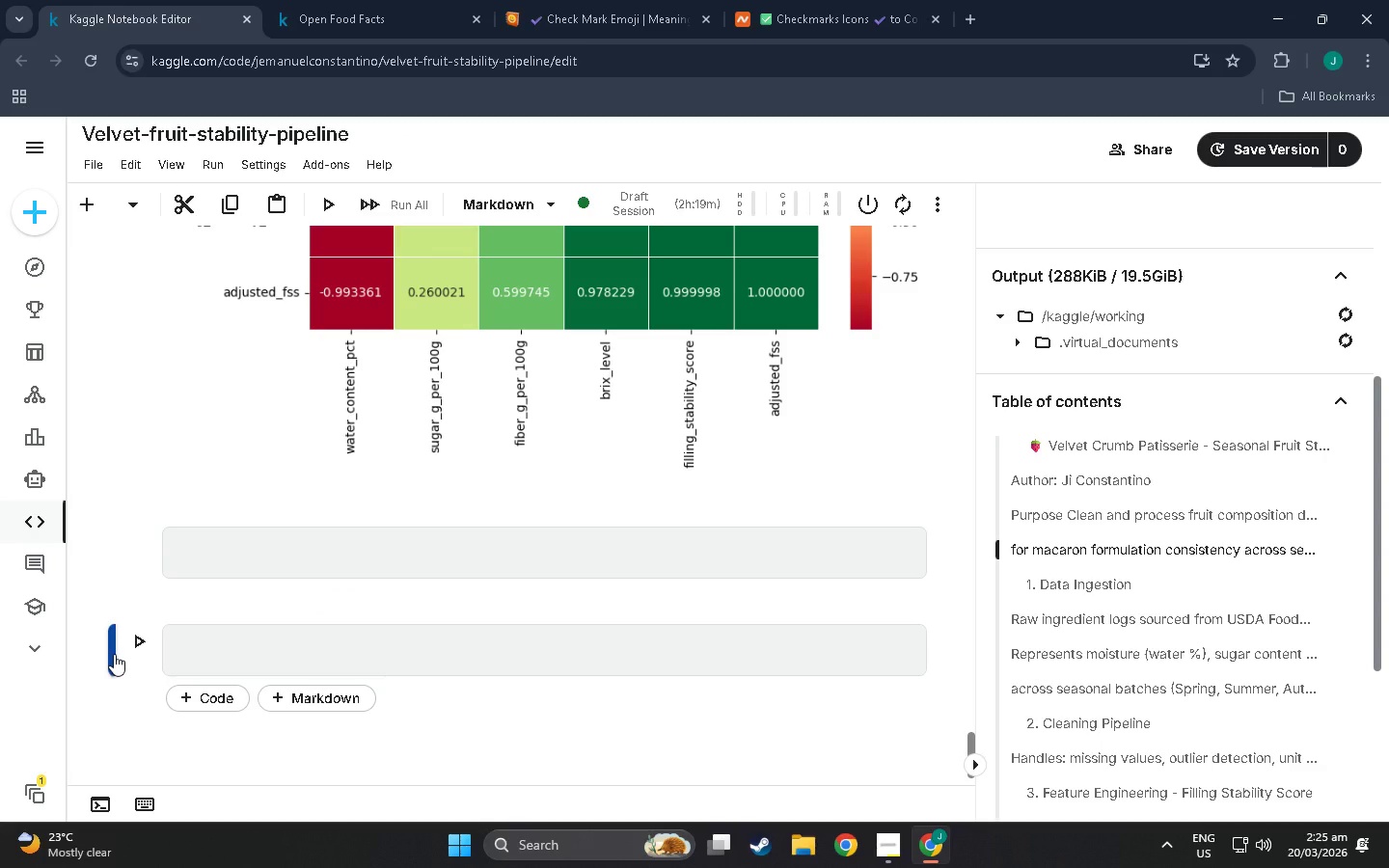 
left_click_drag(start_coordinate=[114, 654], to_coordinate=[162, 559])
 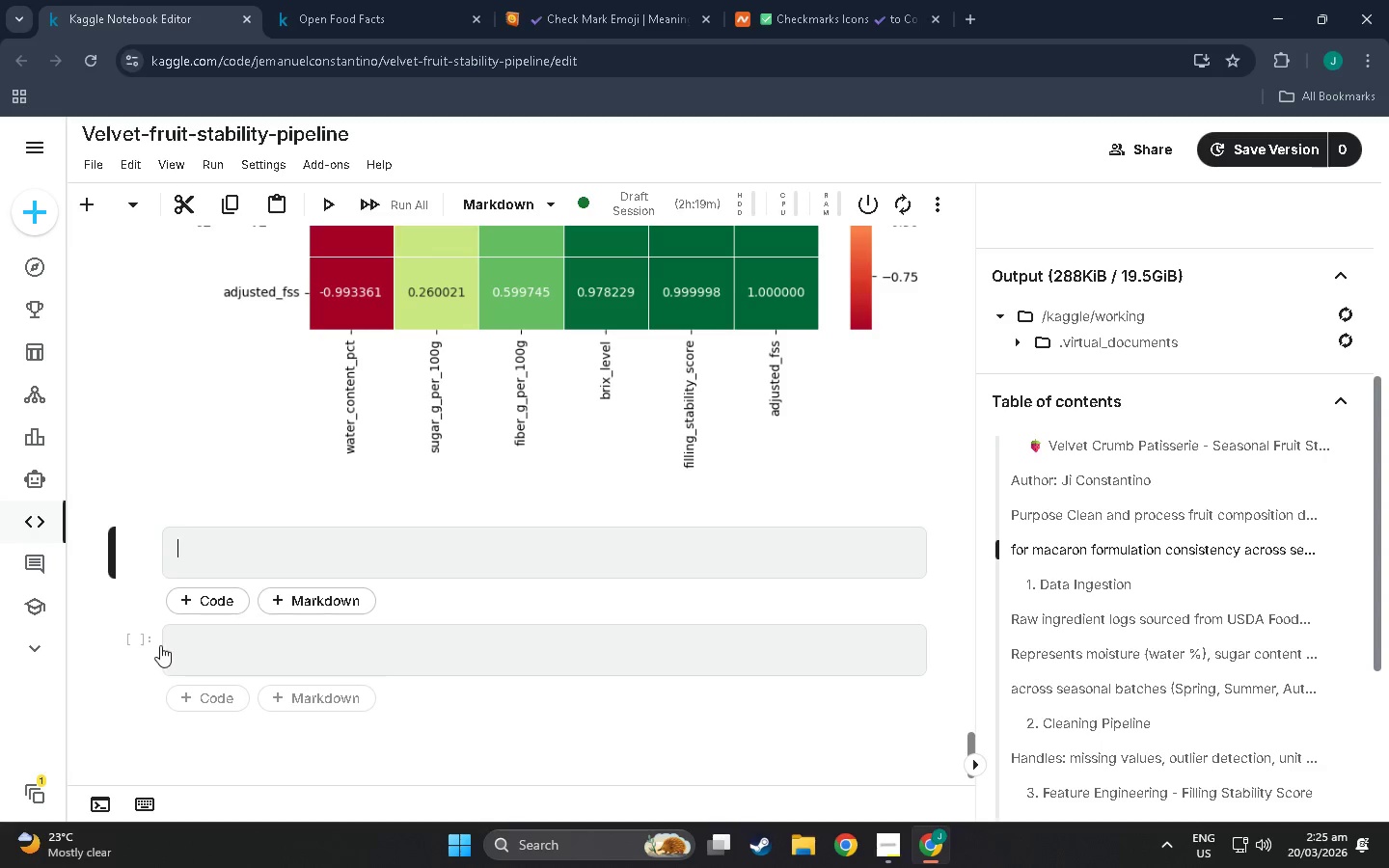 
left_click_drag(start_coordinate=[160, 645], to_coordinate=[164, 530])
 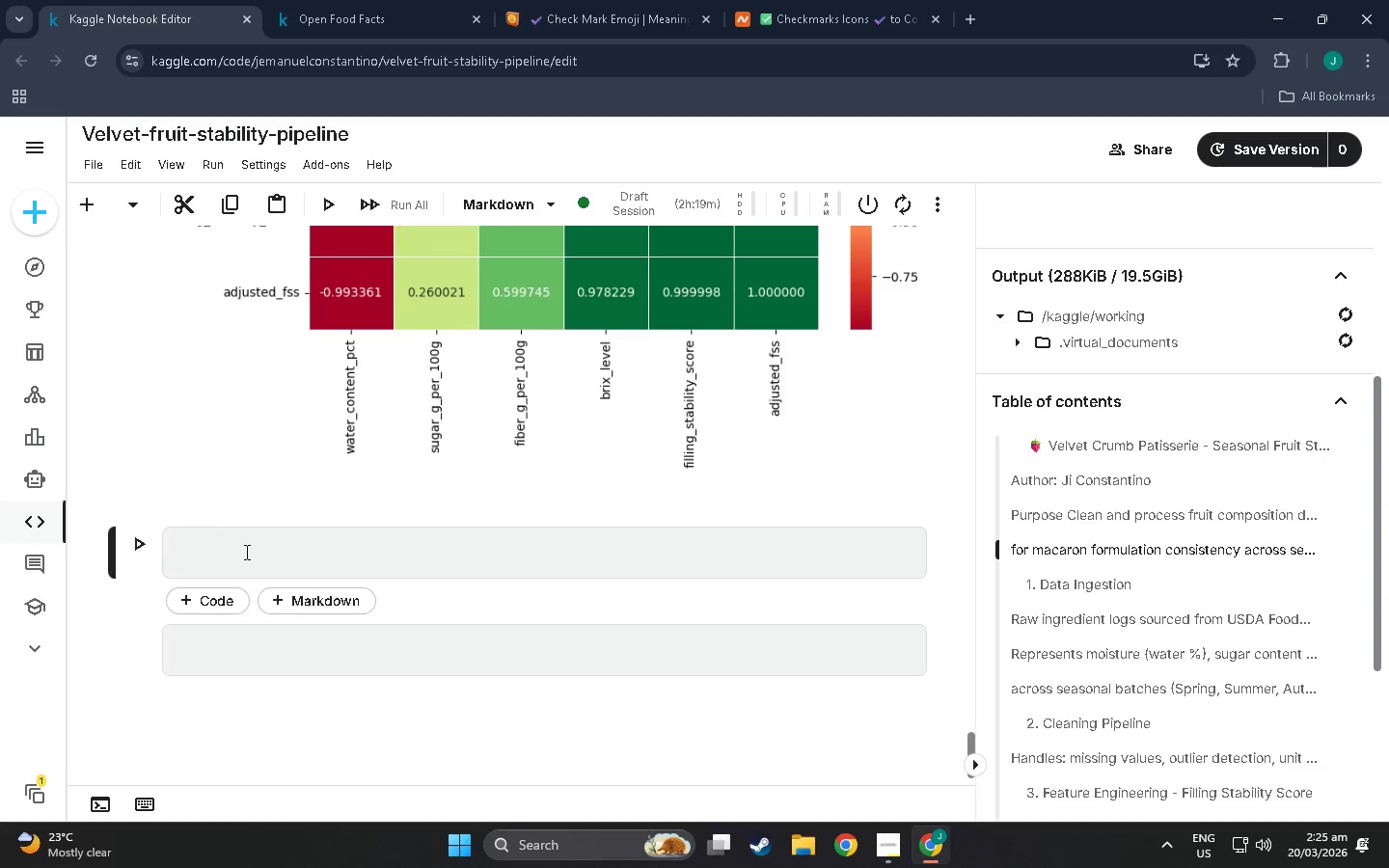 
left_click([246, 552])
 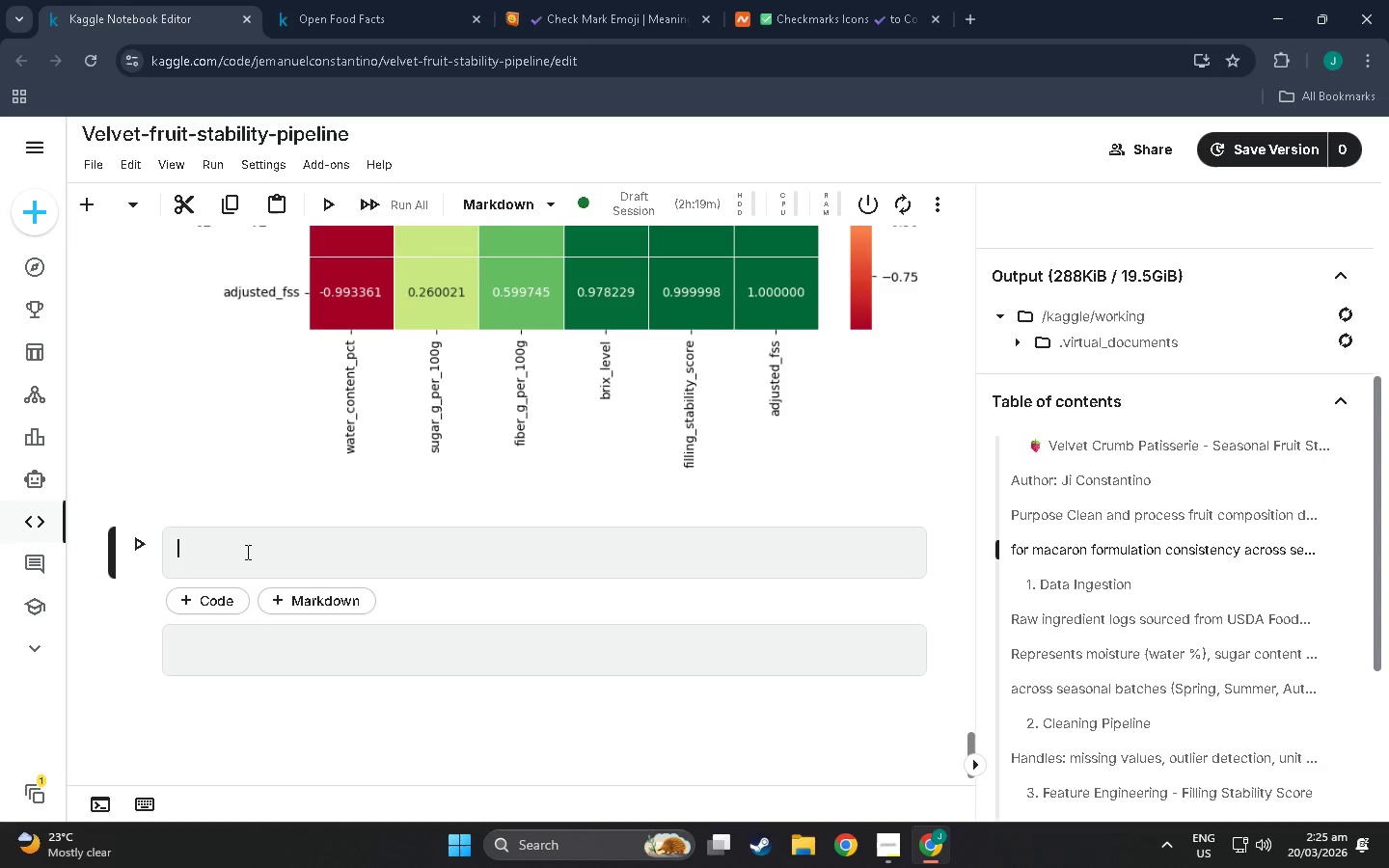 
type(R)
key(Backspace)
type(# Visualization )
 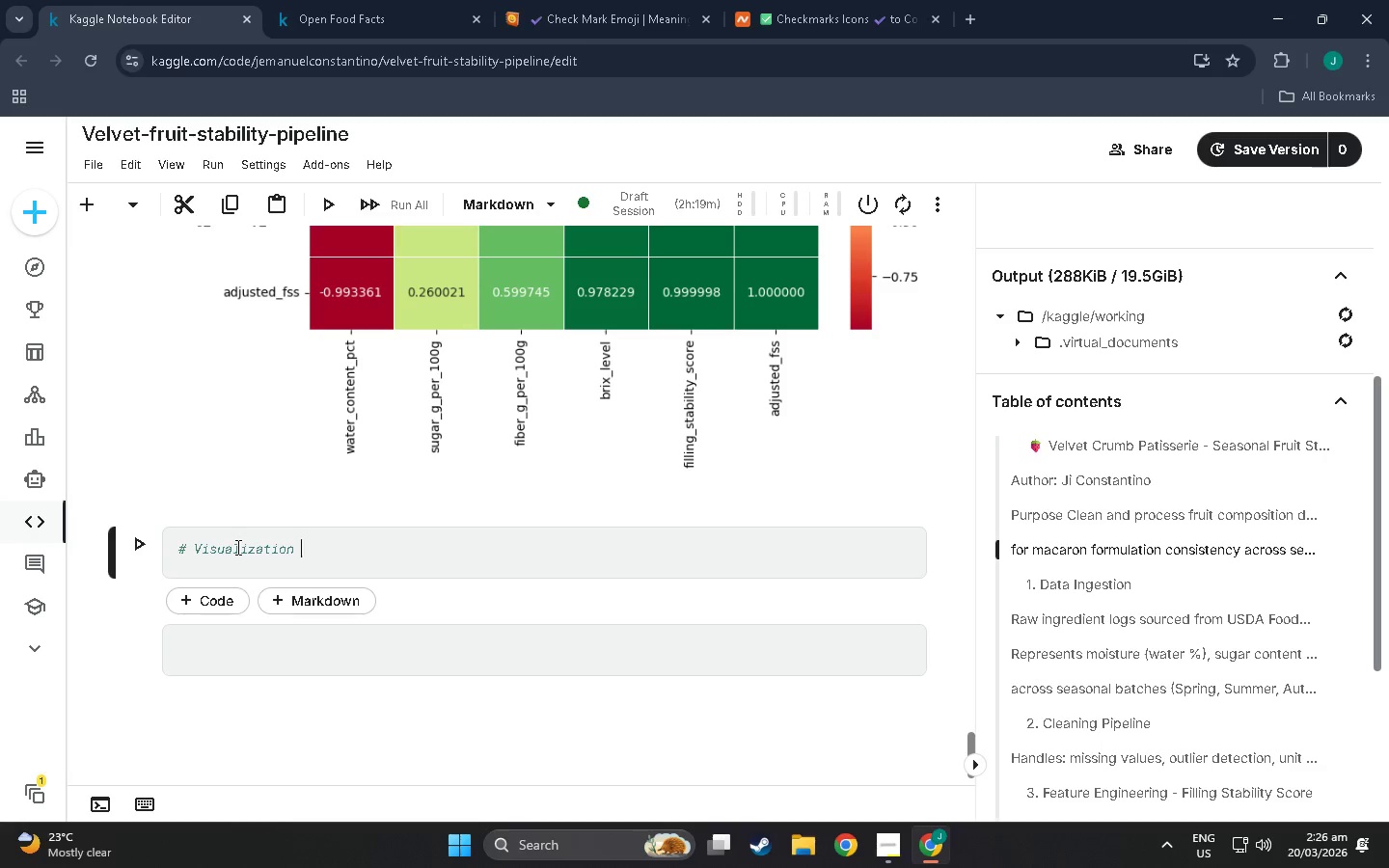 
 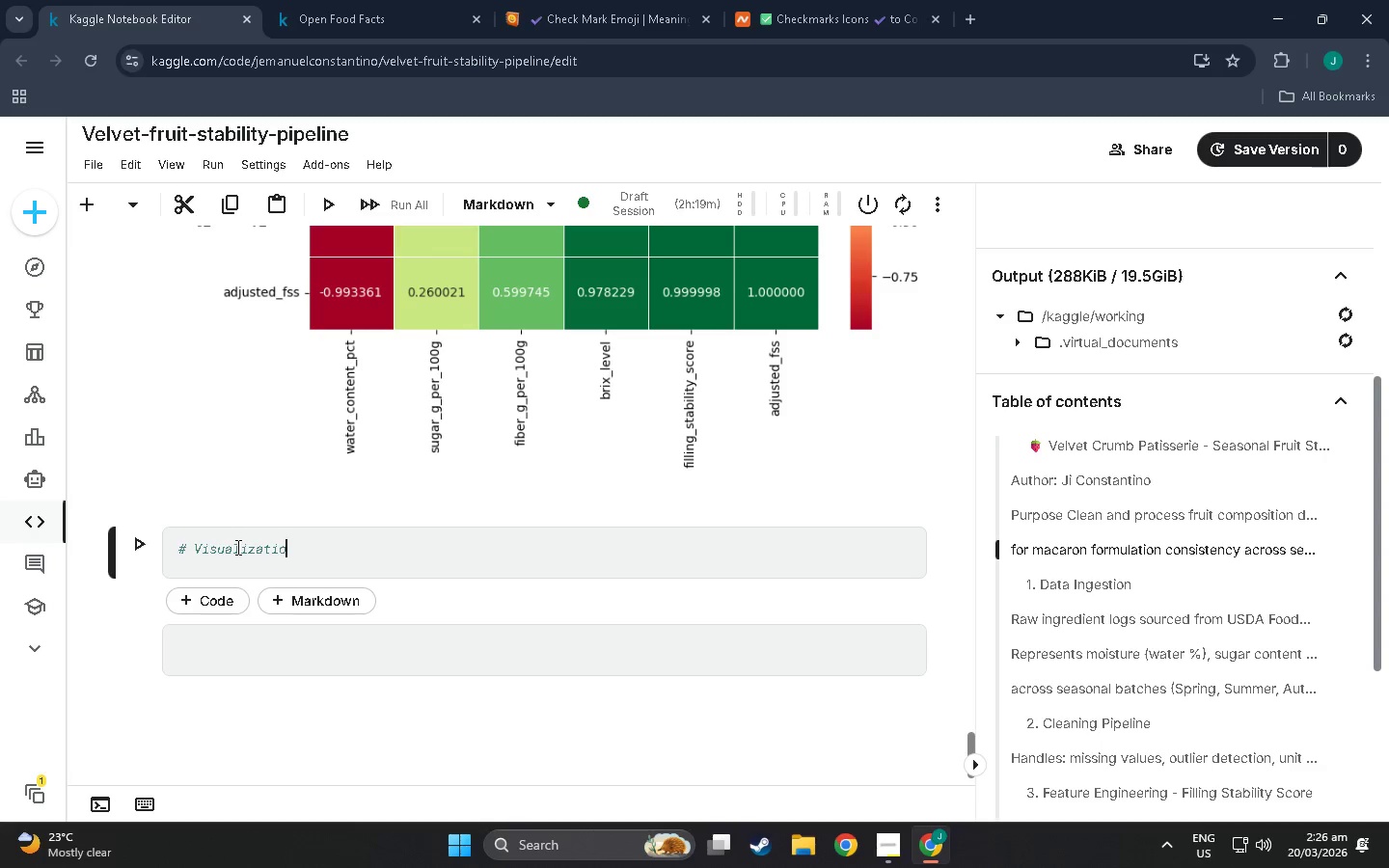 
hold_key(key=ShiftLeft, duration=1.34)
 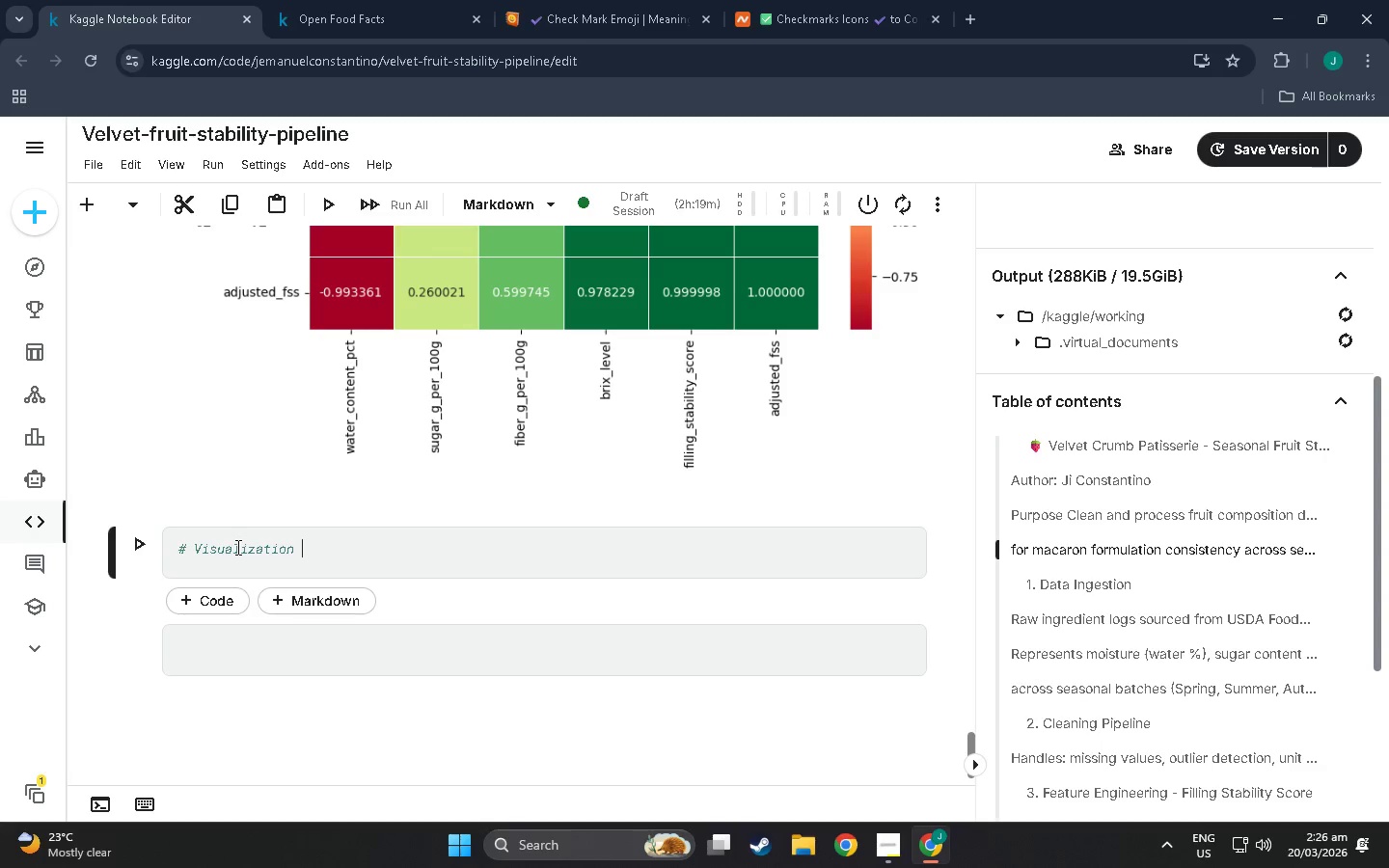 
type(3 (b)
key(Backspace)
type(Bonus)
 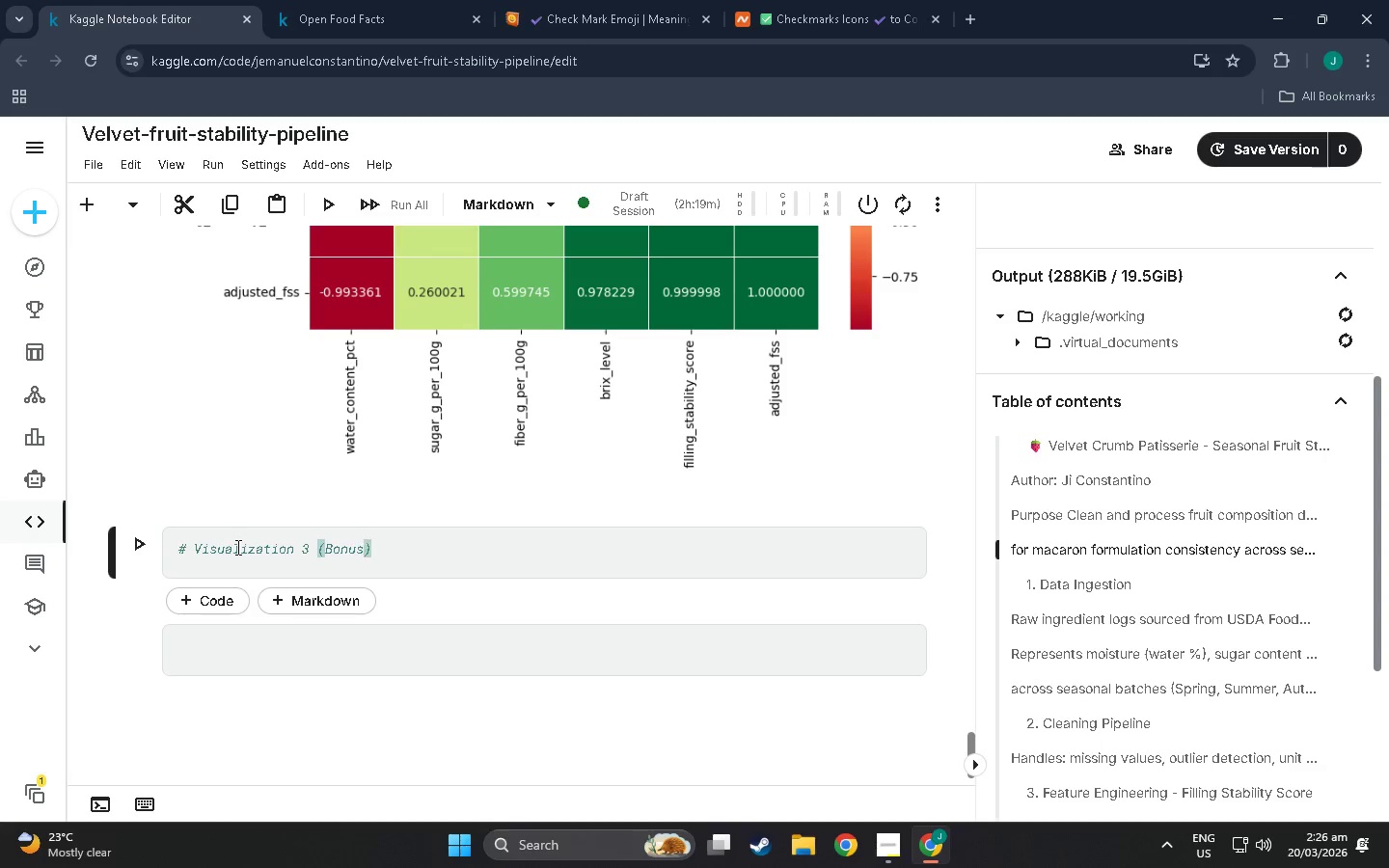 
left_click([395, 550])
 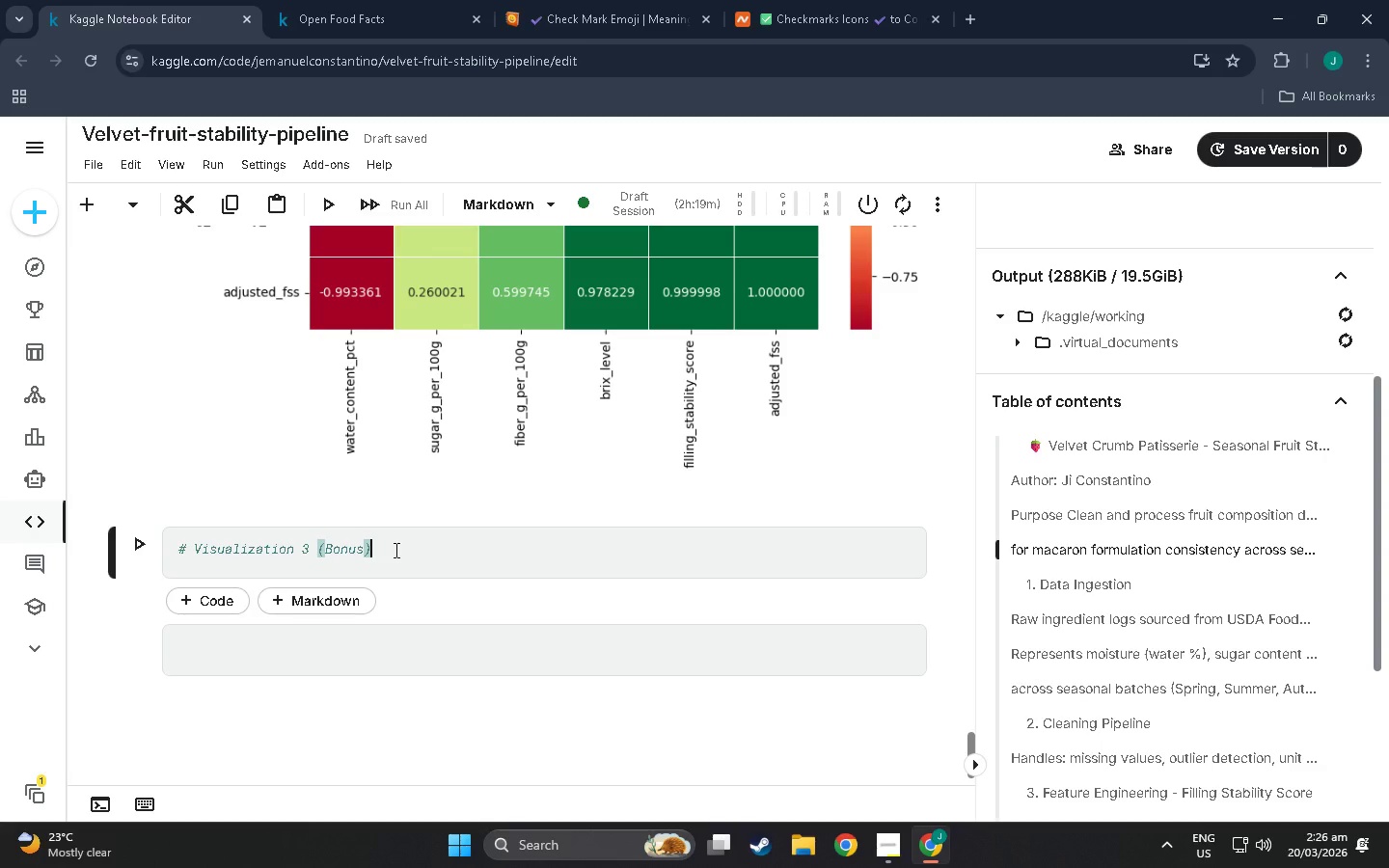 
type(: Risk Level by Fruit )
 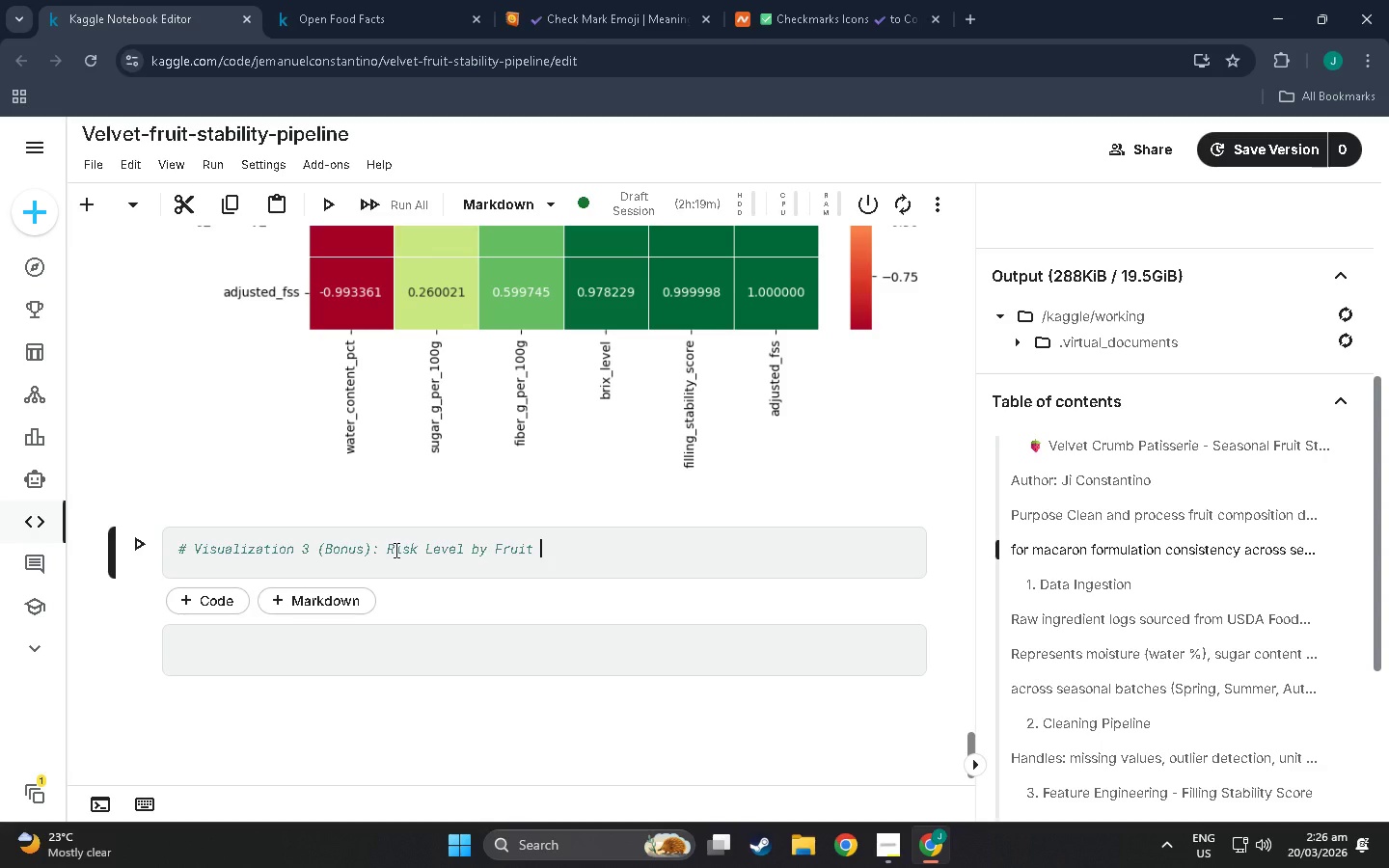 
hold_key(key=ShiftLeft, duration=1.51)
 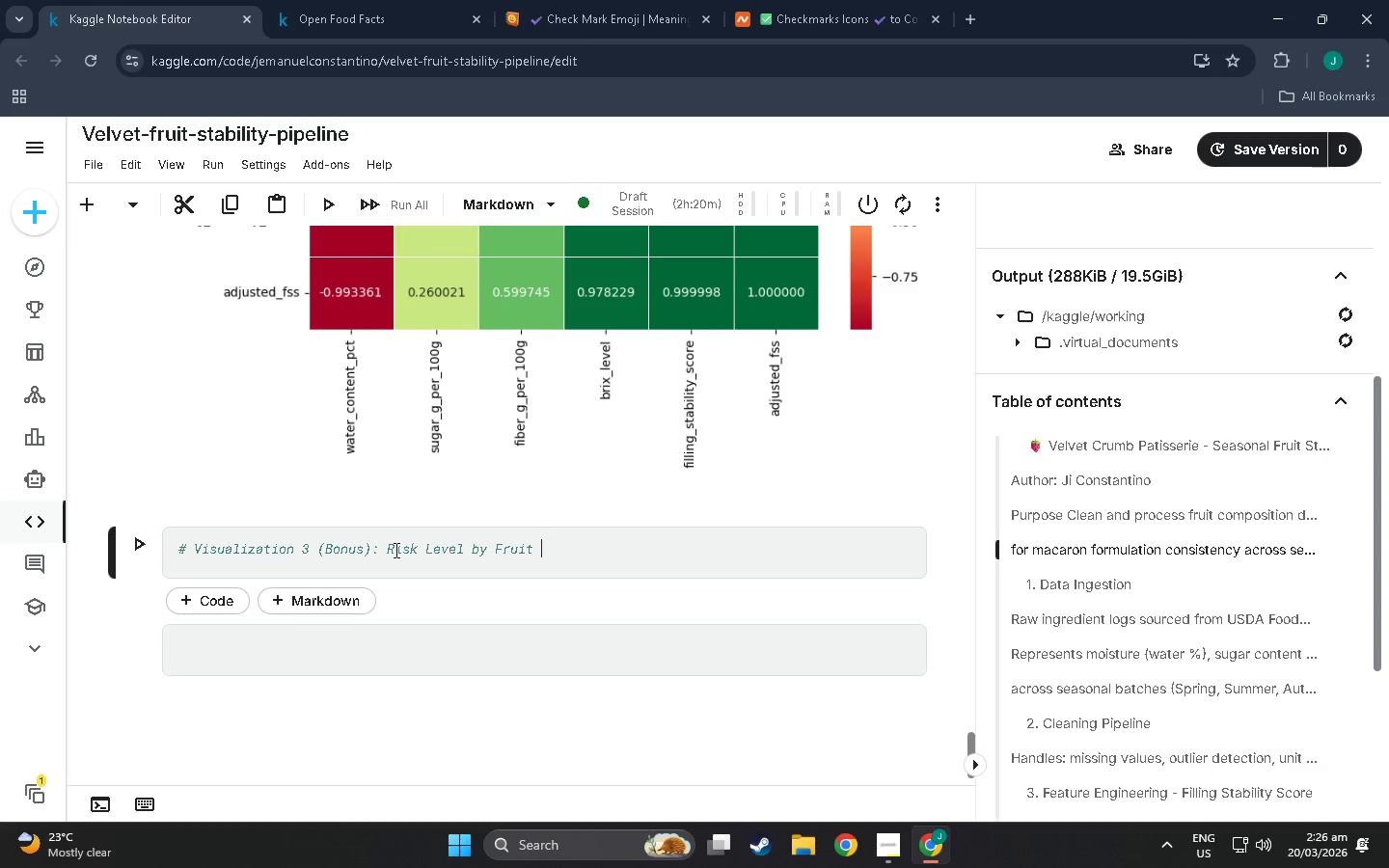 
hold_key(key=ShiftLeft, duration=1.52)
 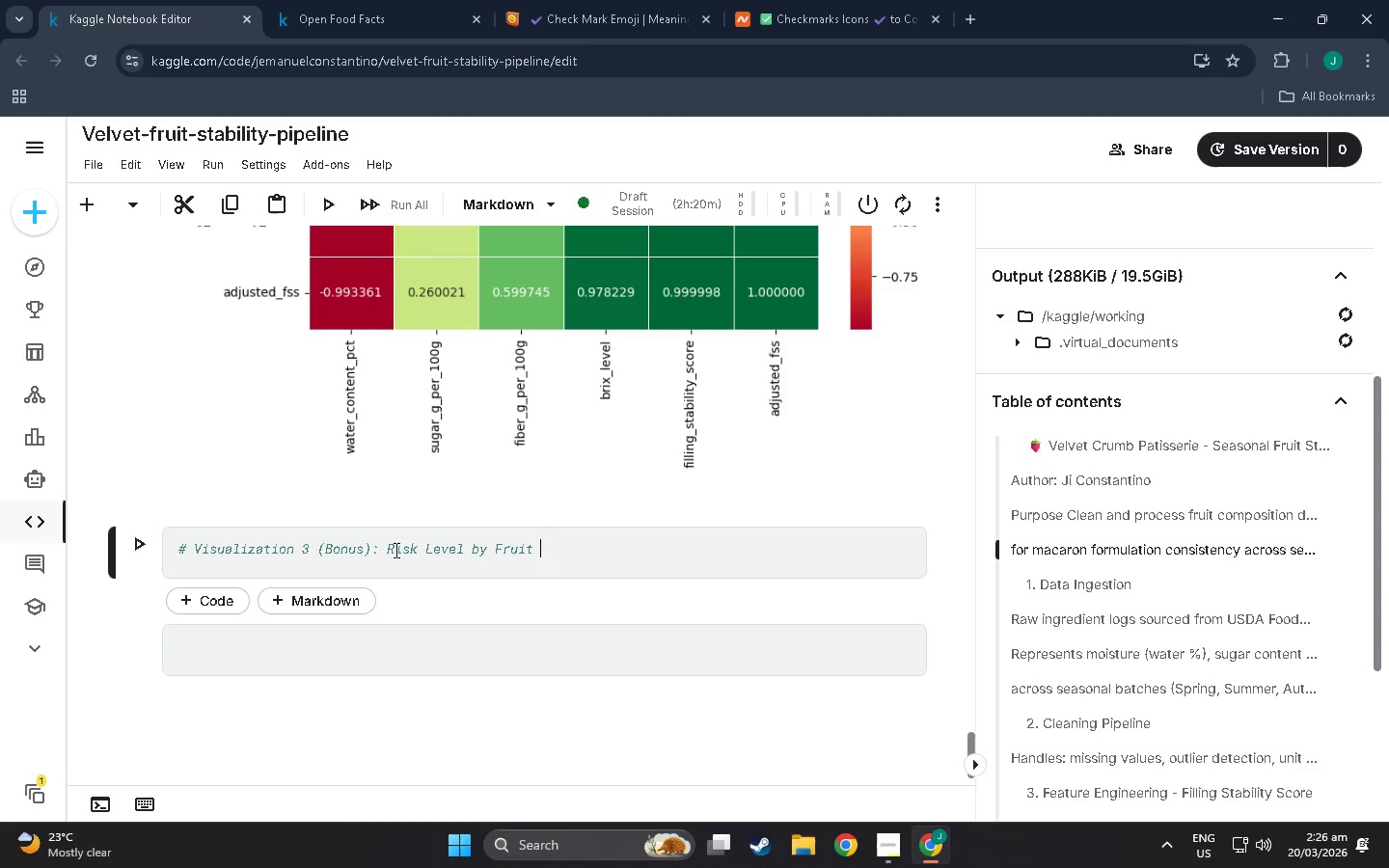 
type(& Season)
 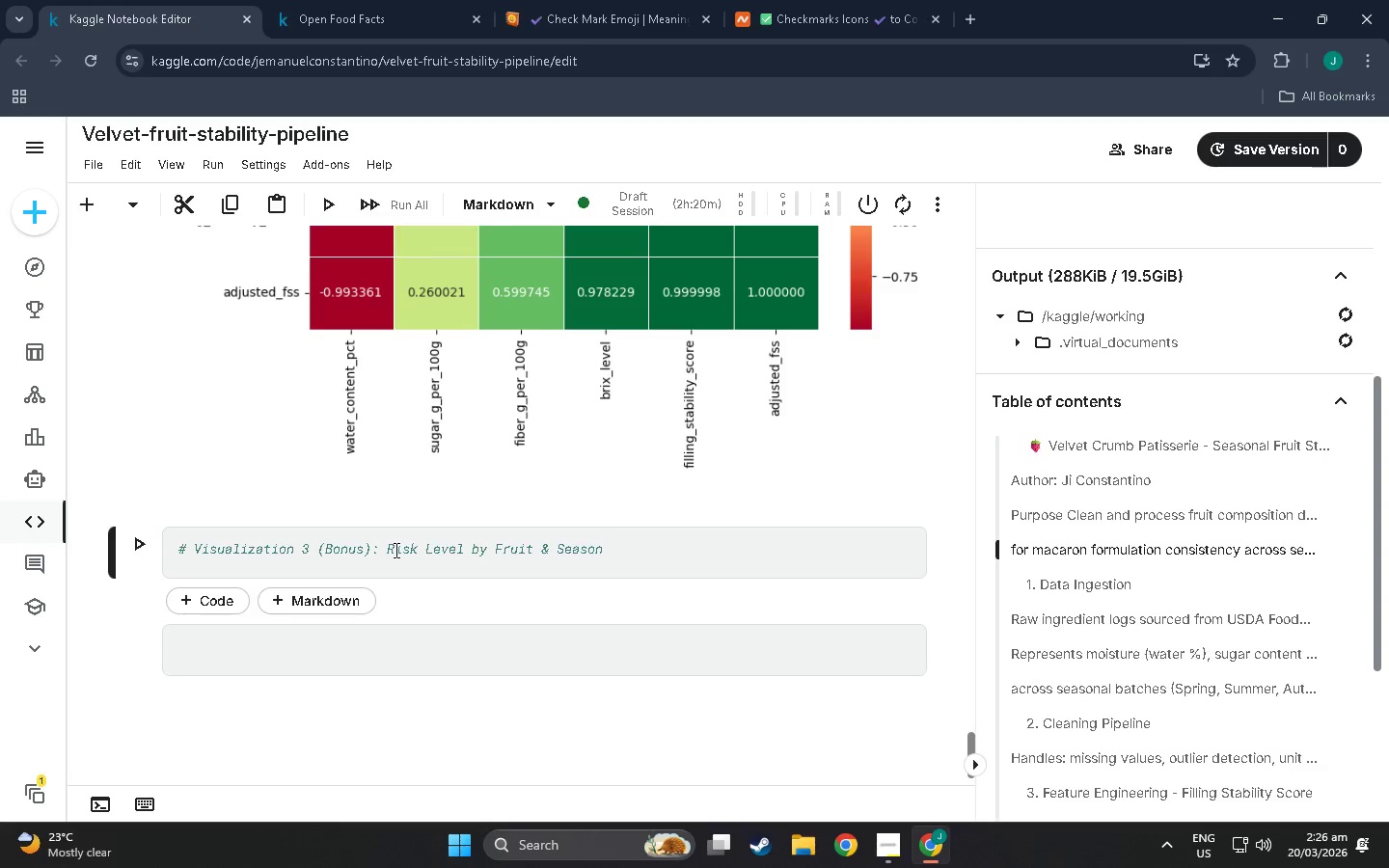 
key(Enter)
 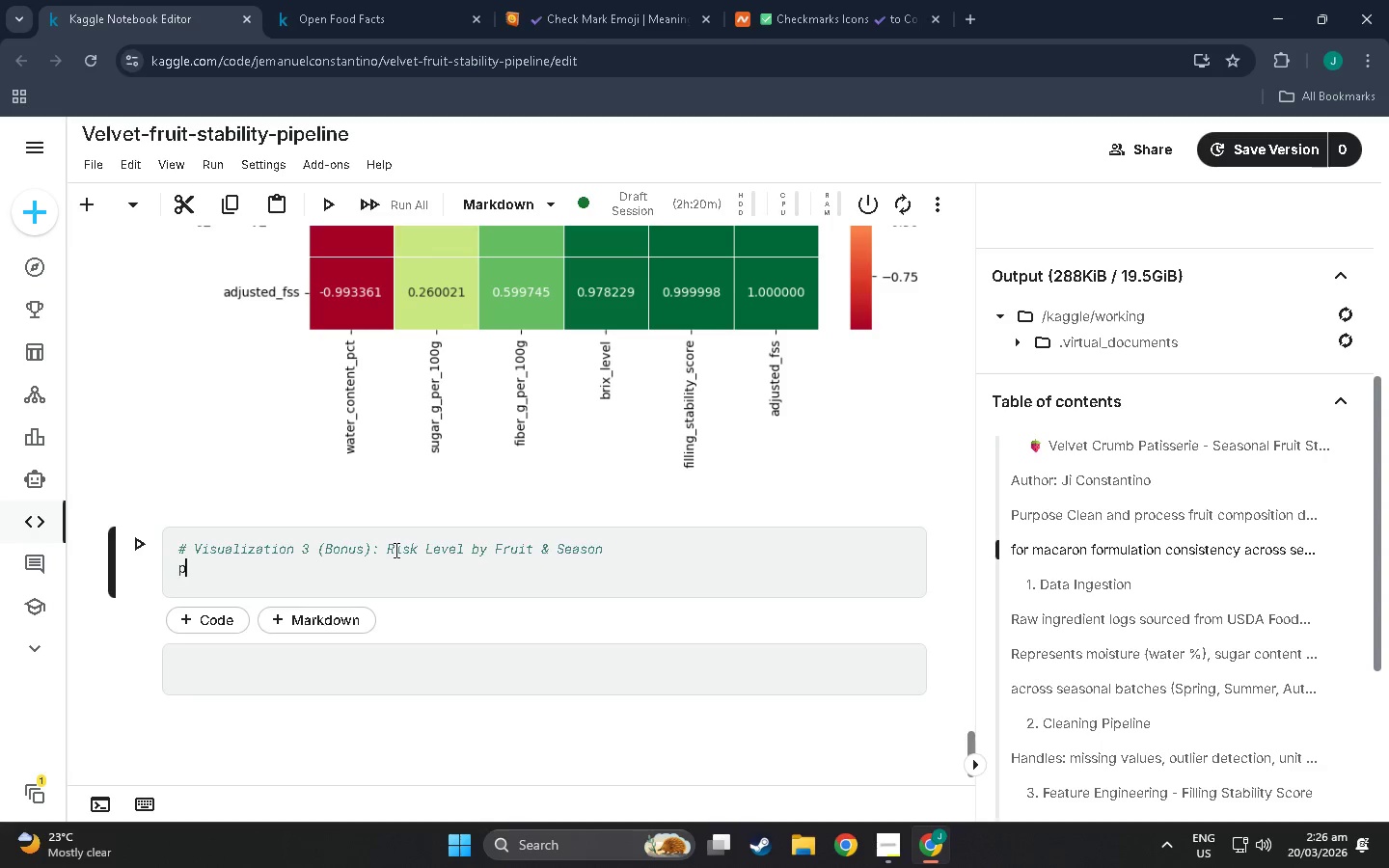 
type(pivot=)
key(Backspace)
type( = df_clean,)
key(Backspace)
type(.pivot(indeds)
key(Backspace)
type(x)
key(Backspace)
key(Backspace)
type(x='fruit)
 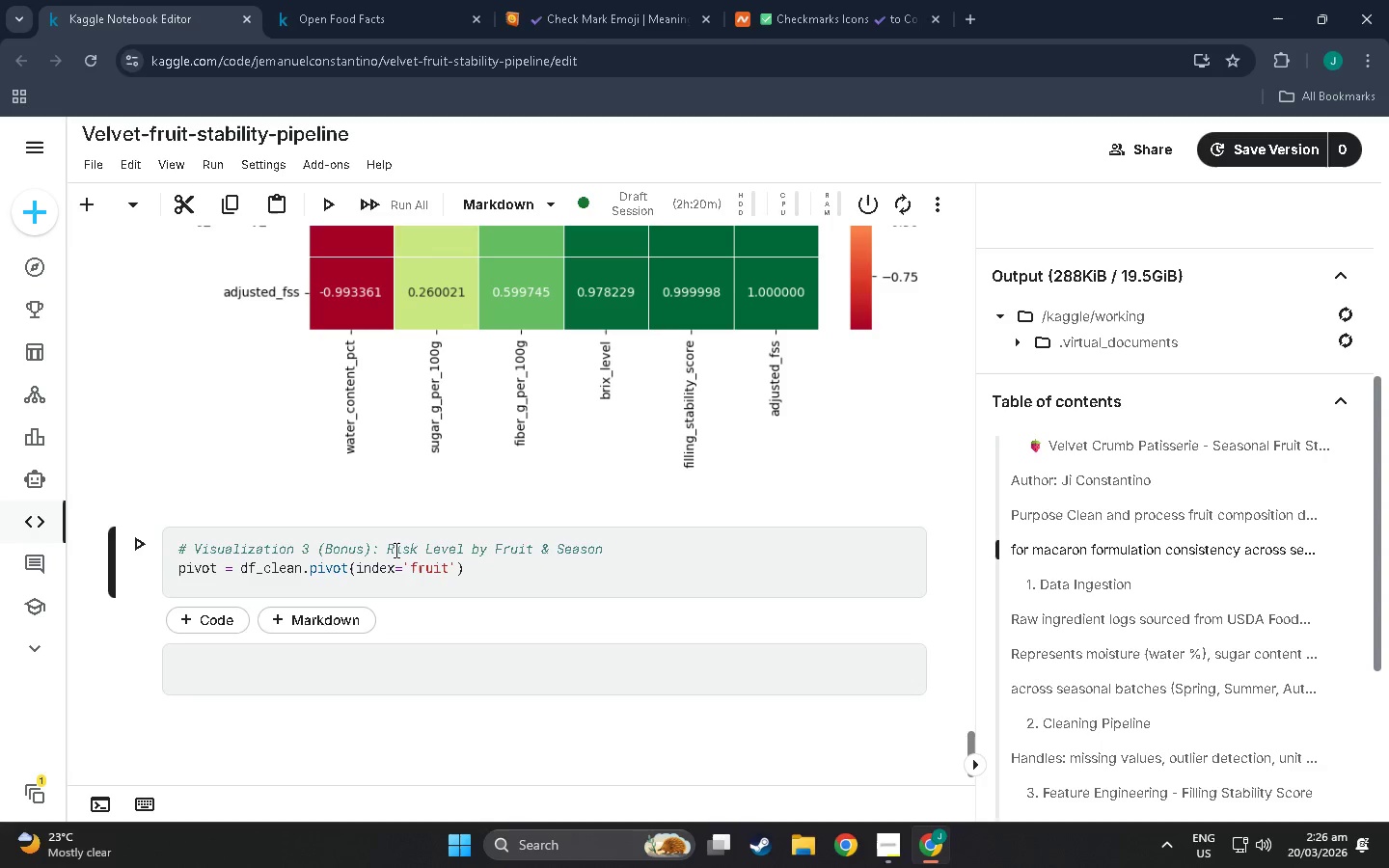 
key(ArrowRight)
 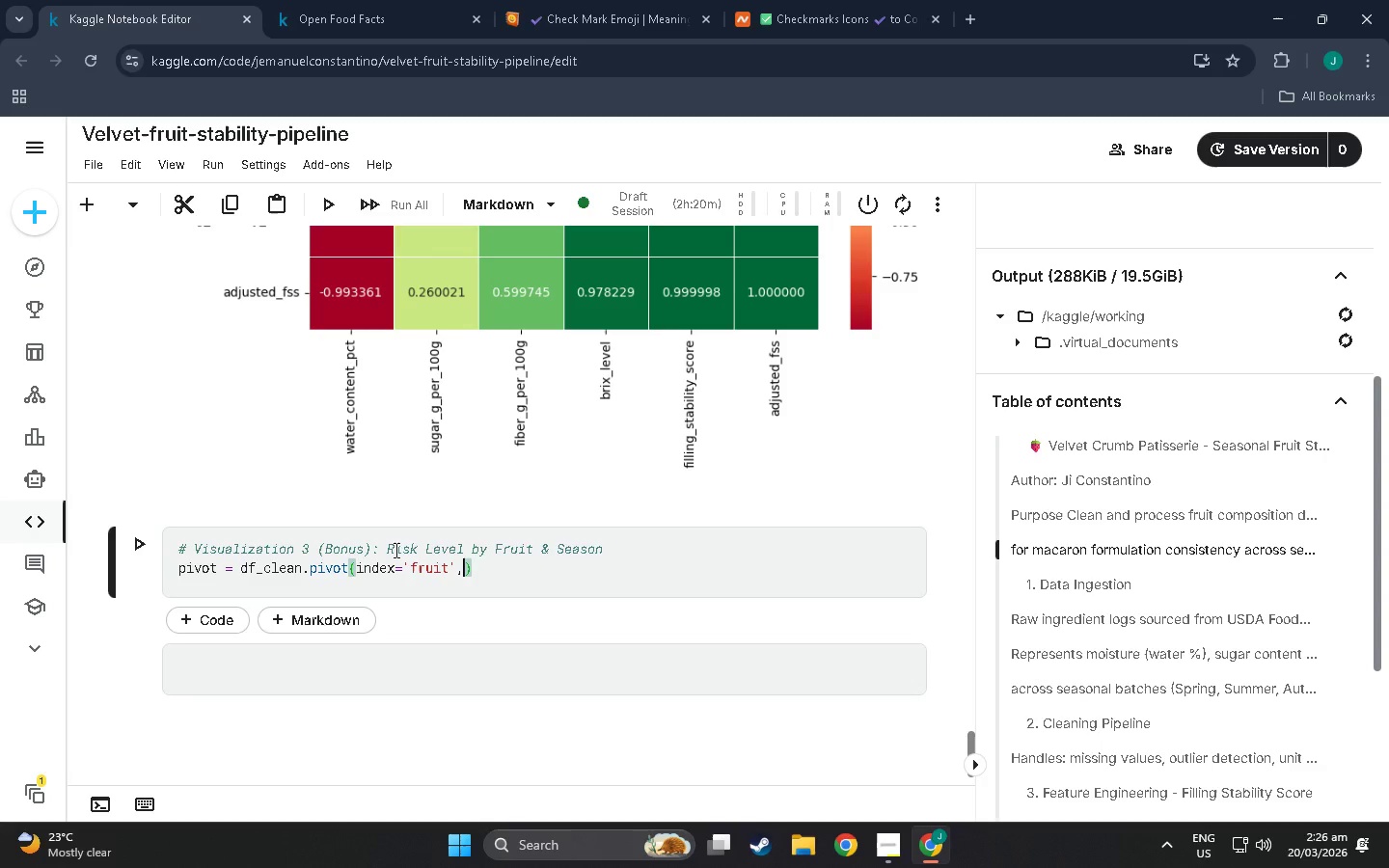 
type(, columns='season', values )
key(Backspace)
type(=' a)
key(Backspace)
key(Backspace)
type(adjusted_fss)
 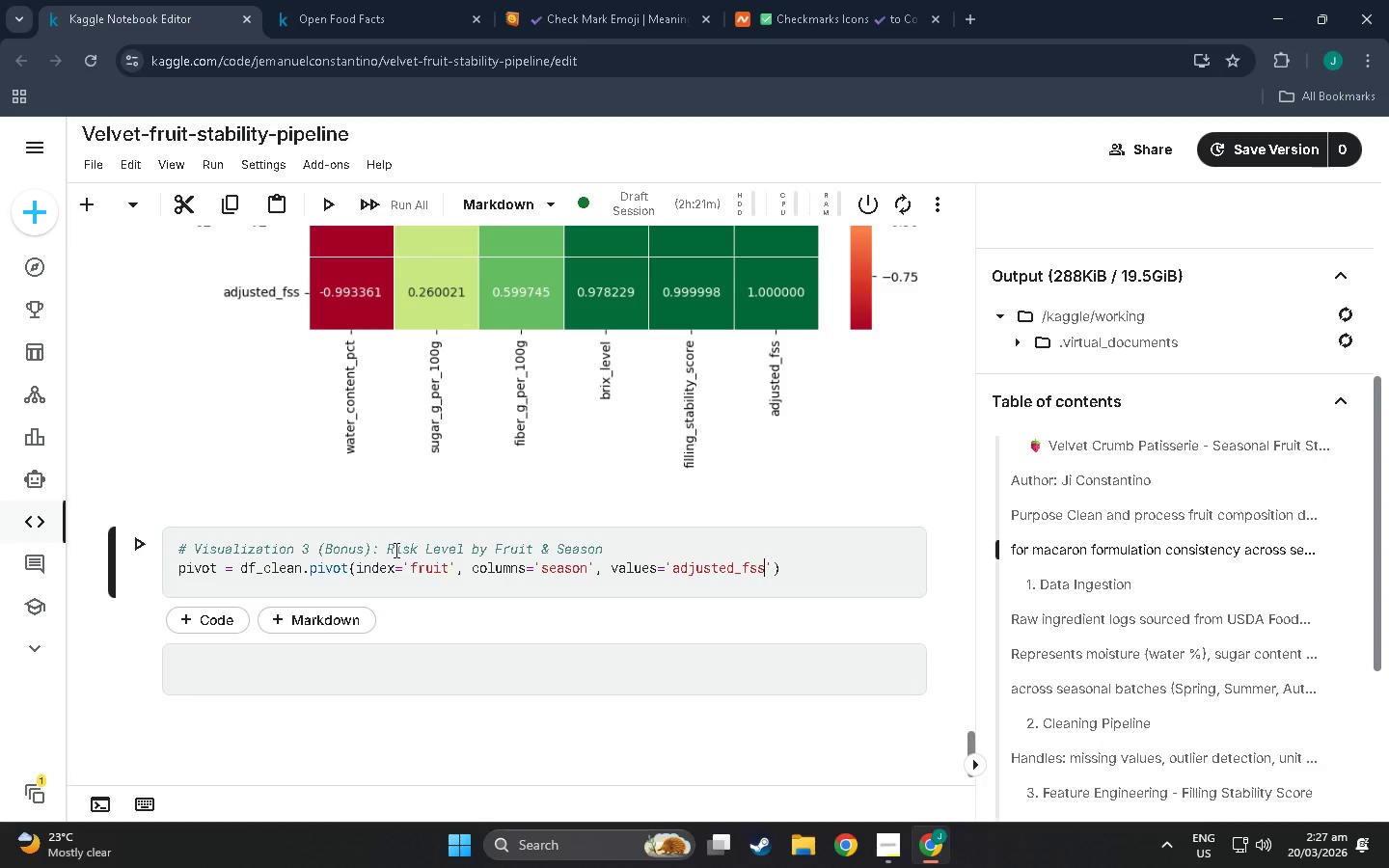 
left_click([831, 581])
 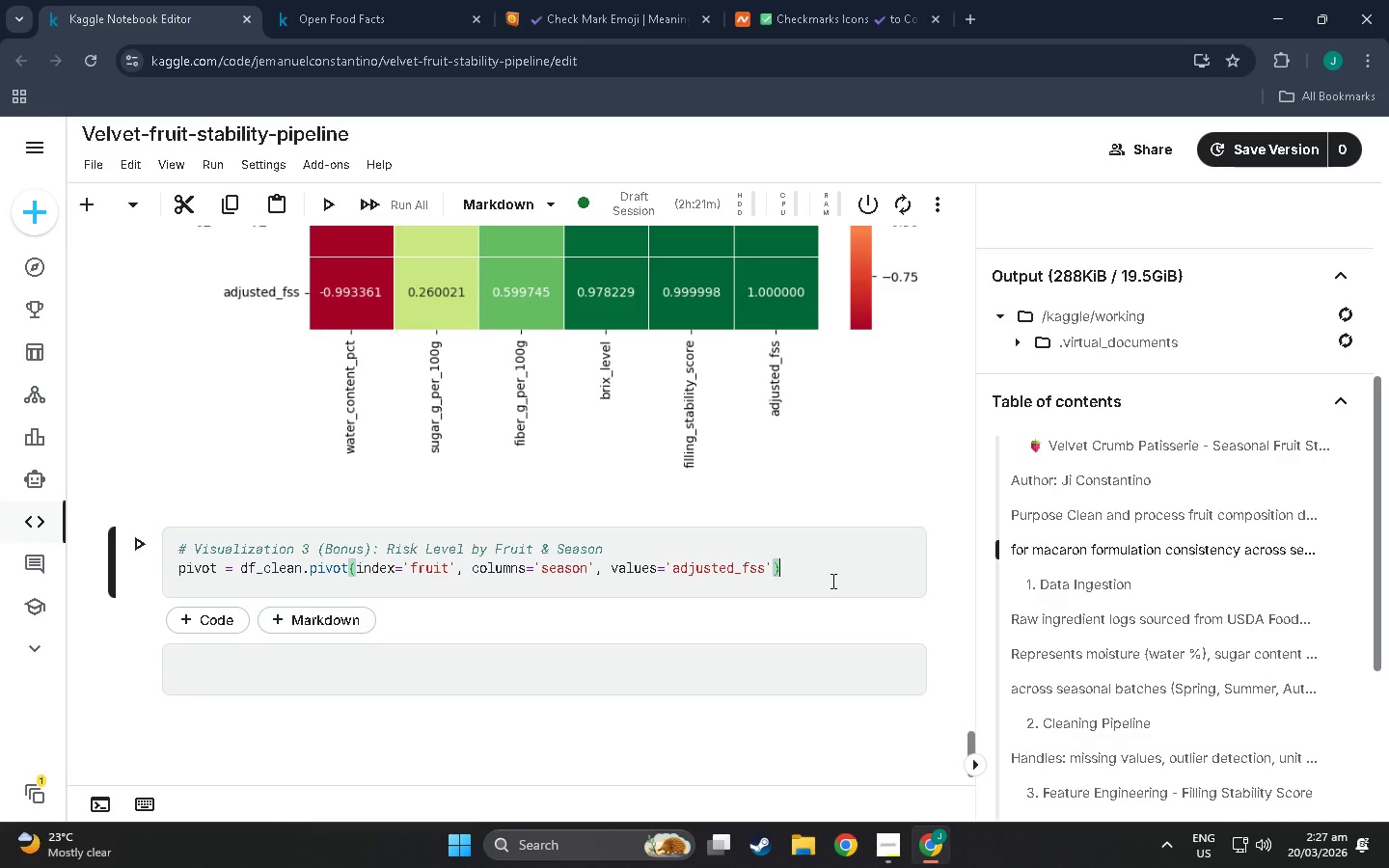 
key(Enter)
 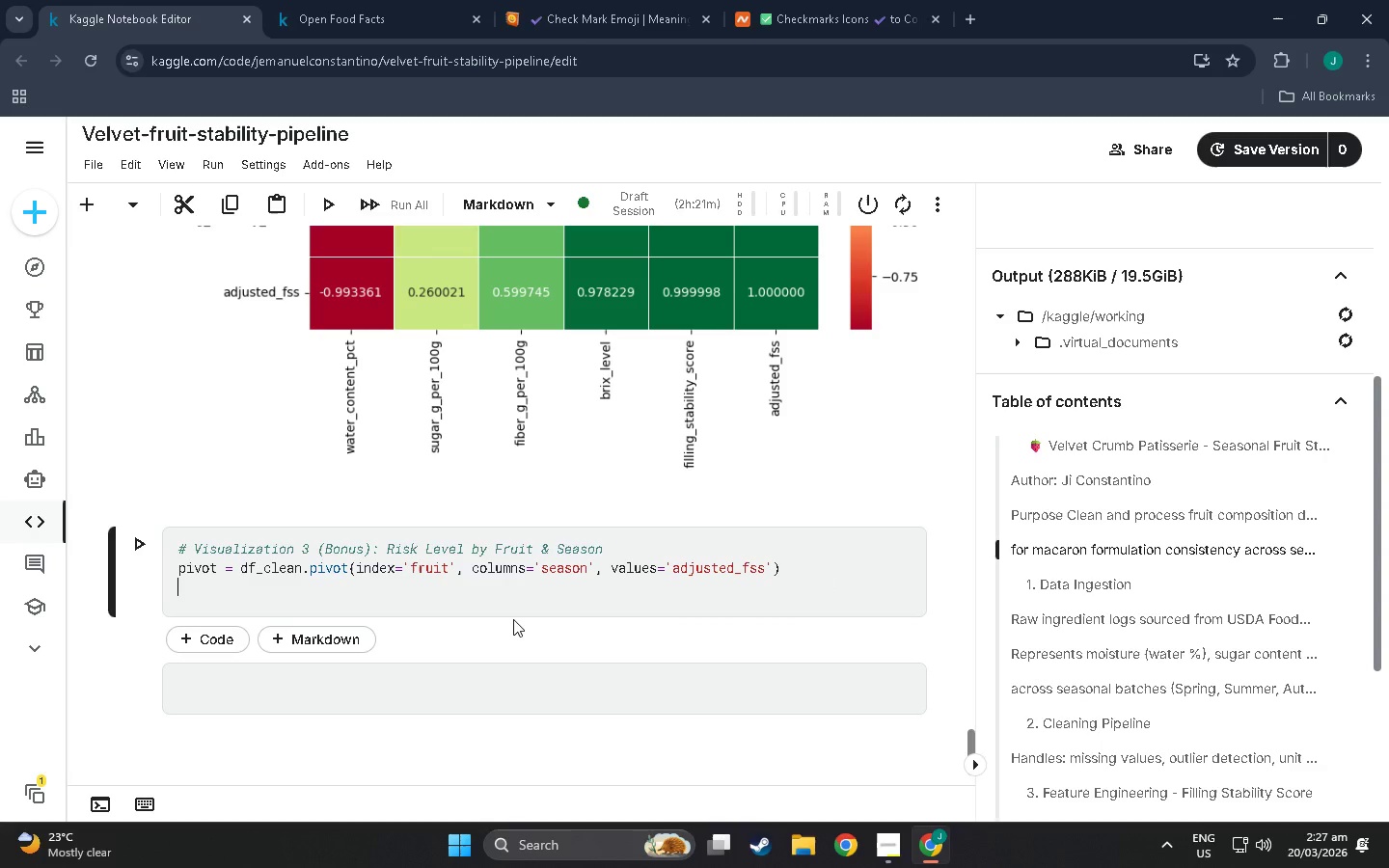 
wait(8.97)
 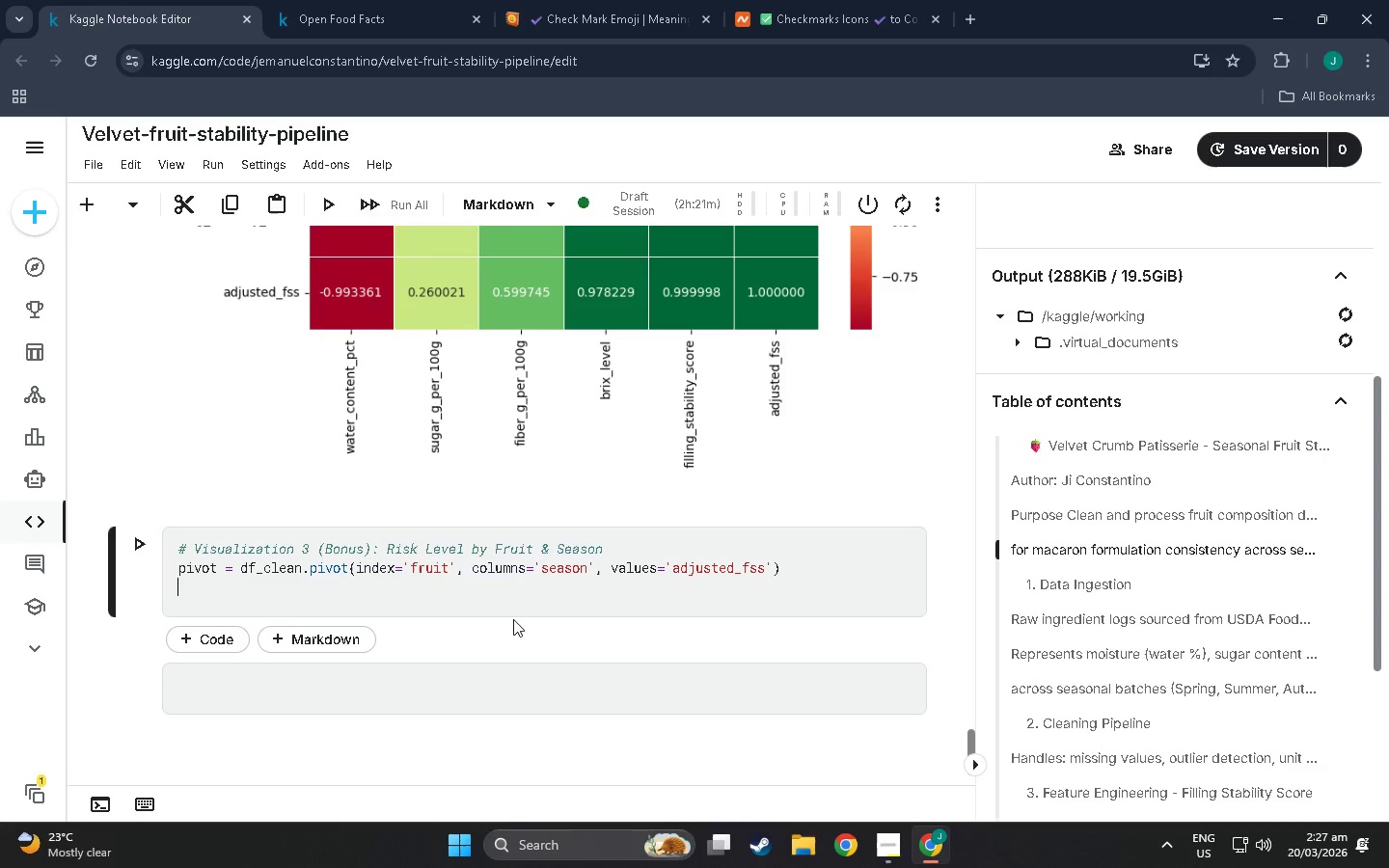 
key(Enter)
 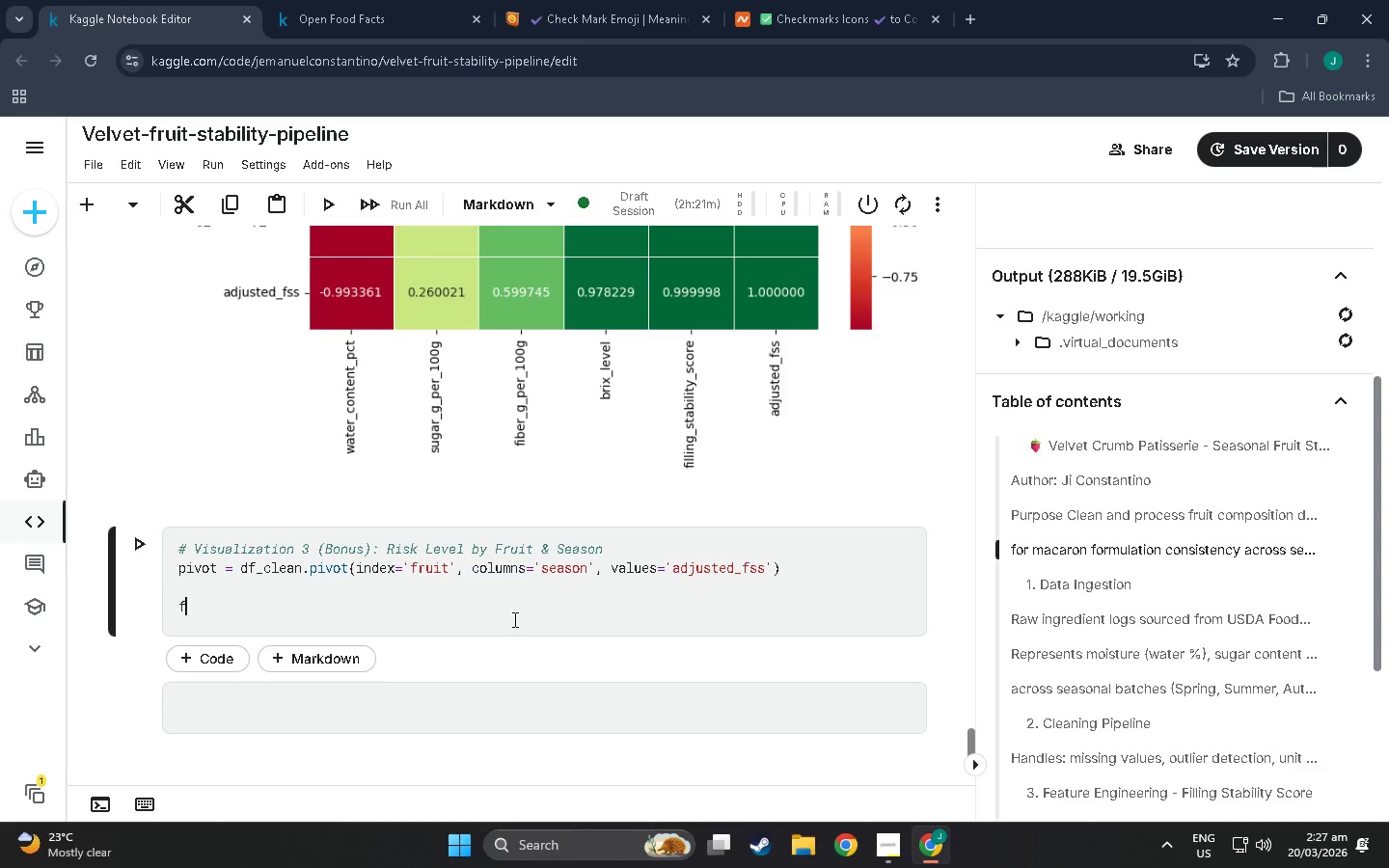 
type(fiu)
key(Backspace)
key(Backspace)
type(ig,)
 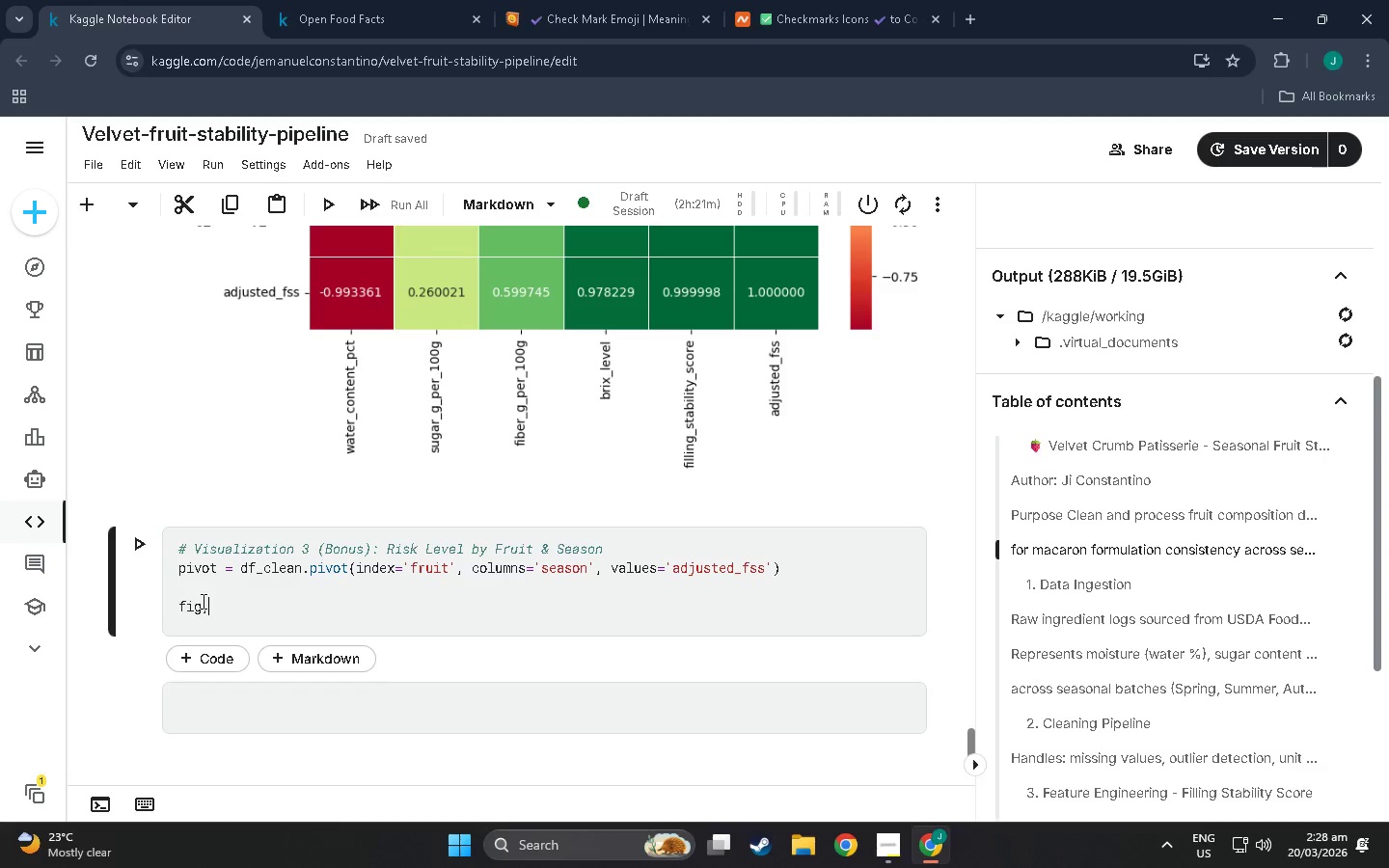 
wait(45.98)
 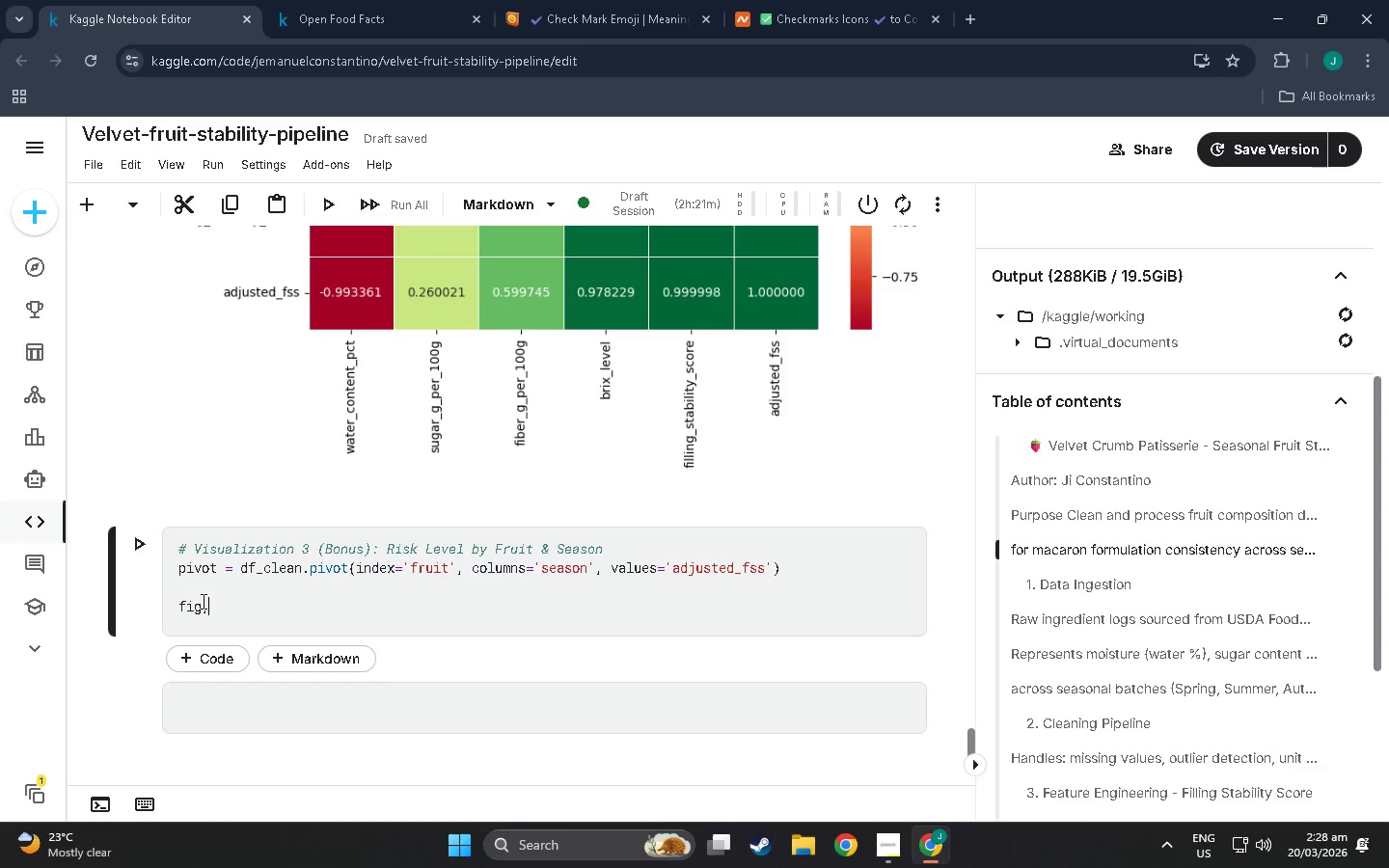 
type( ax = plyt)
key(Backspace)
key(Backspace)
type(t.subl)
key(Backspace)
type(plots(figsize=10)
 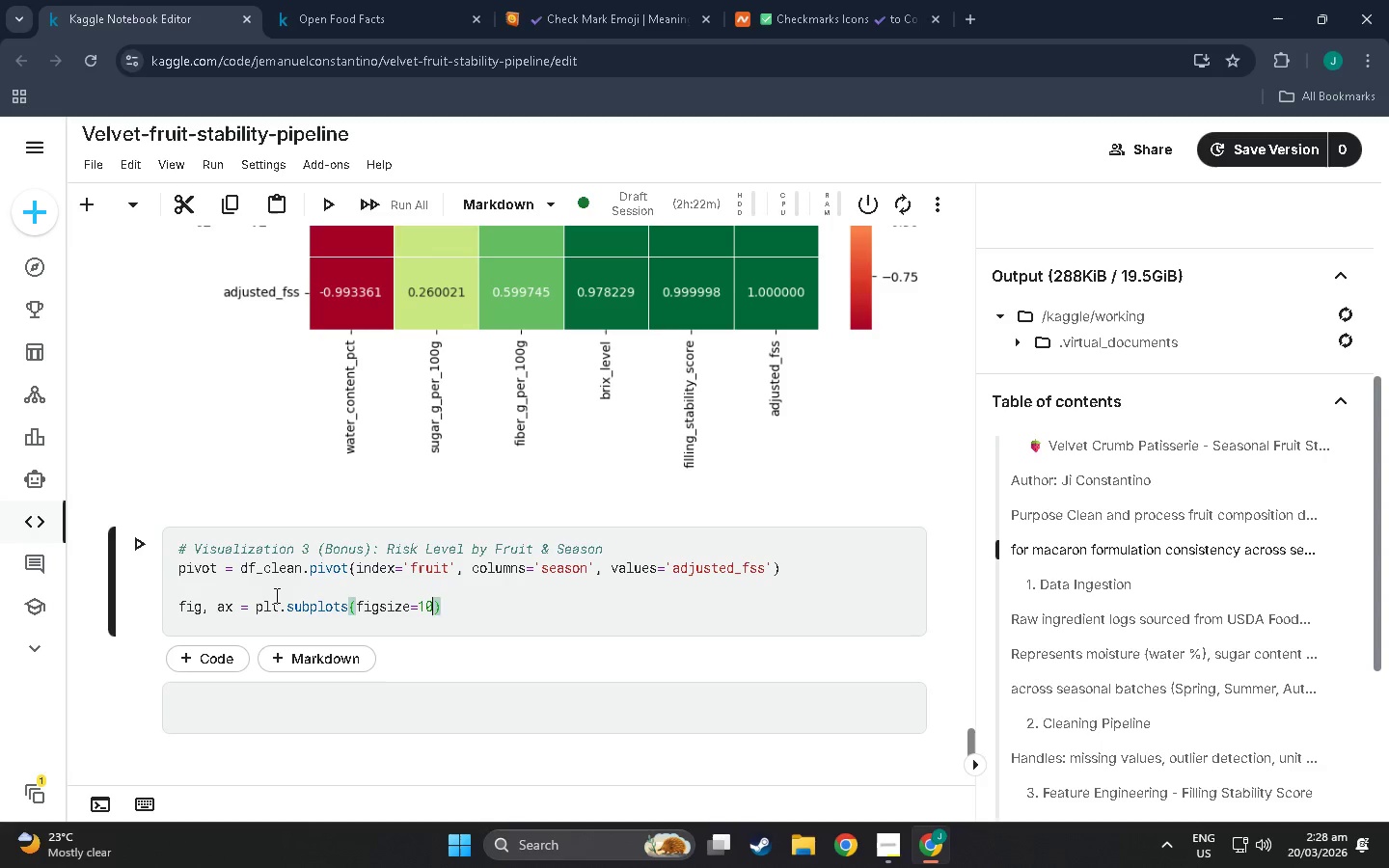 
wait(8.02)
 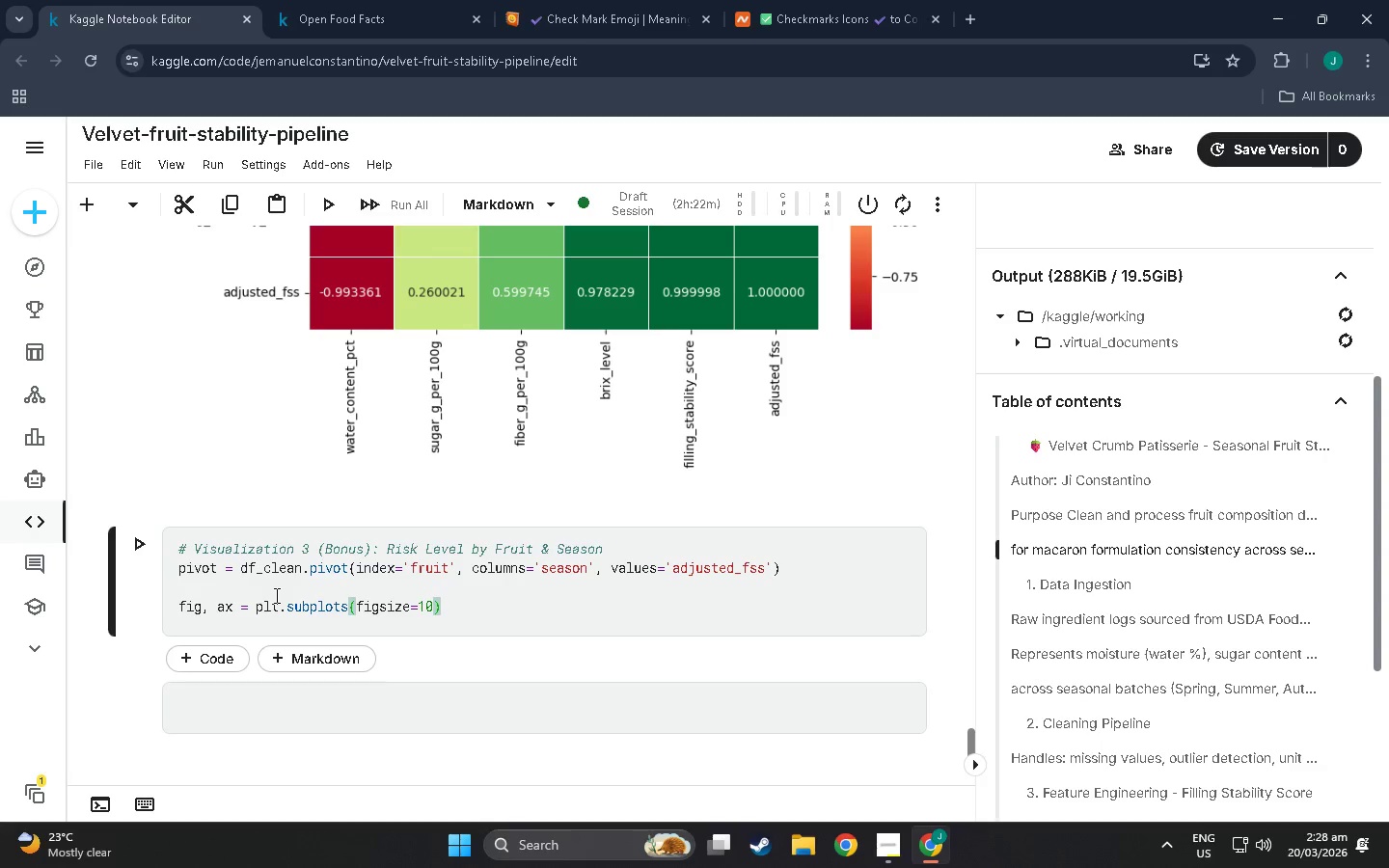 
left_click([420, 605])
 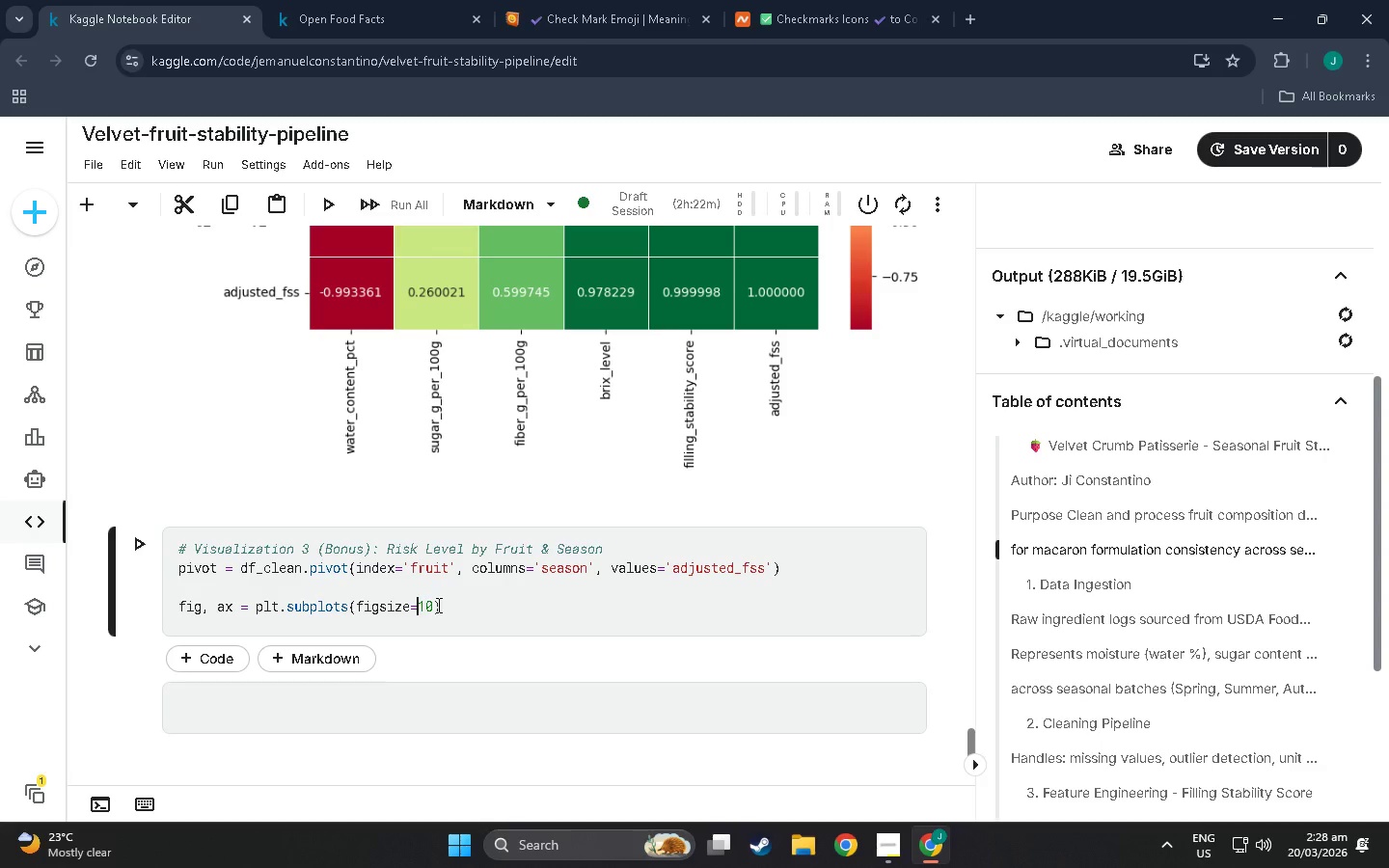 
key(Shift+9)
 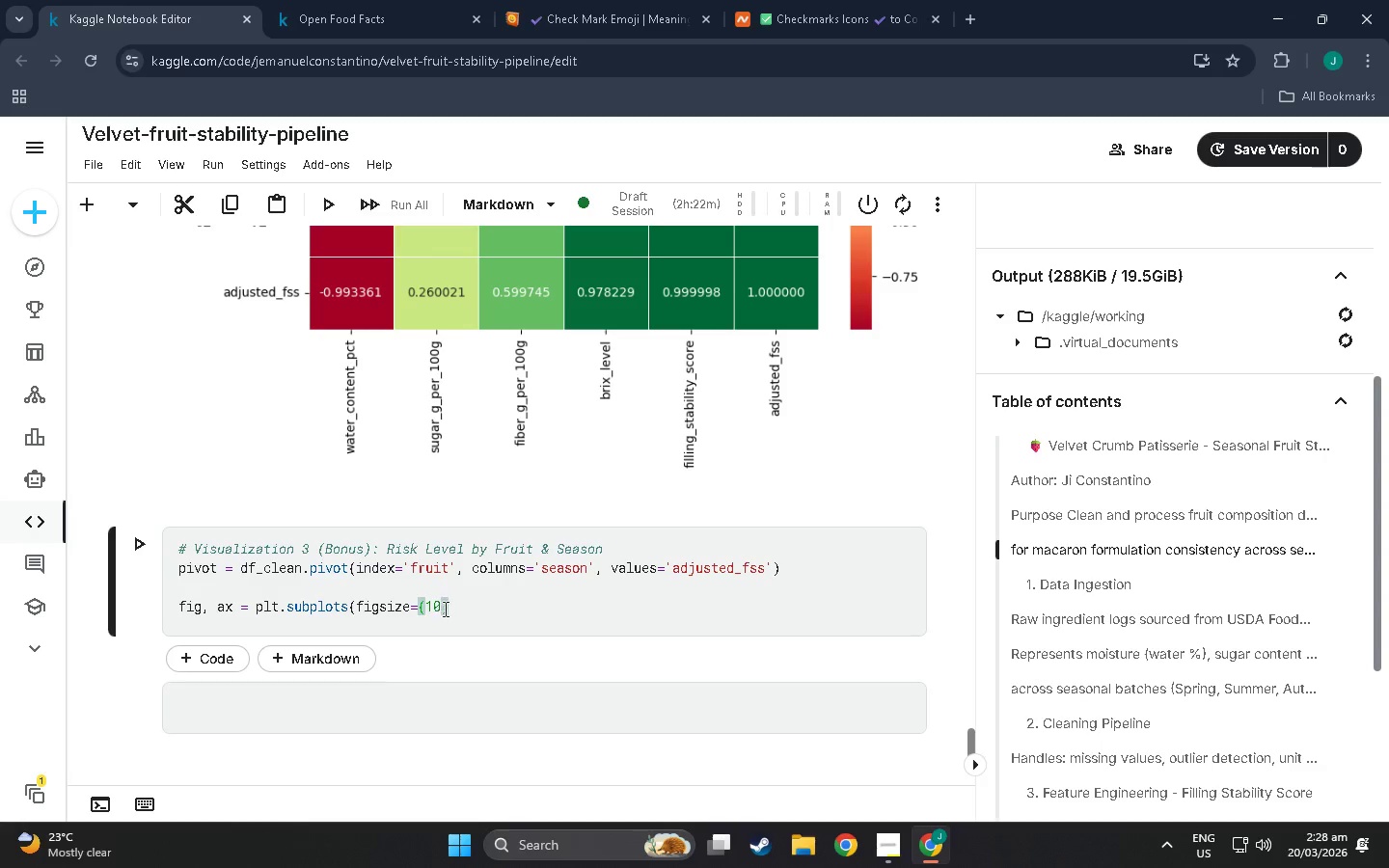 
left_click([453, 612])
 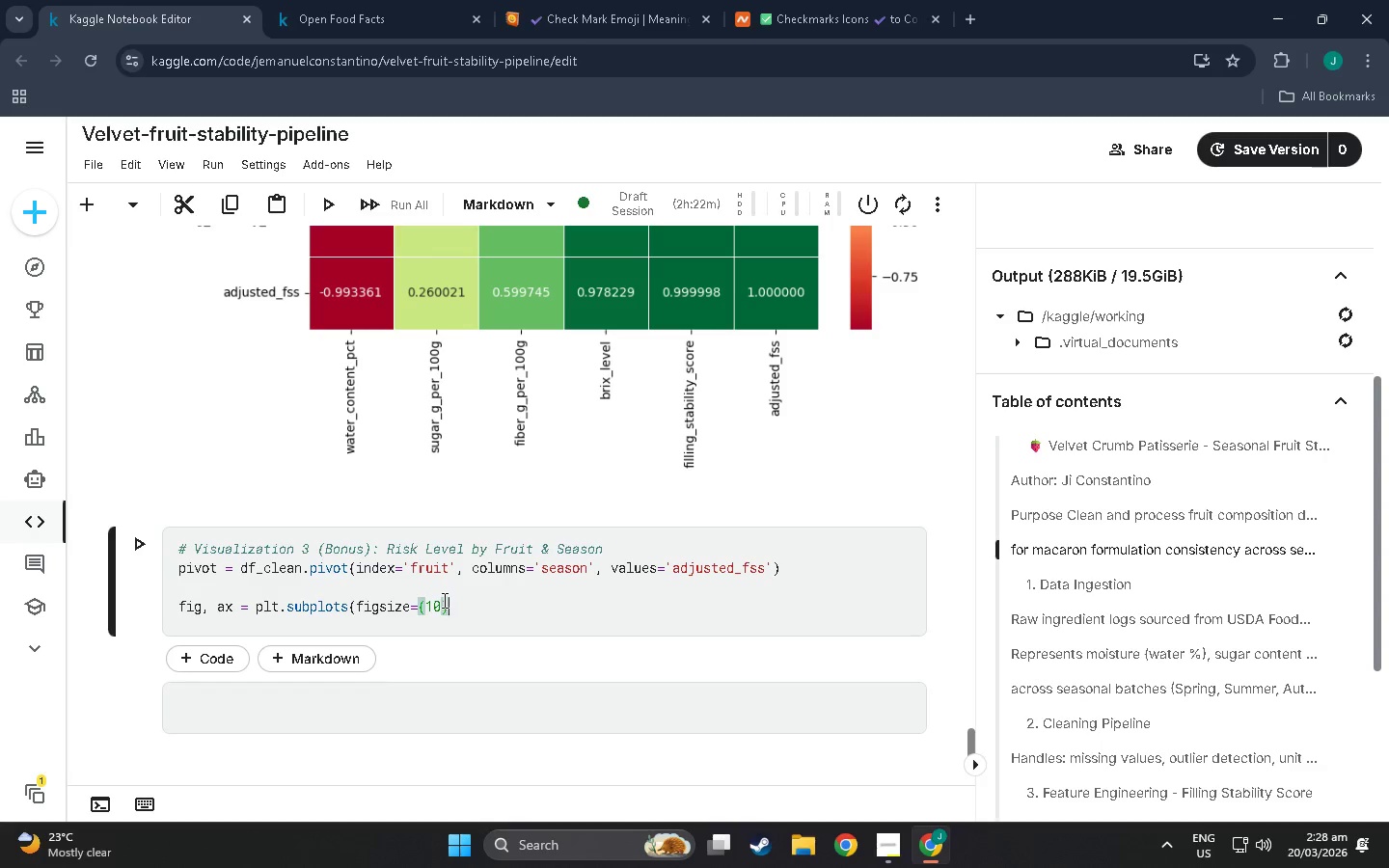 
left_click([443, 600])
 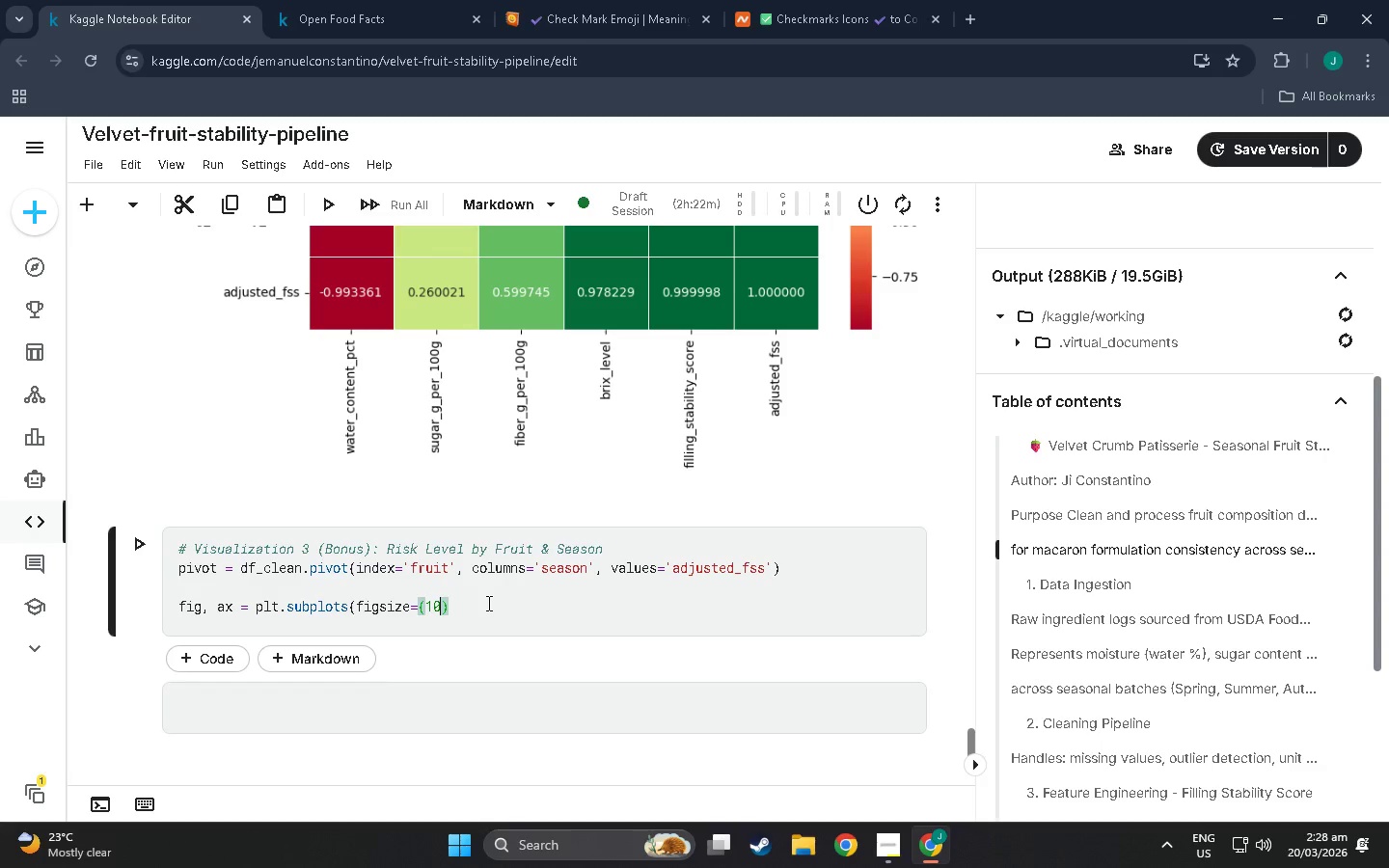 
key(Comma)
 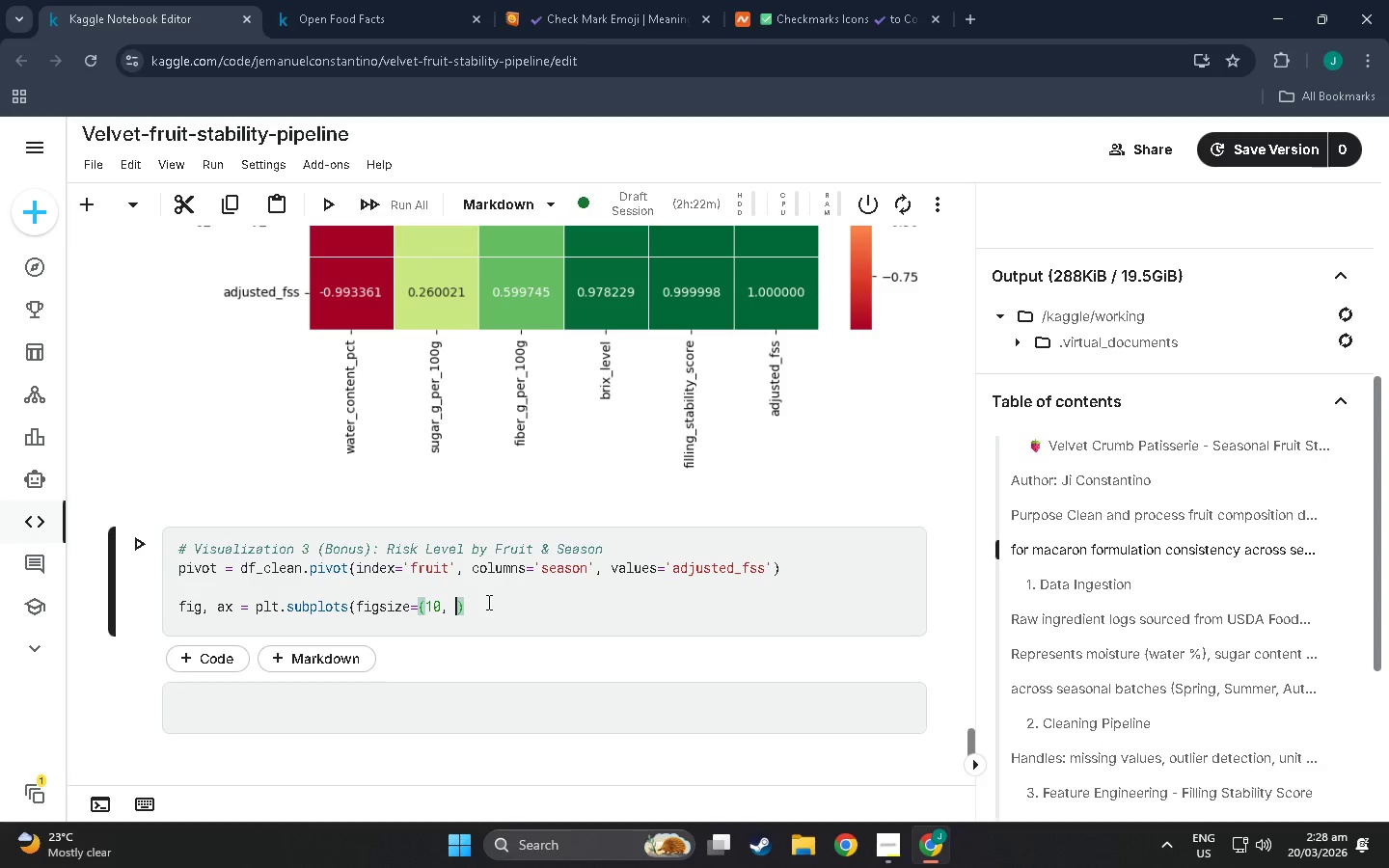 
key(Space)
 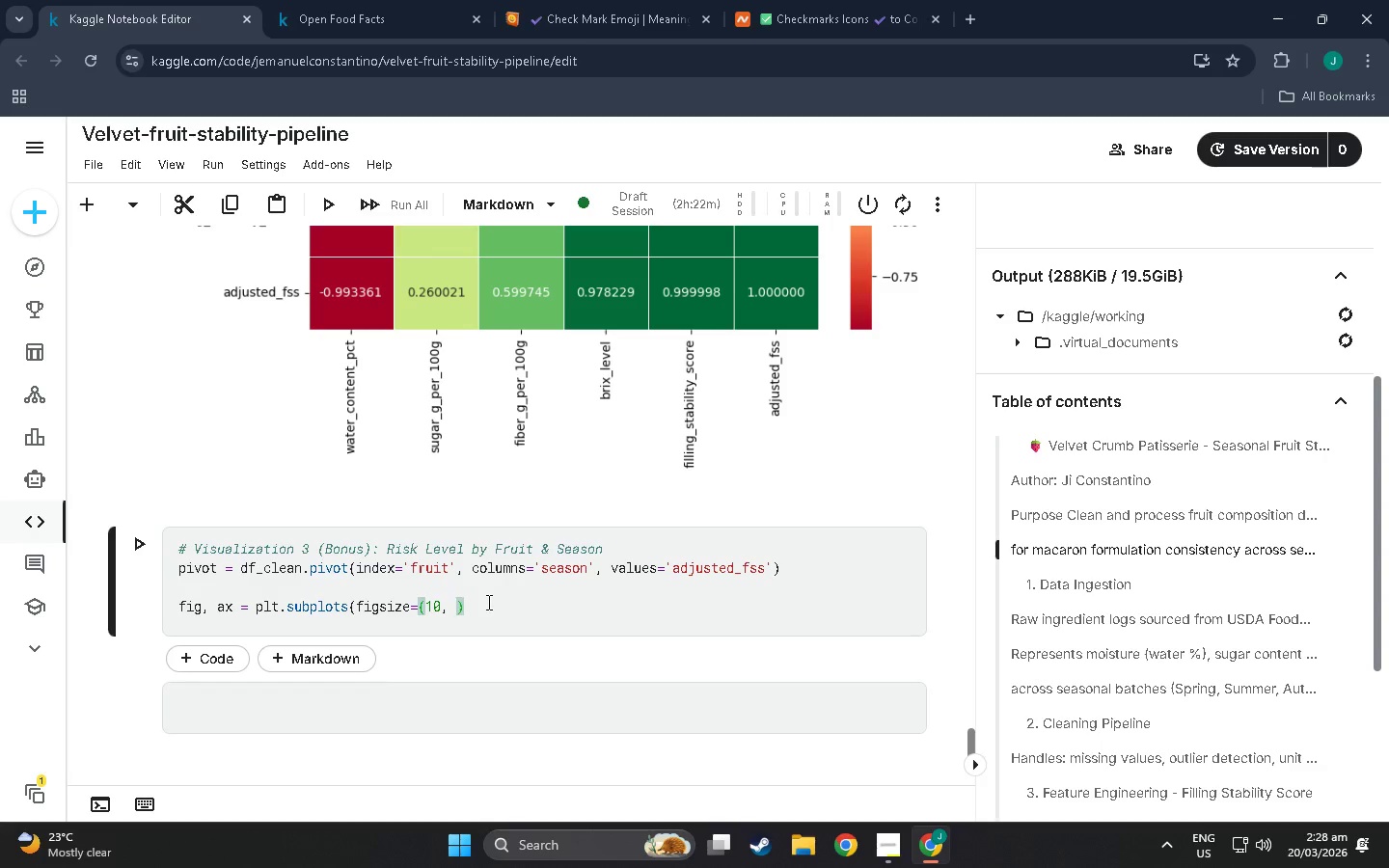 
key(5)
 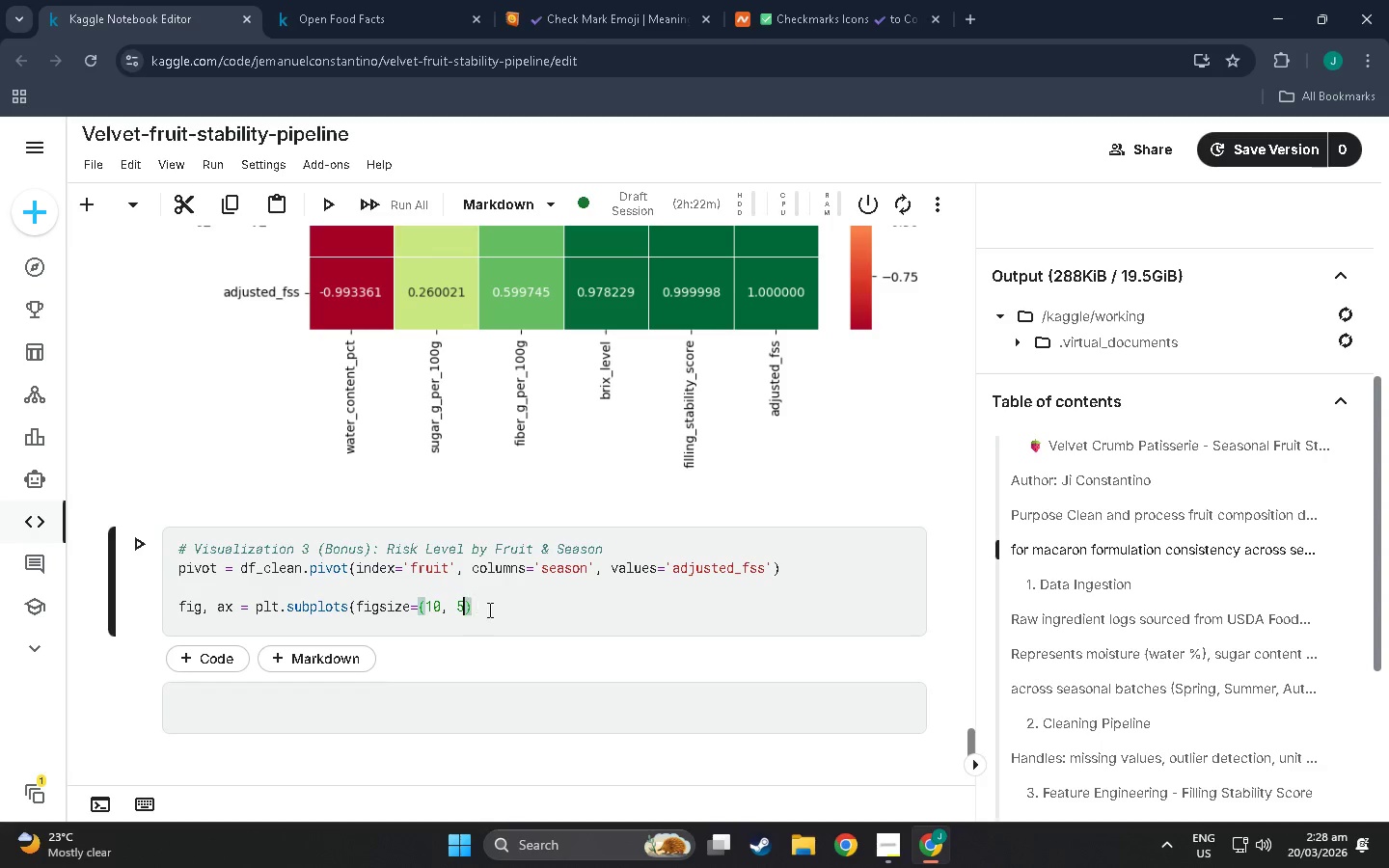 
double_click([488, 610])
 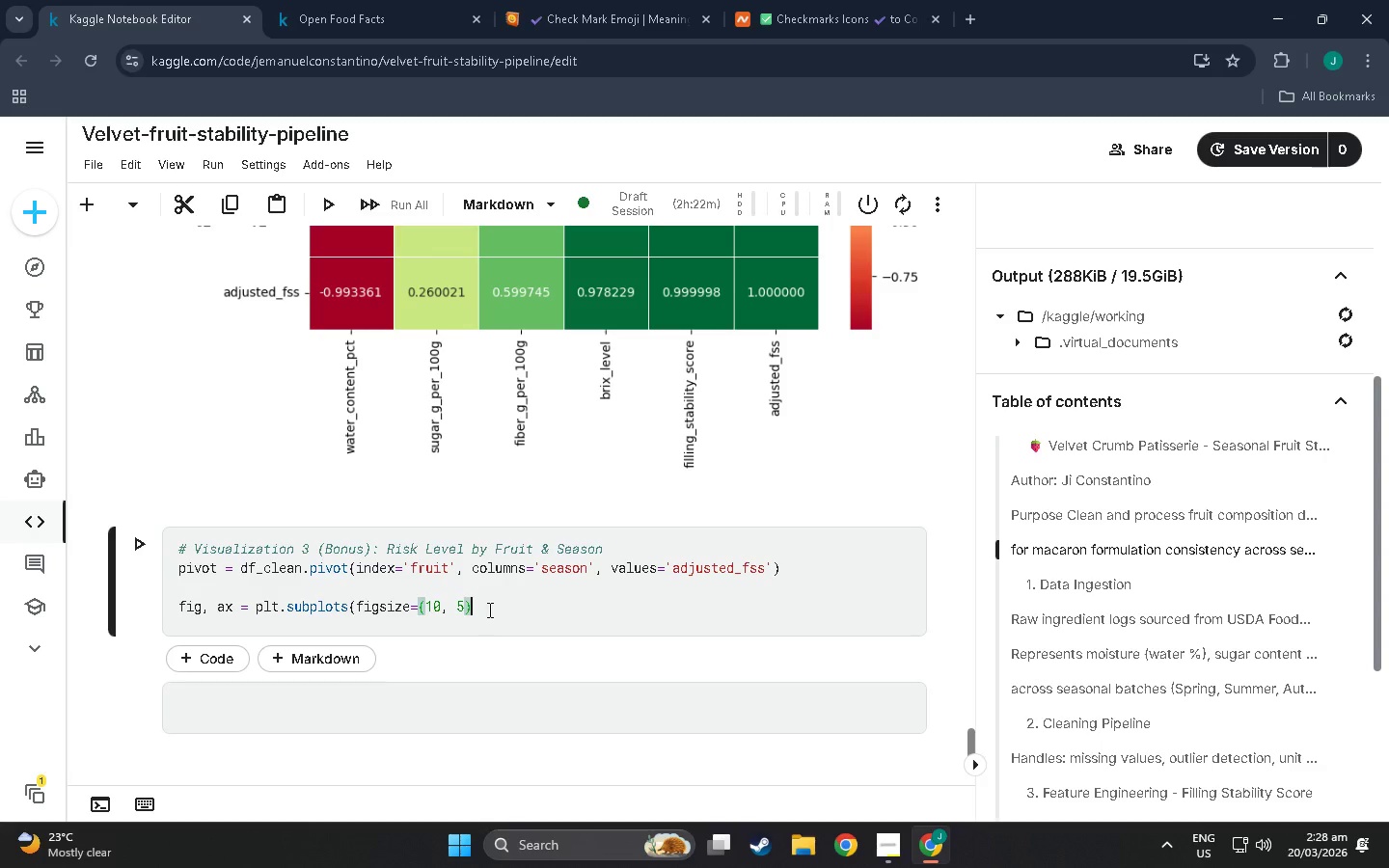 
key(Shift+0)
 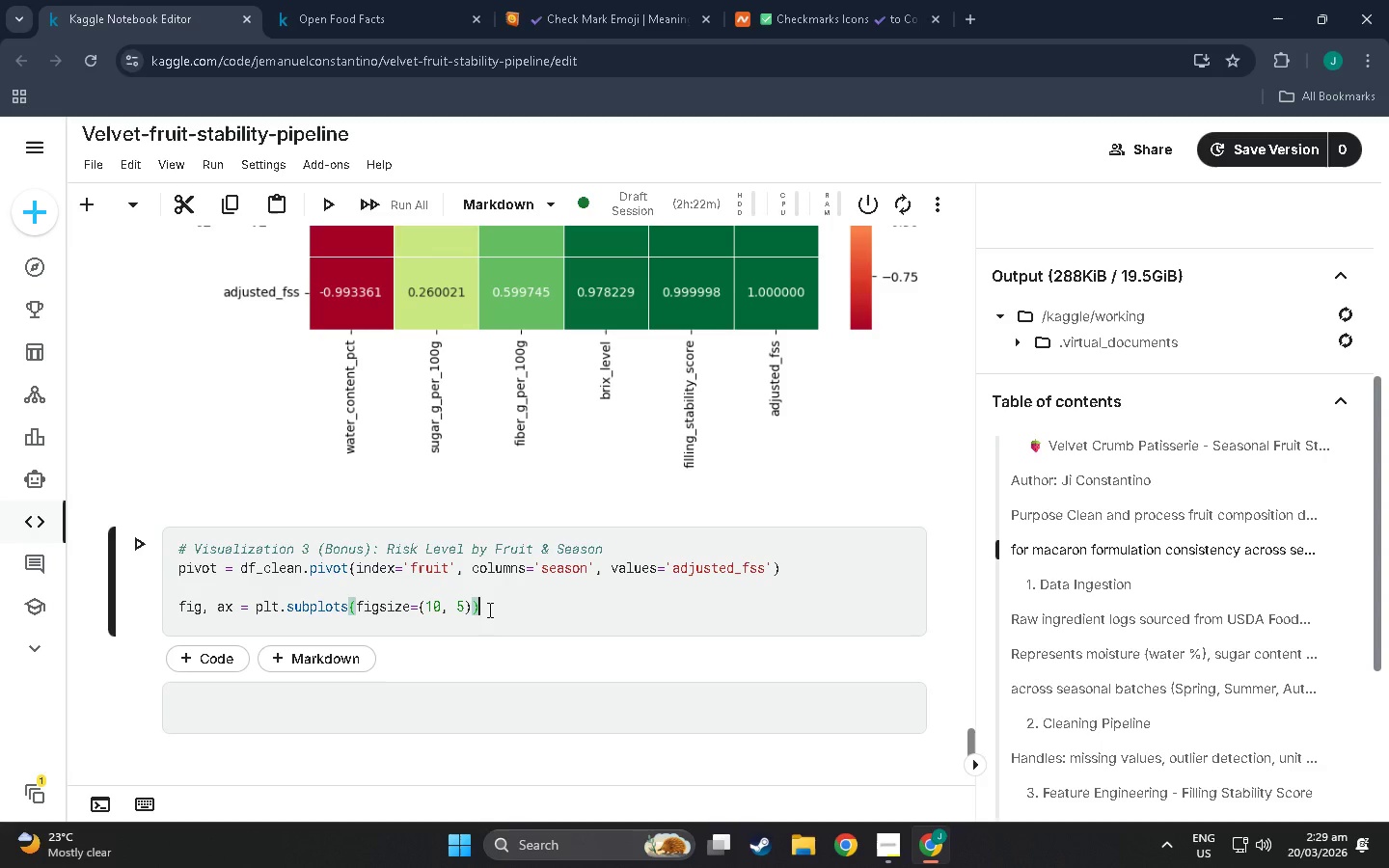 
key(Enter)
 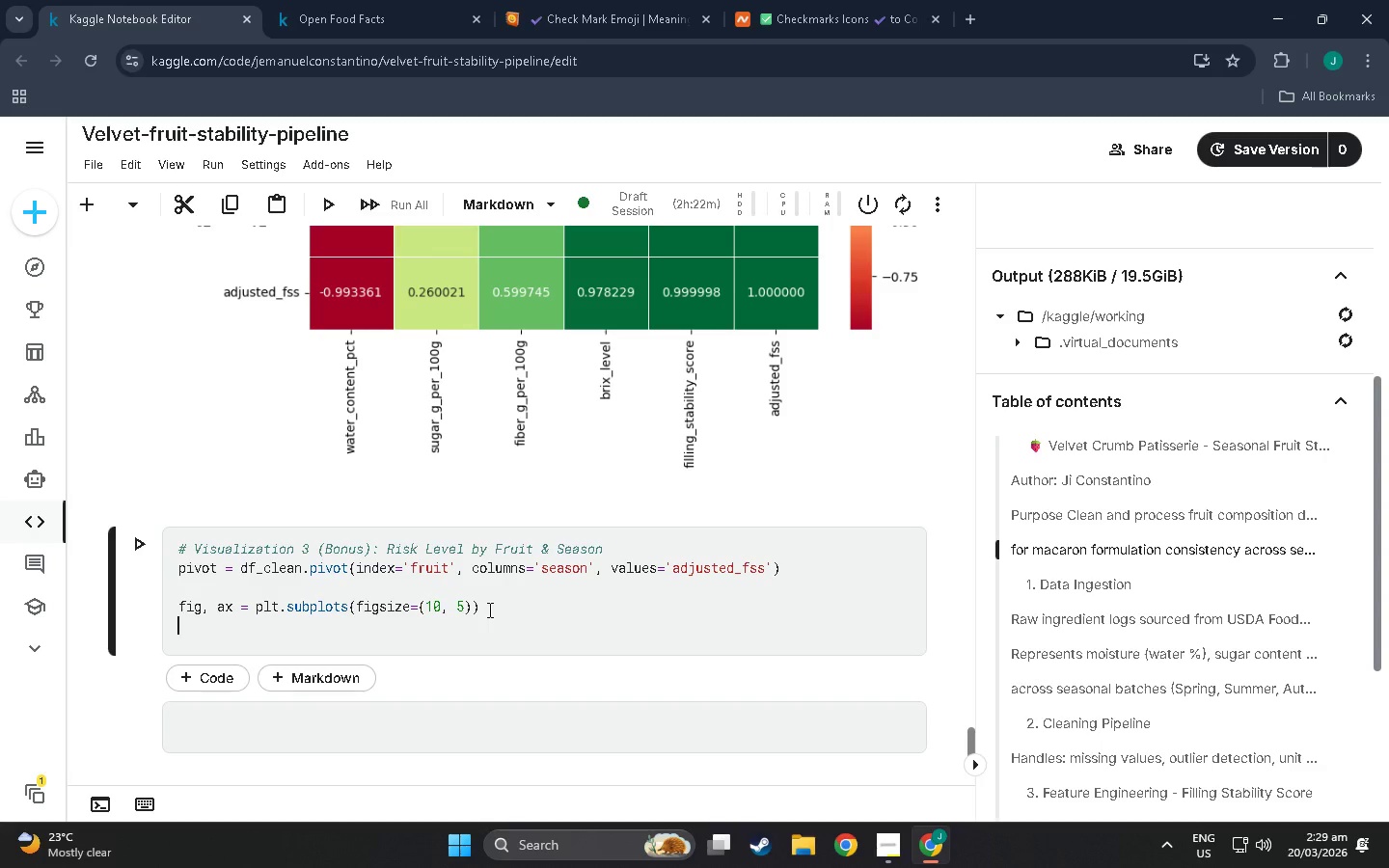 
type(pivot.plot(kind='bar,)
key(Backspace)
 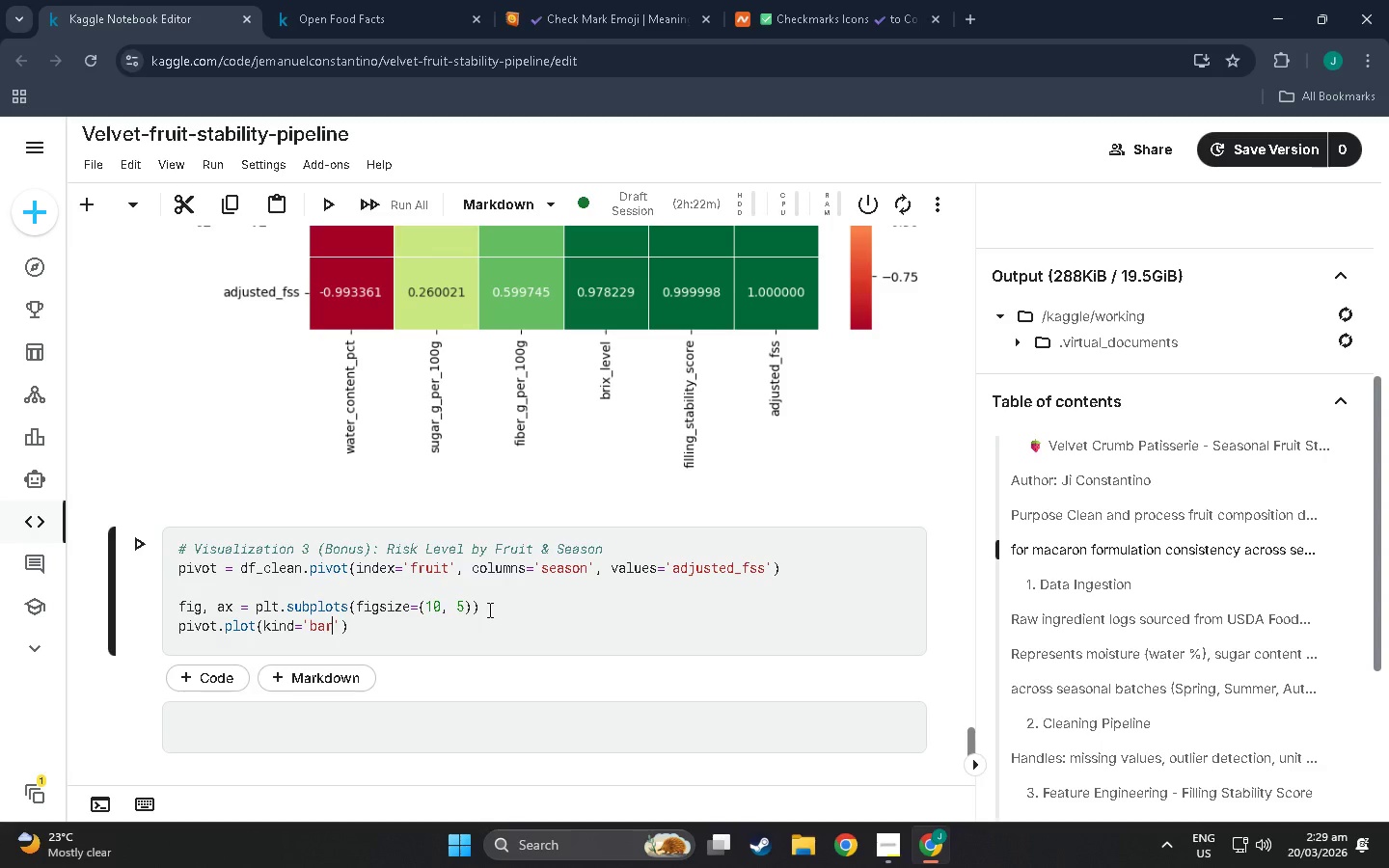 
key(ArrowRight)
 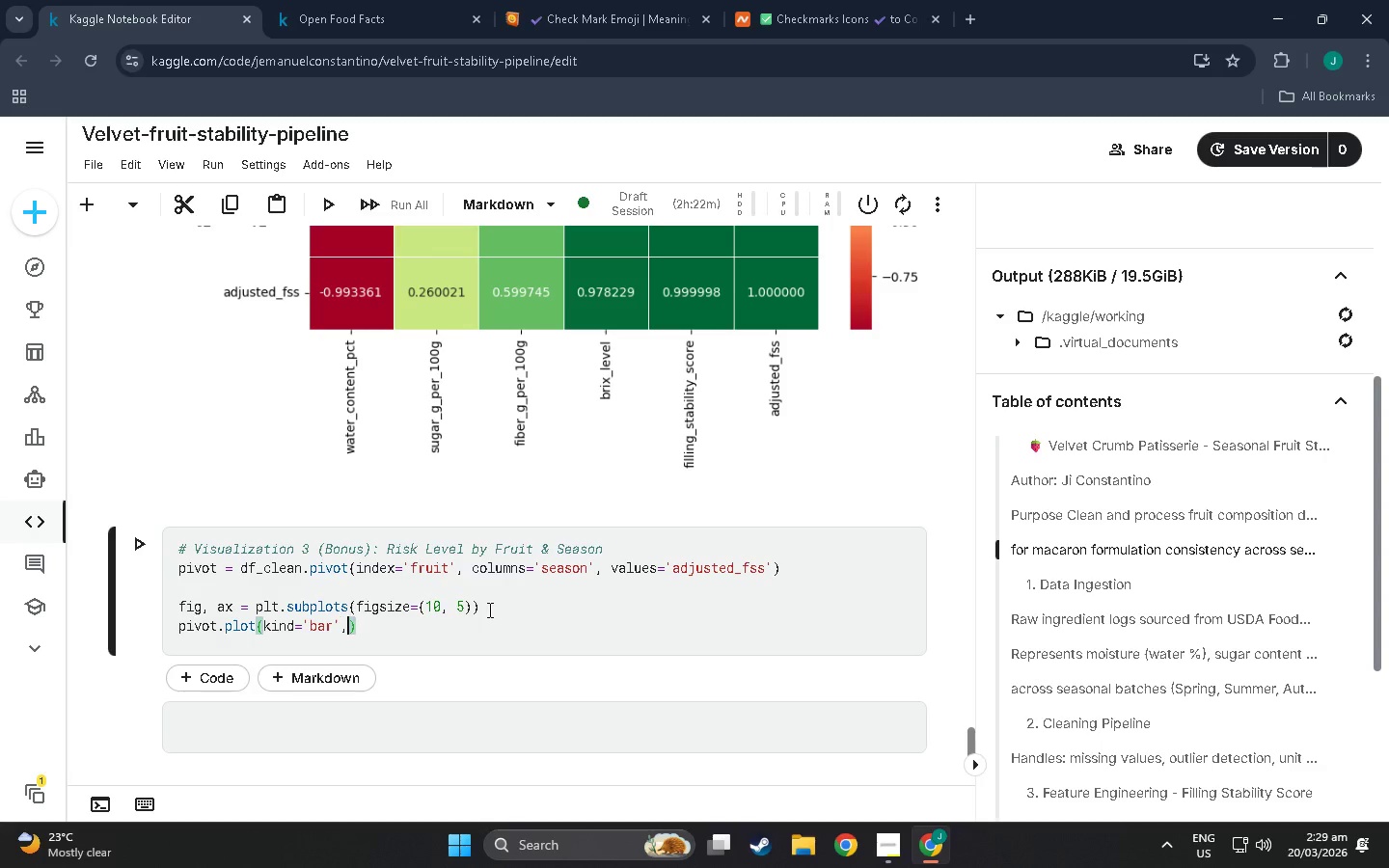 
type(, ax=ax, colormap=)
 